 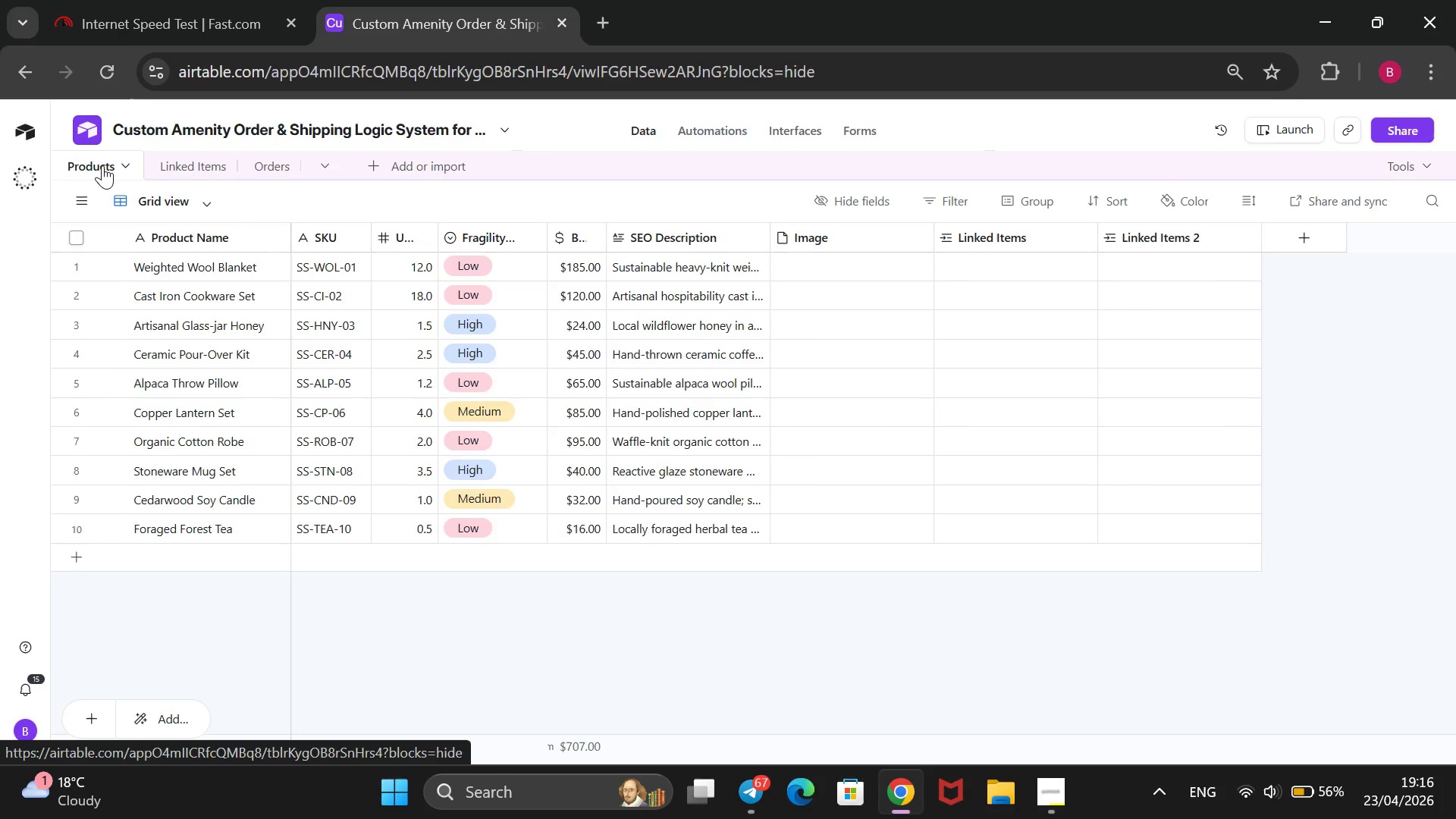 
left_click([194, 165])
 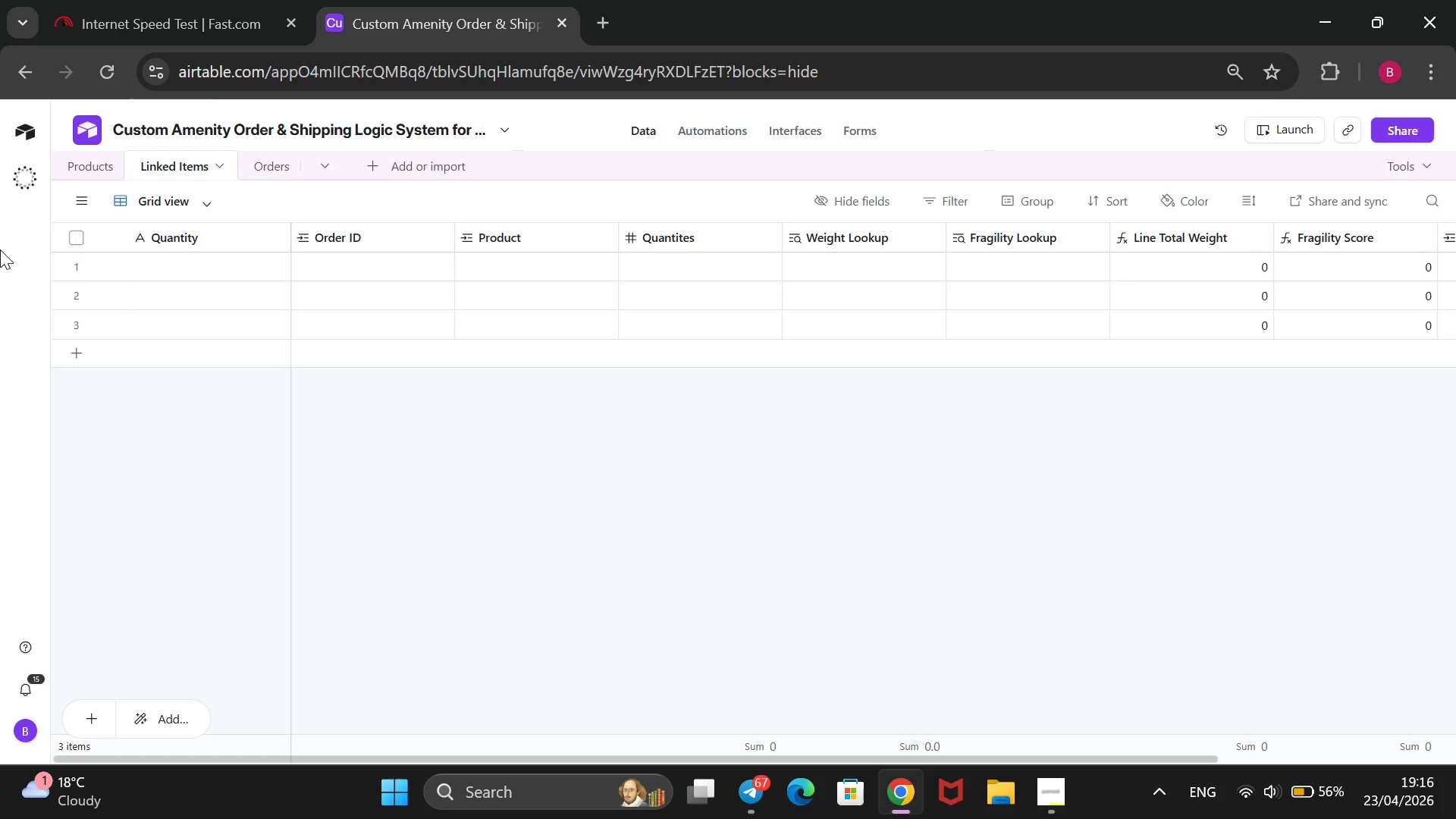 
wait(18.9)
 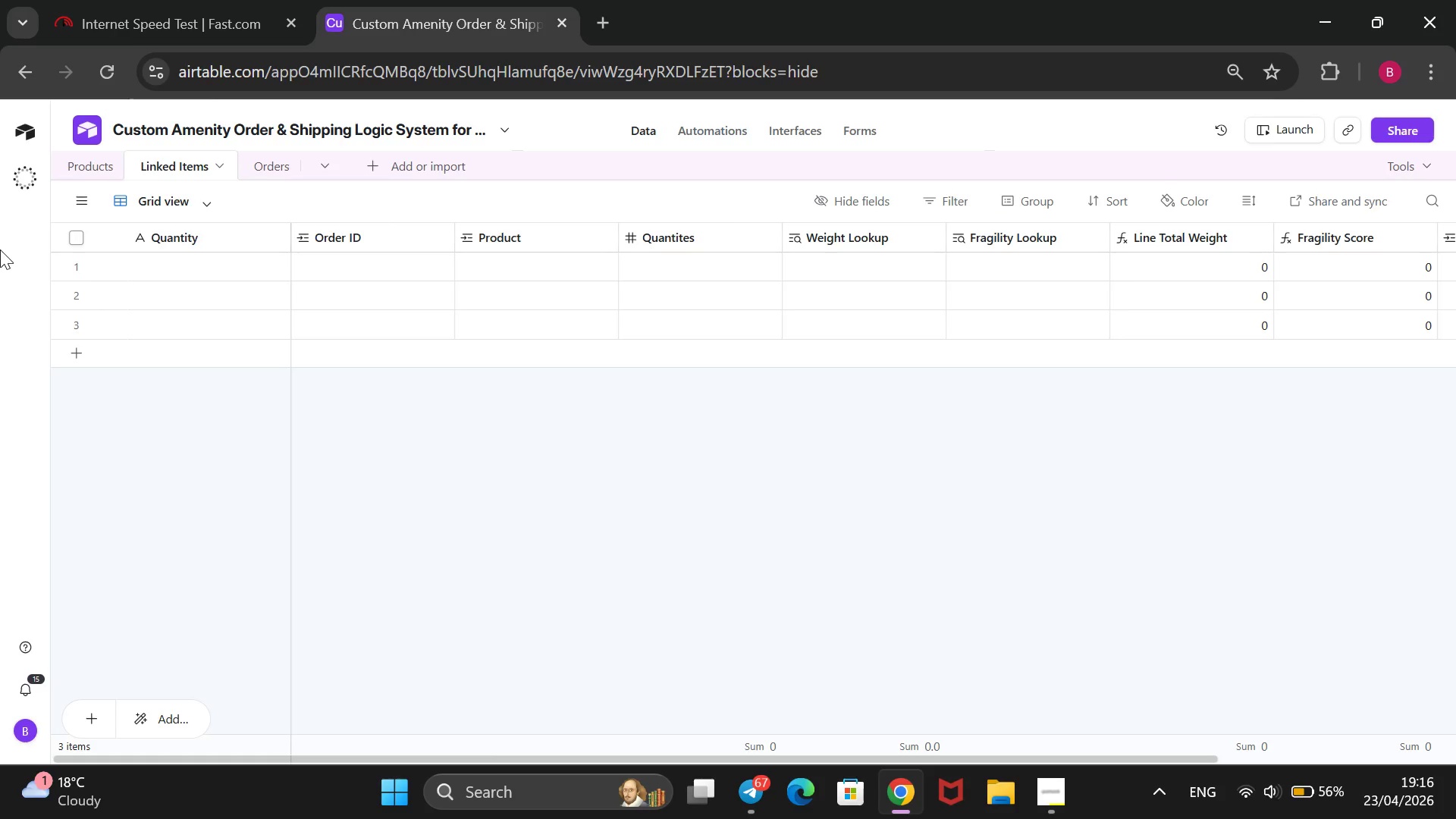 
mouse_move([255, 234])
 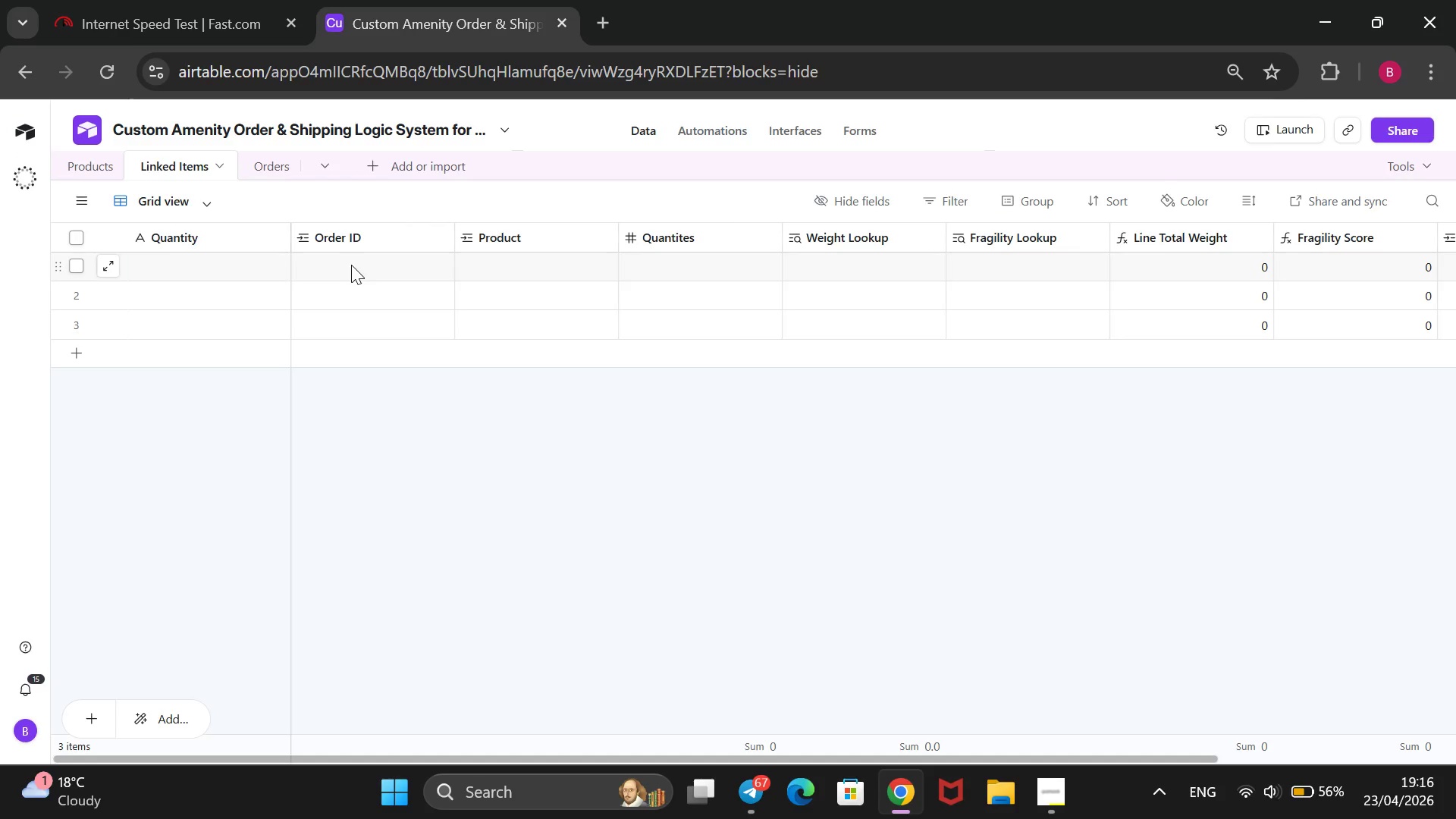 
left_click([350, 265])
 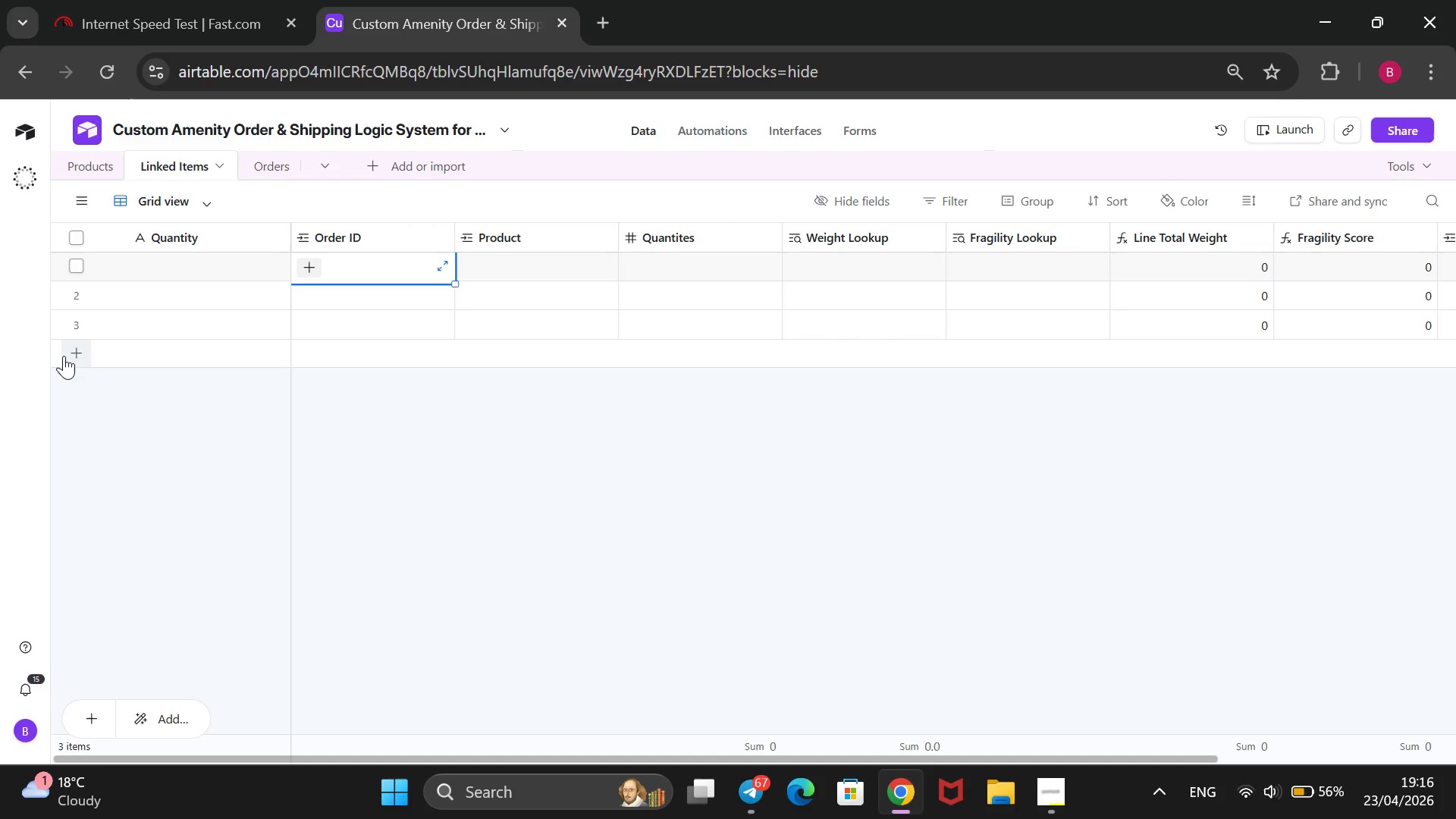 
left_click([67, 350])
 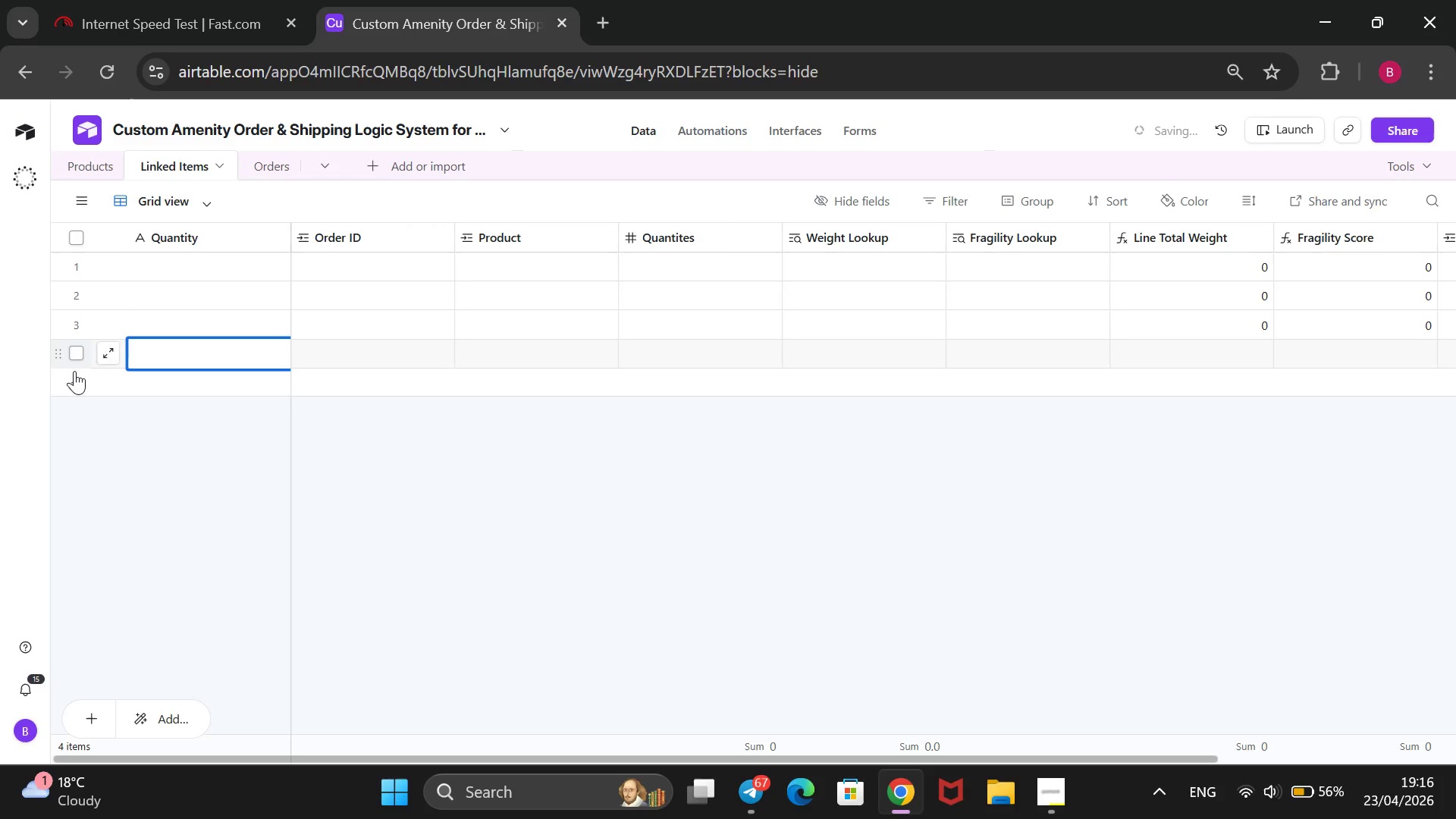 
left_click([74, 371])
 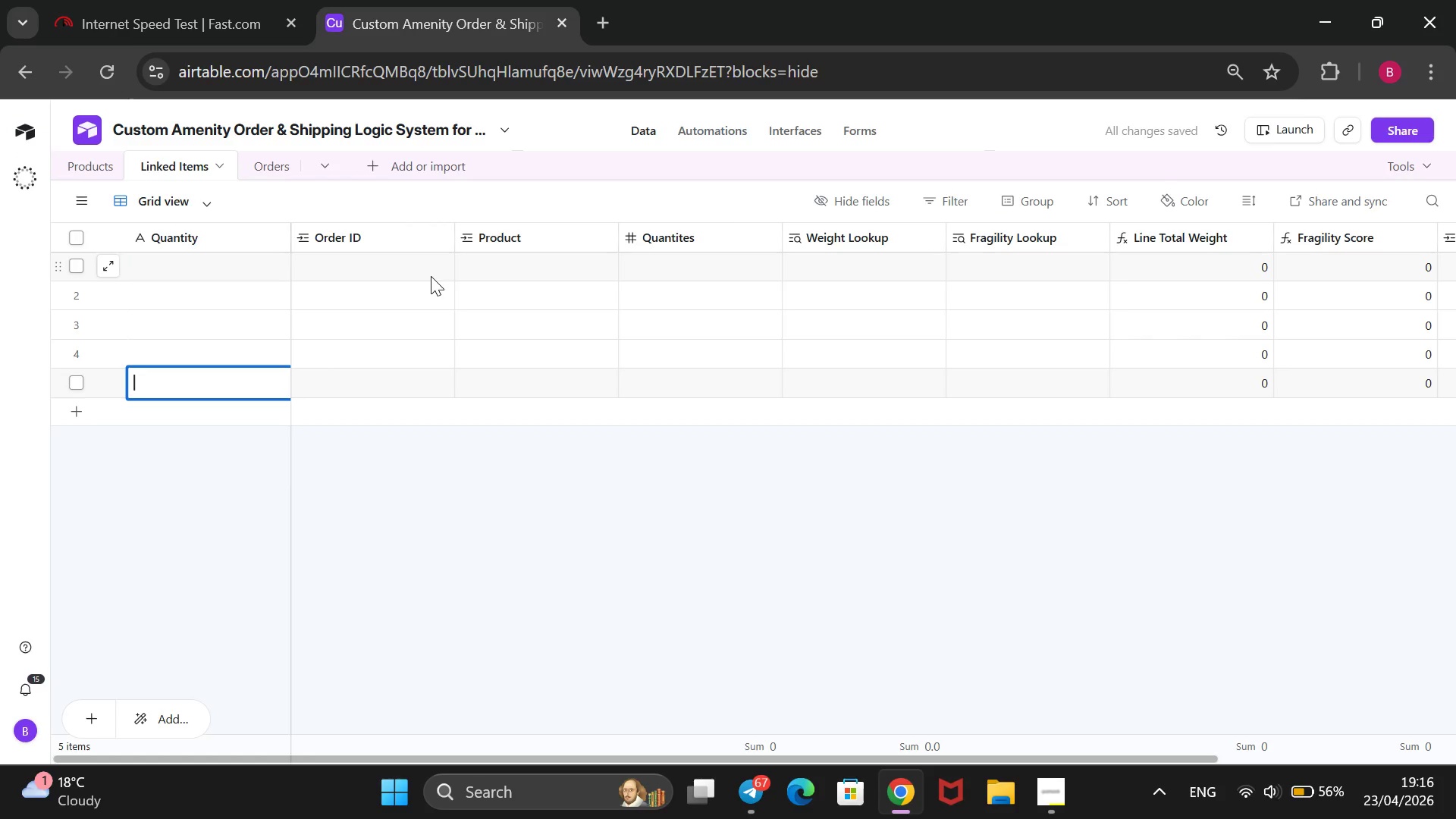 
left_click([431, 276])
 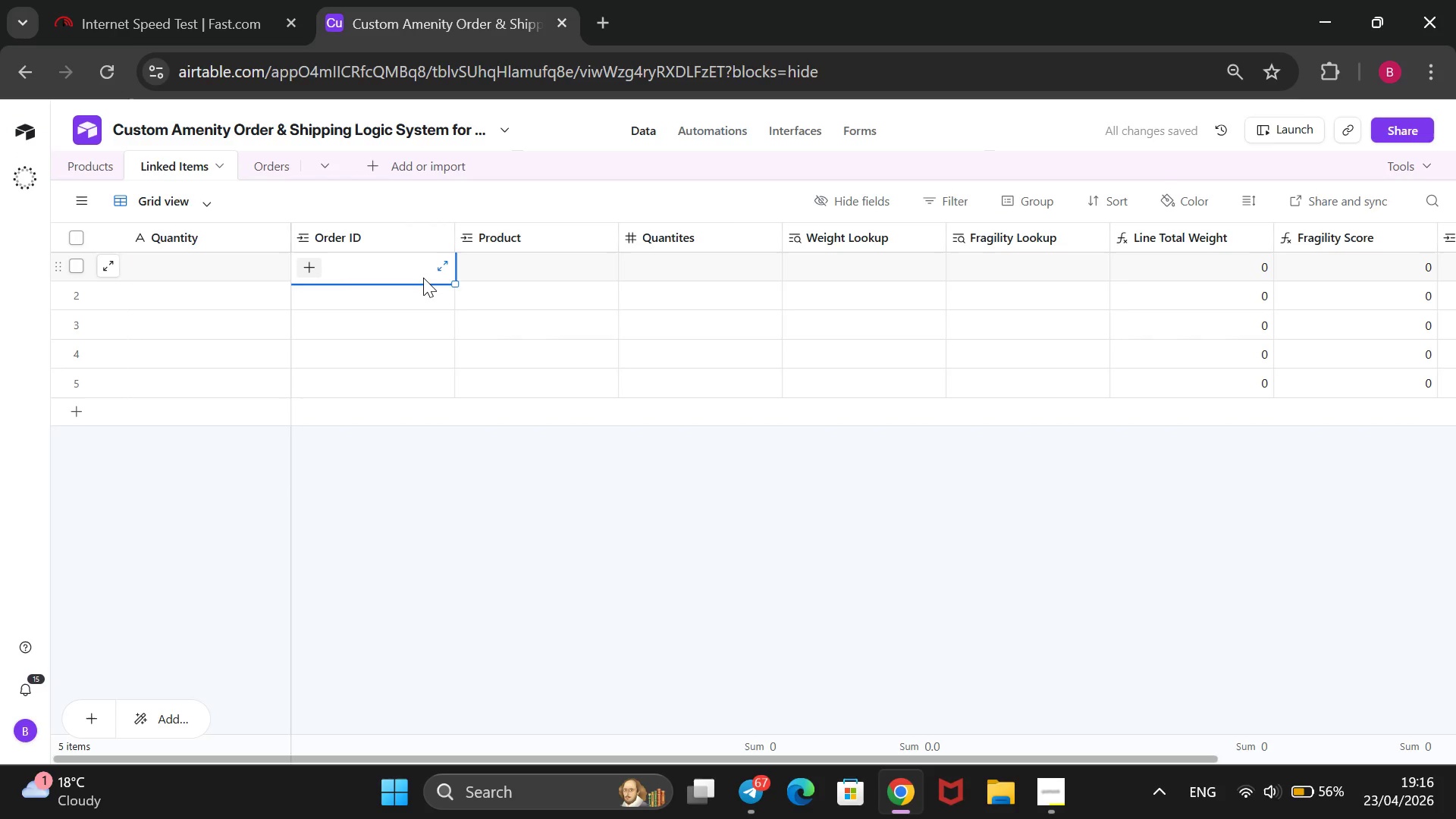 
key(Enter)
 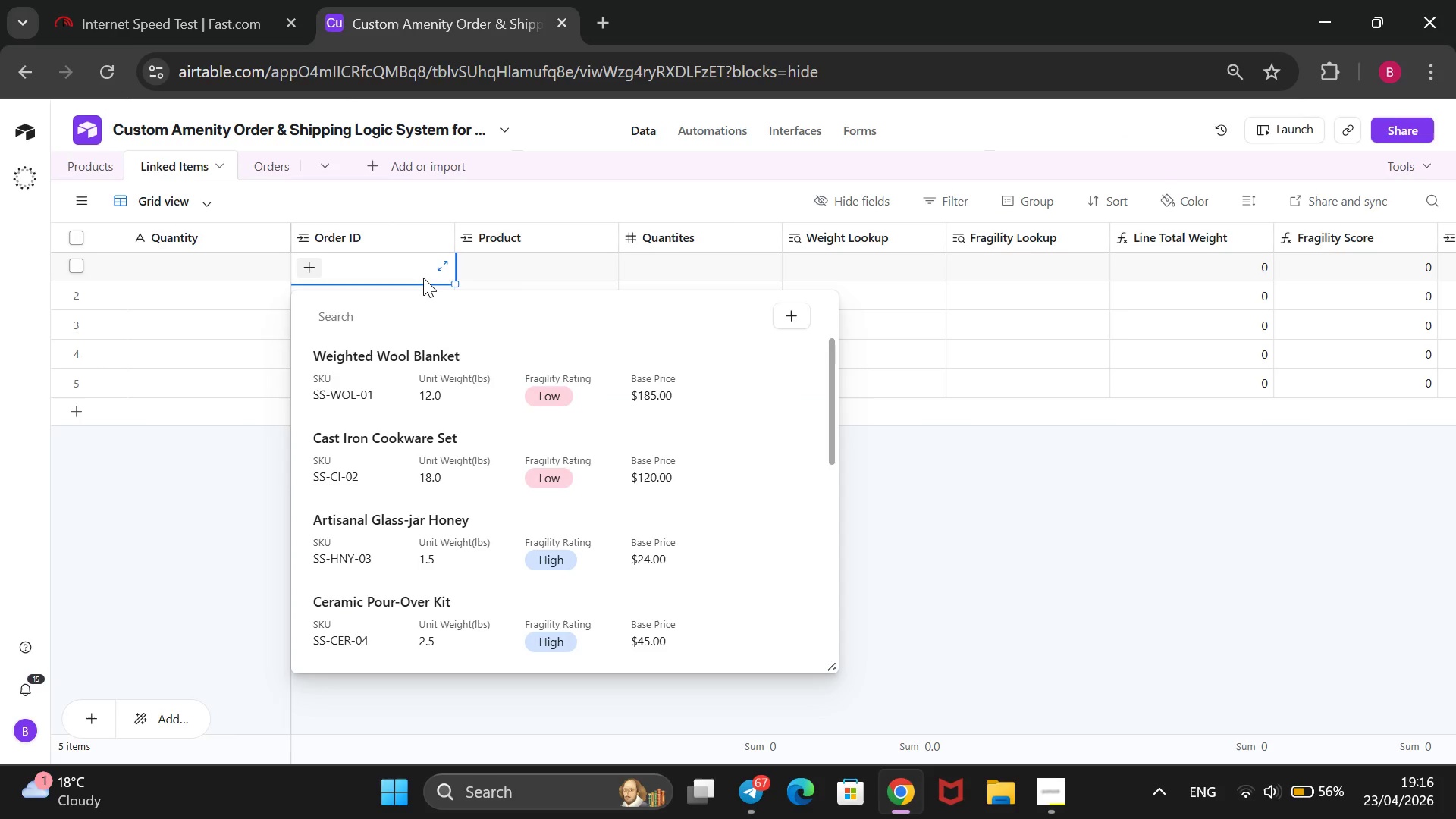 
wait(15.09)
 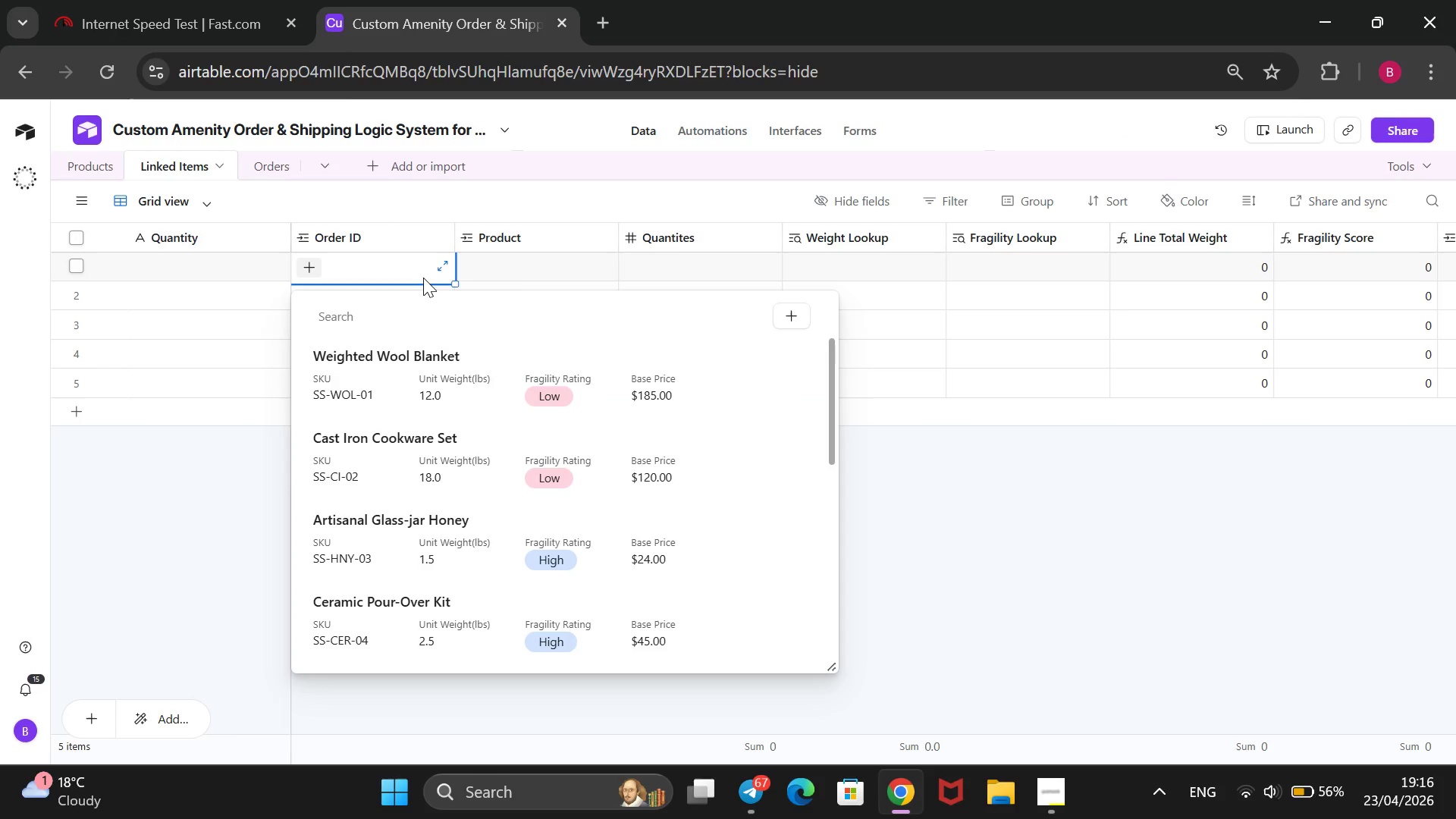 
right_click([372, 223])
 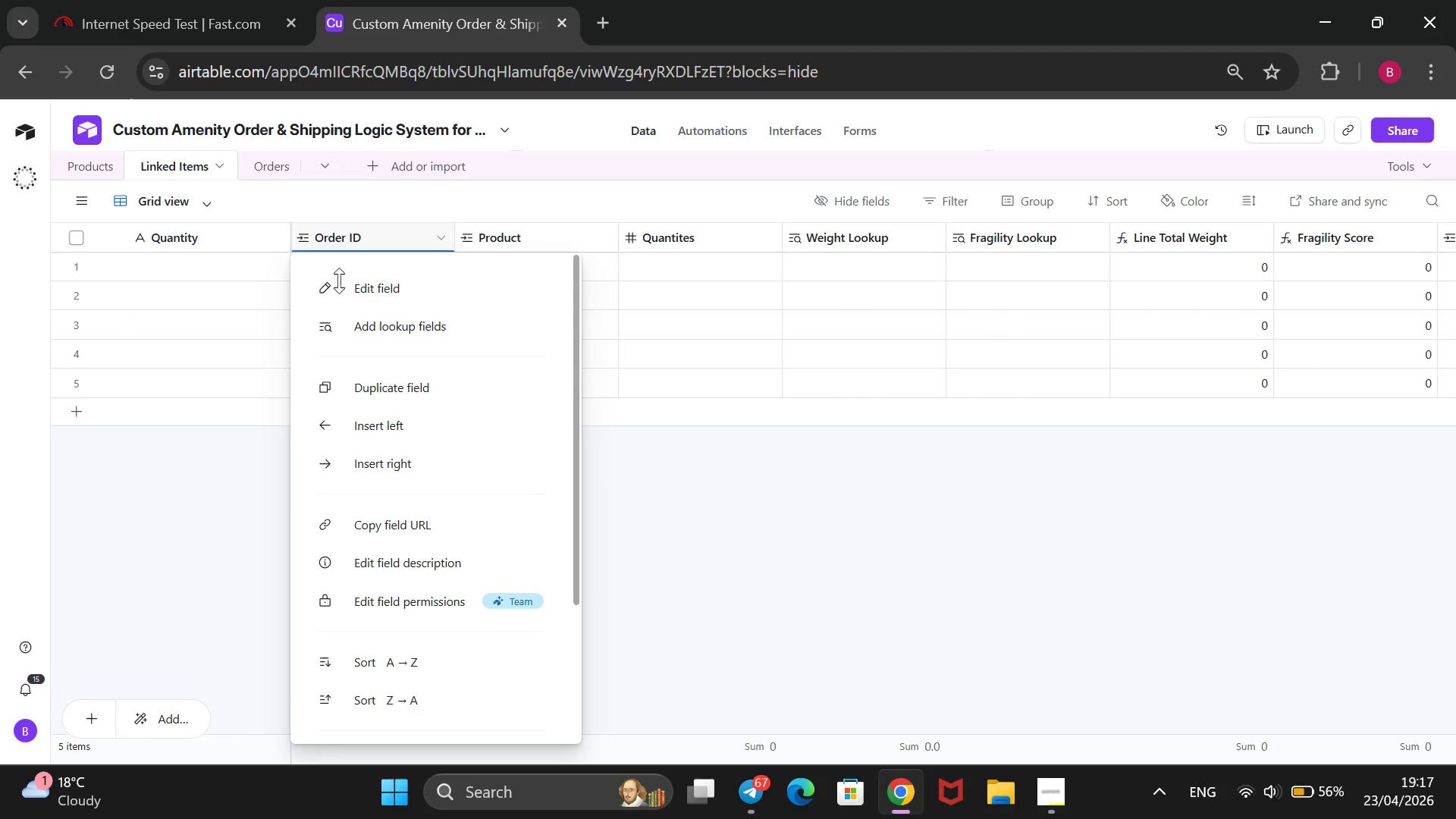 
left_click([347, 284])
 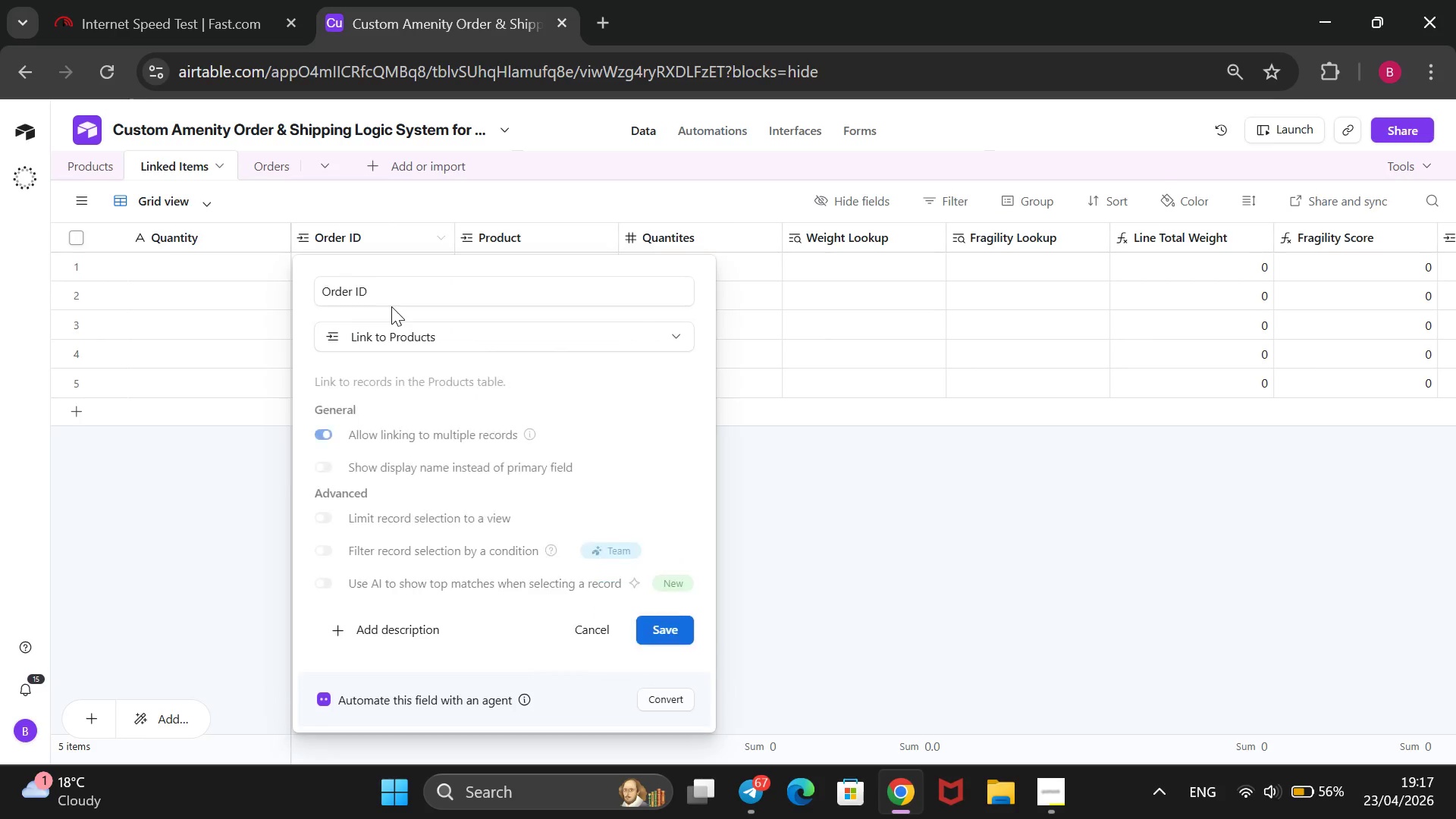 
wait(5.8)
 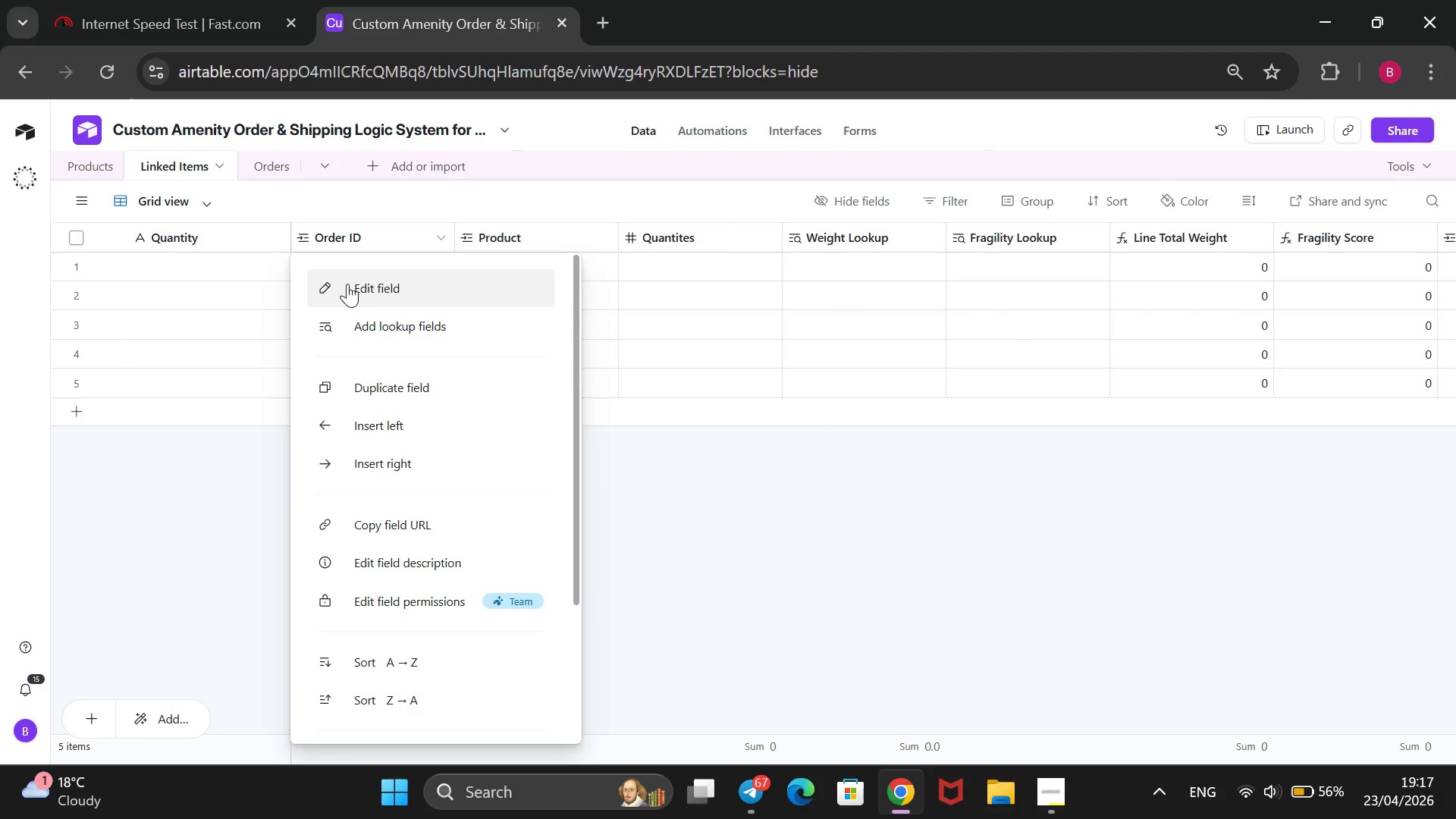 
left_click([467, 328])
 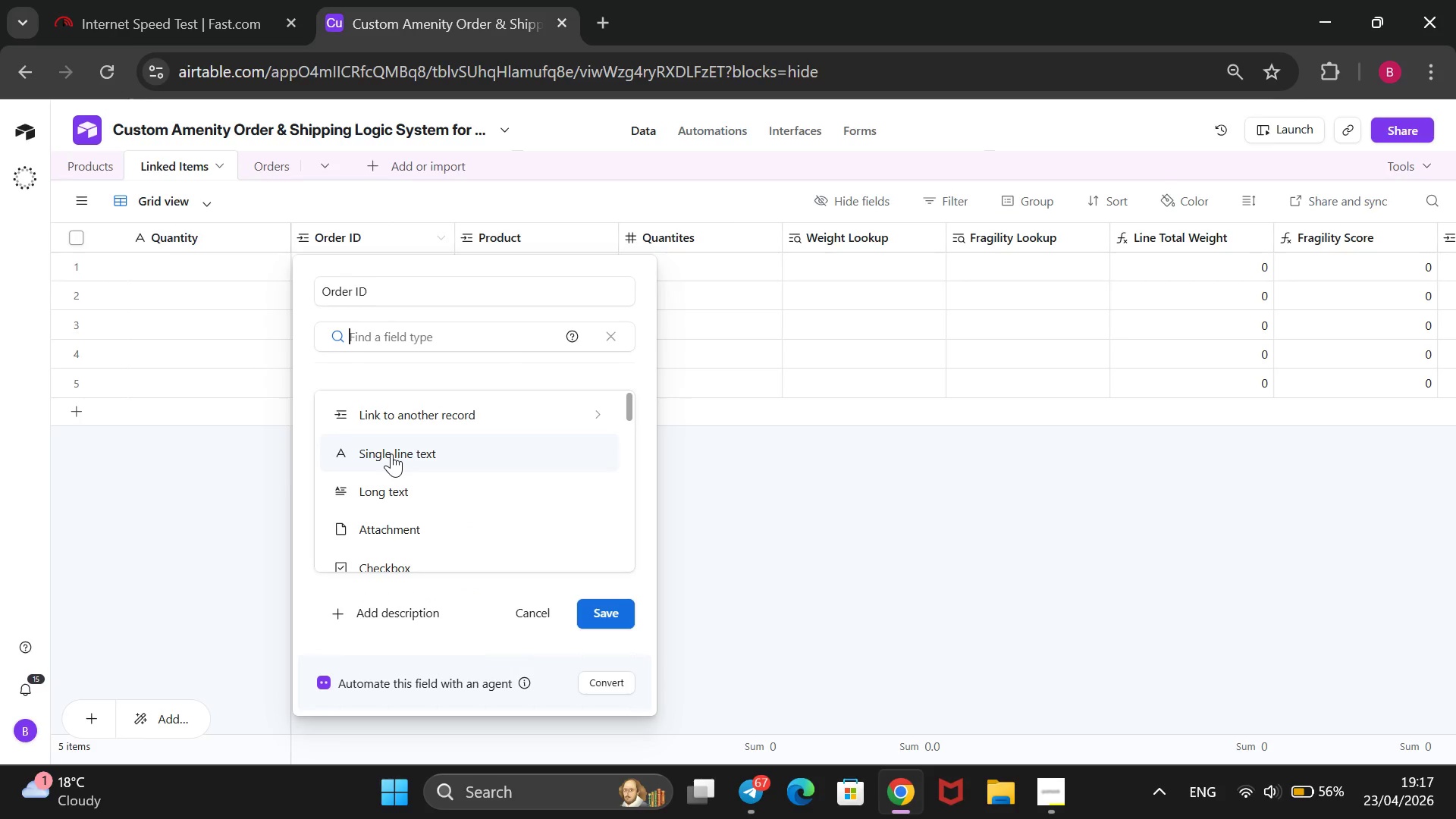 
scroll: coordinate [391, 453], scroll_direction: down, amount: 3.0
 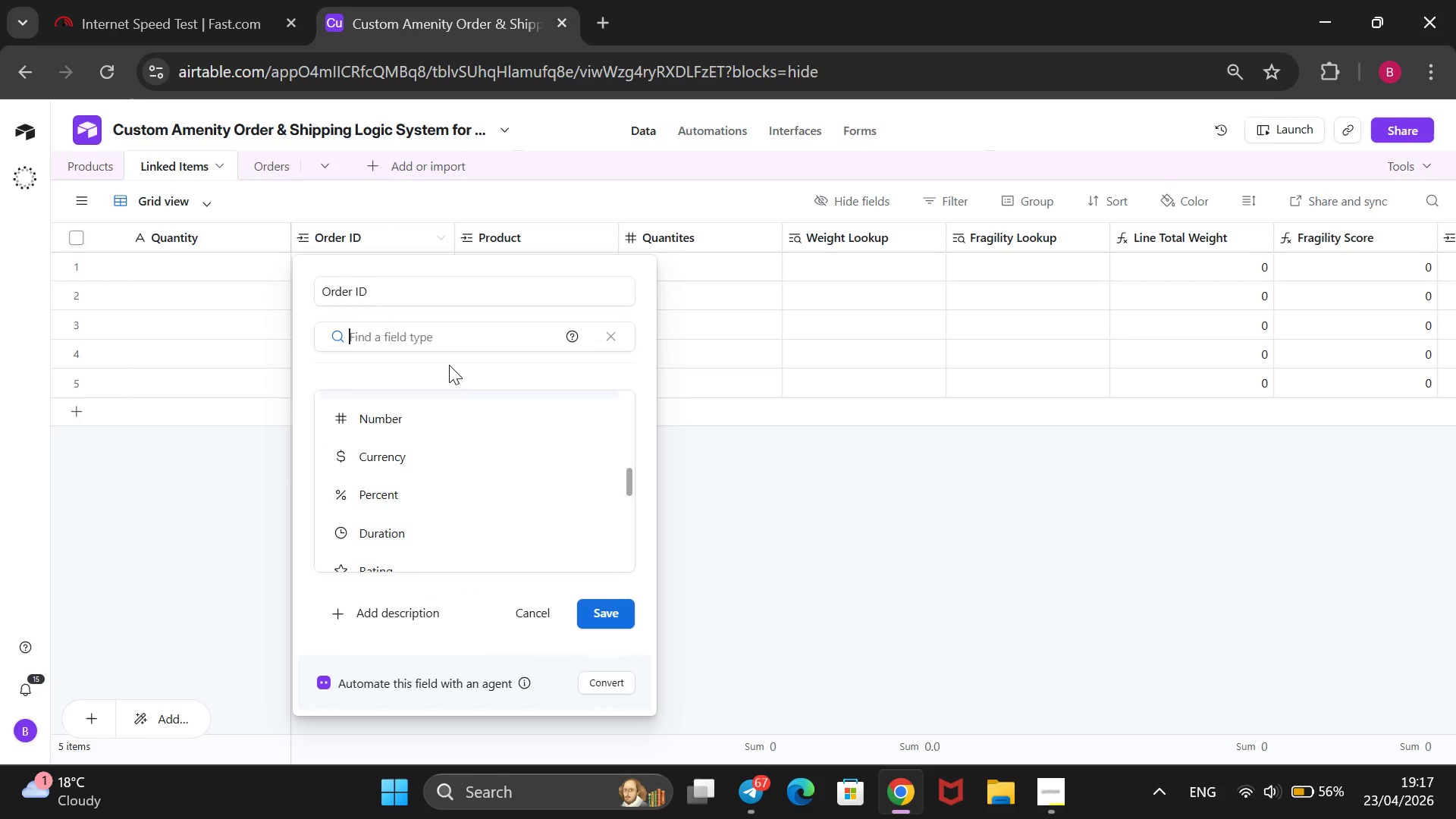 
scroll: coordinate [401, 466], scroll_direction: up, amount: 7.0
 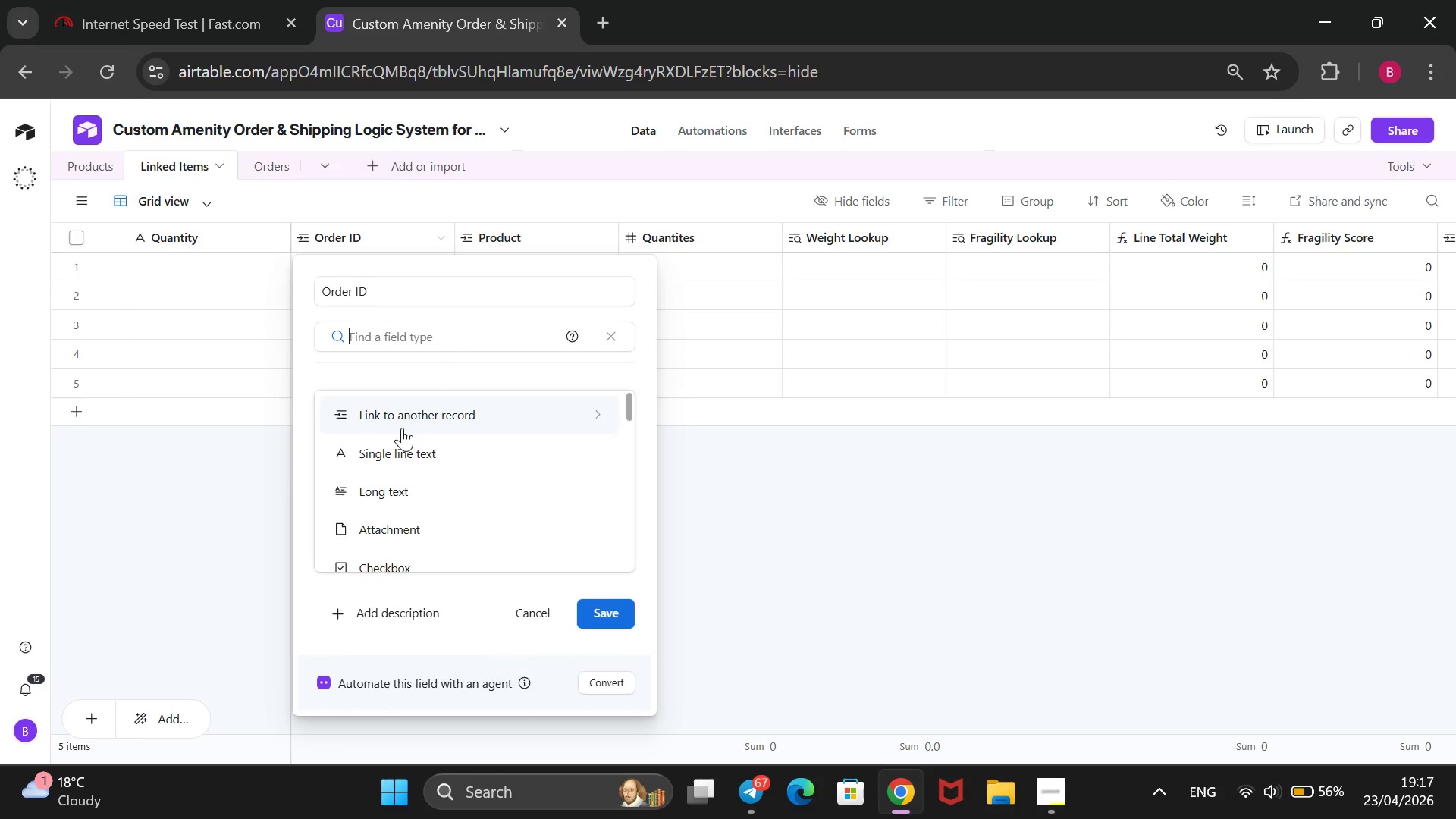 
left_click([402, 428])
 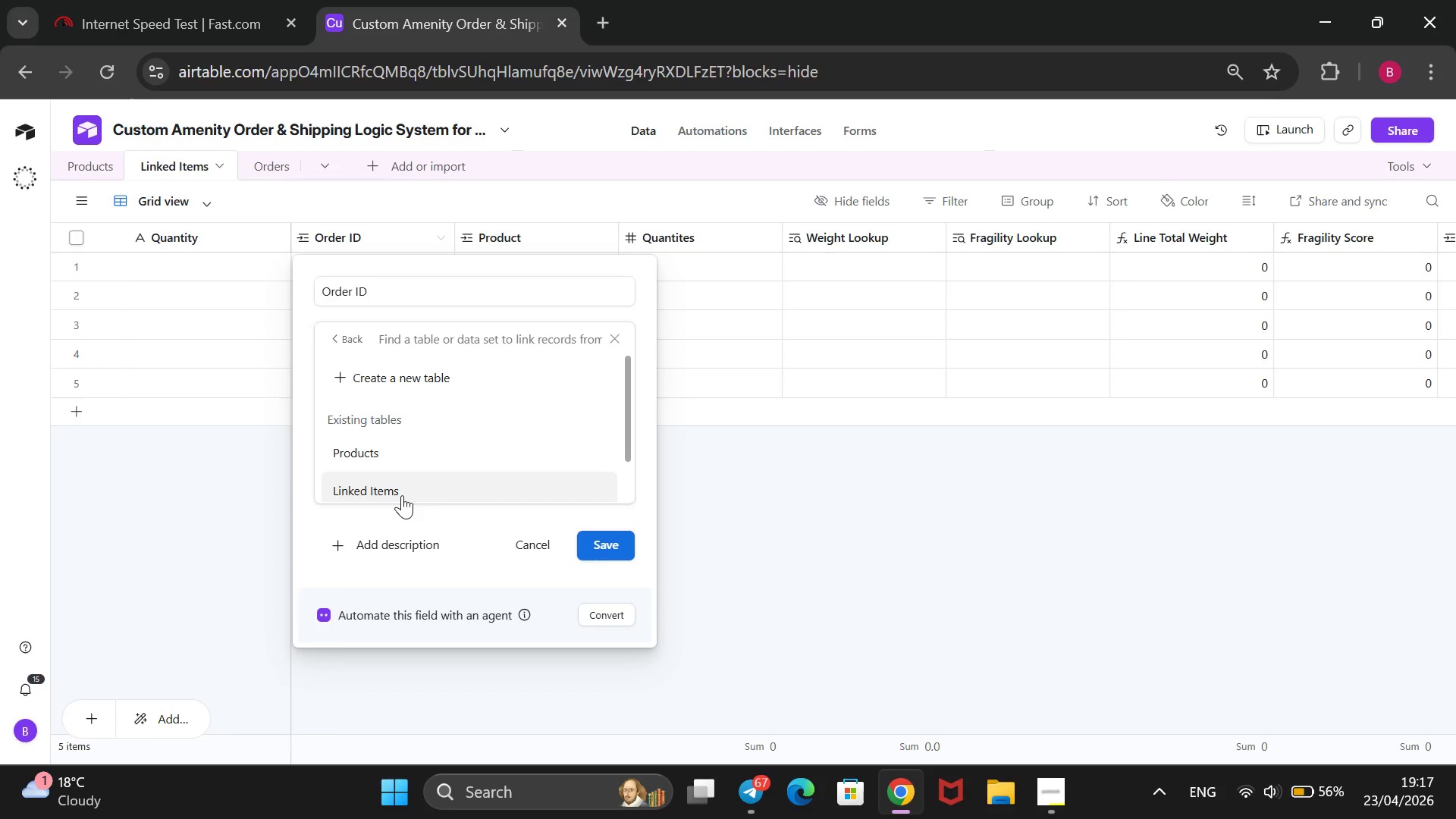 
scroll: coordinate [402, 495], scroll_direction: down, amount: 2.0
 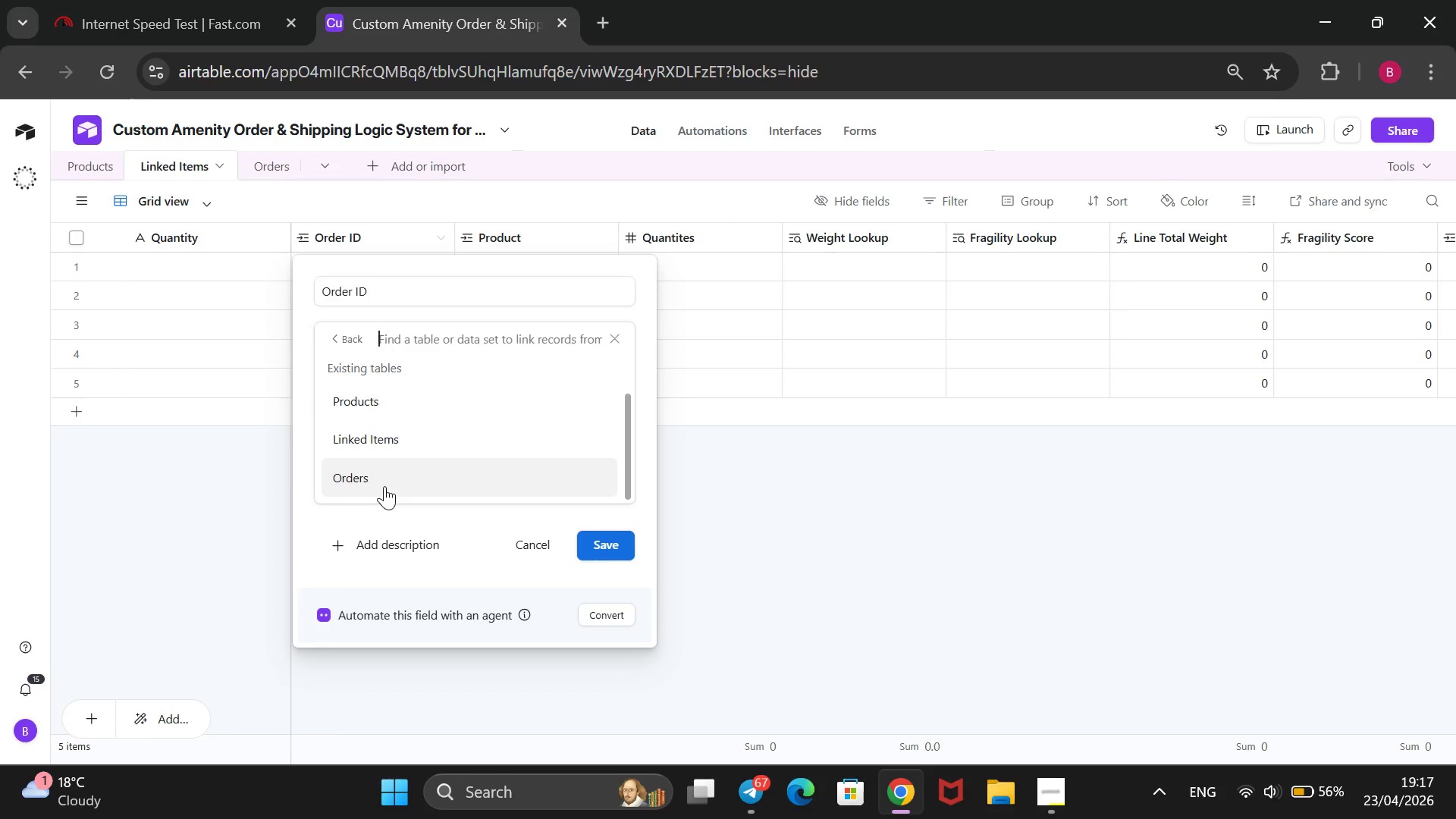 
left_click([384, 486])
 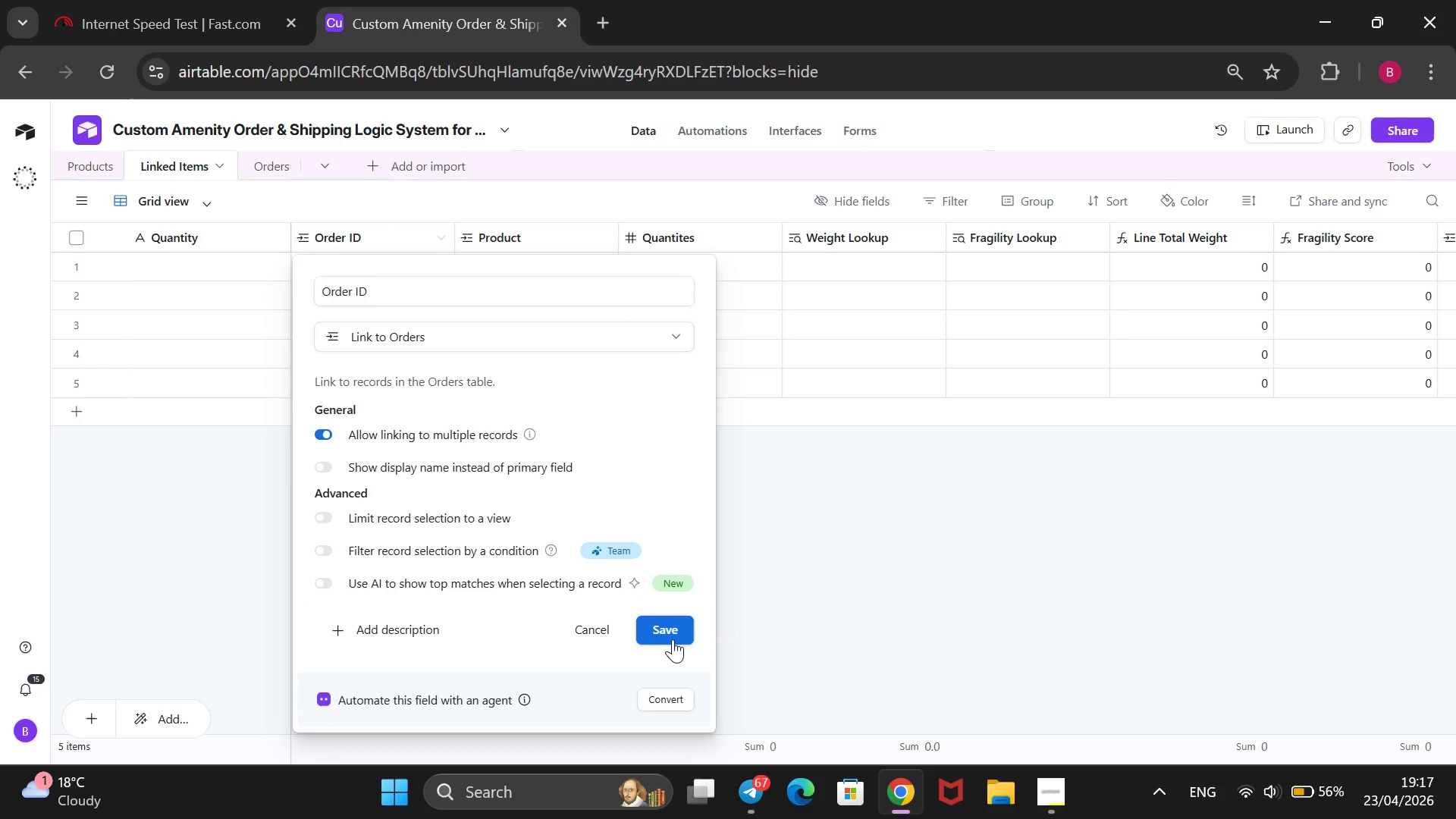 
left_click([673, 639])
 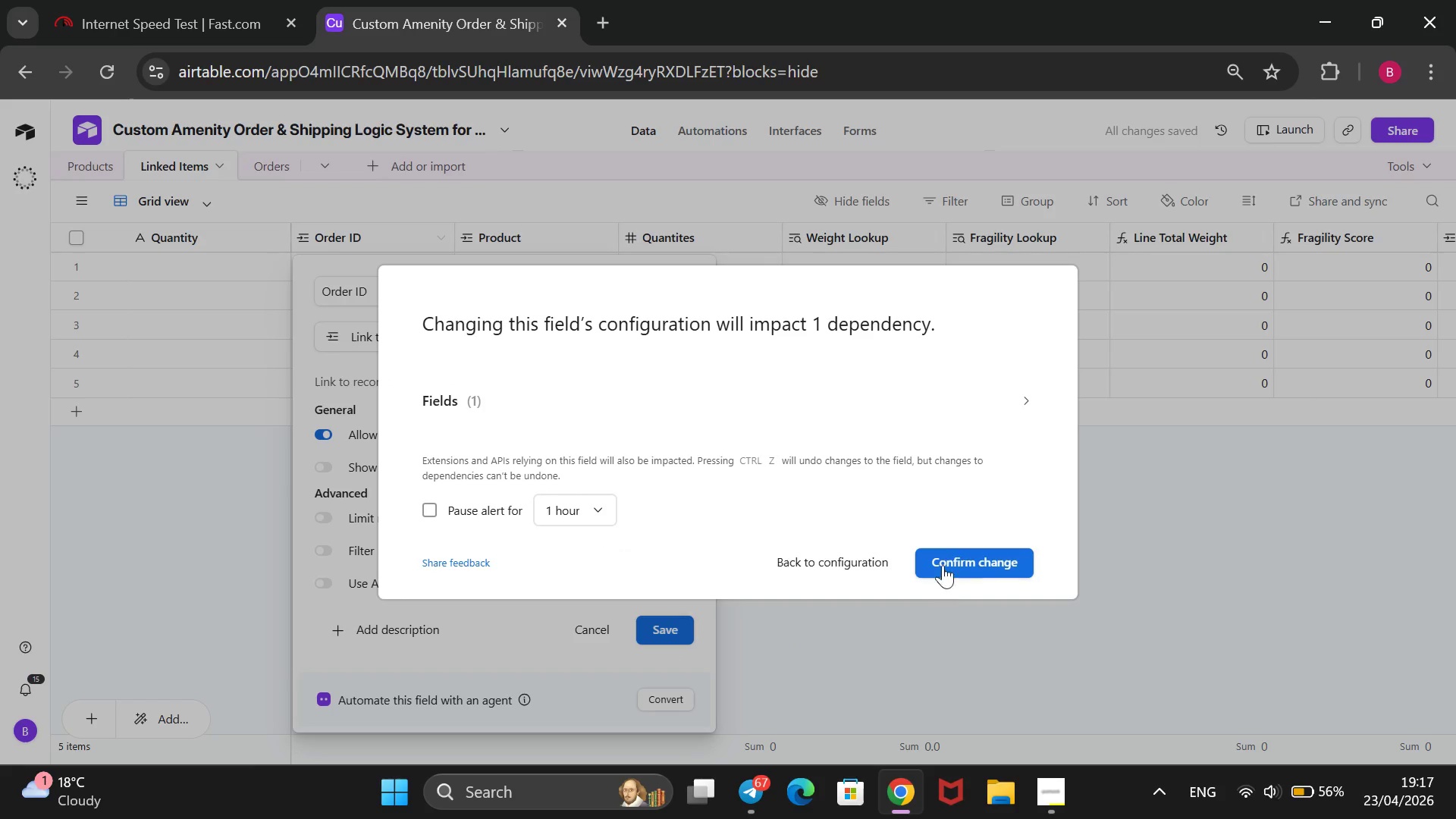 
left_click([945, 548])
 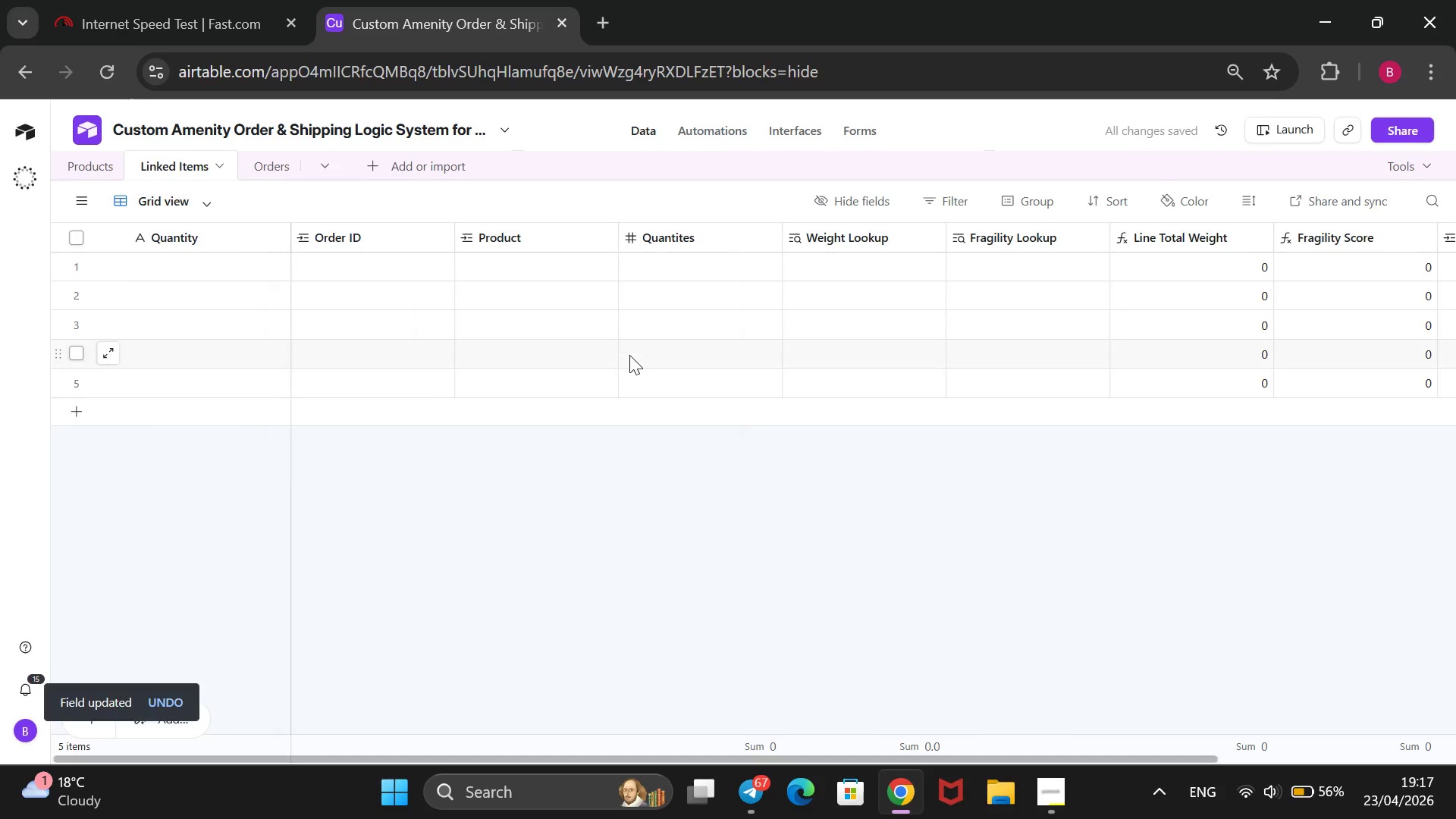 
wait(8.05)
 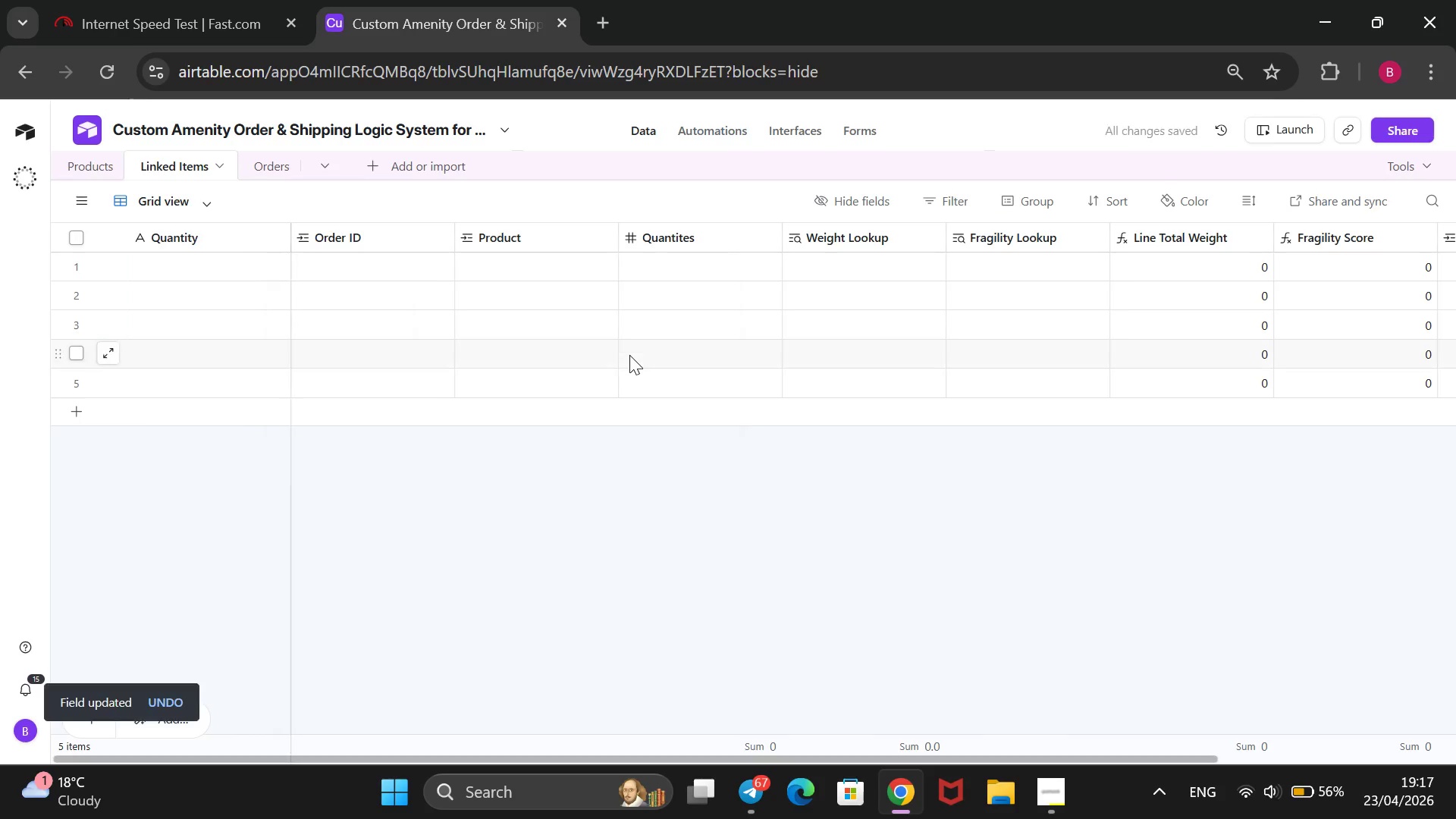 
left_click([356, 265])
 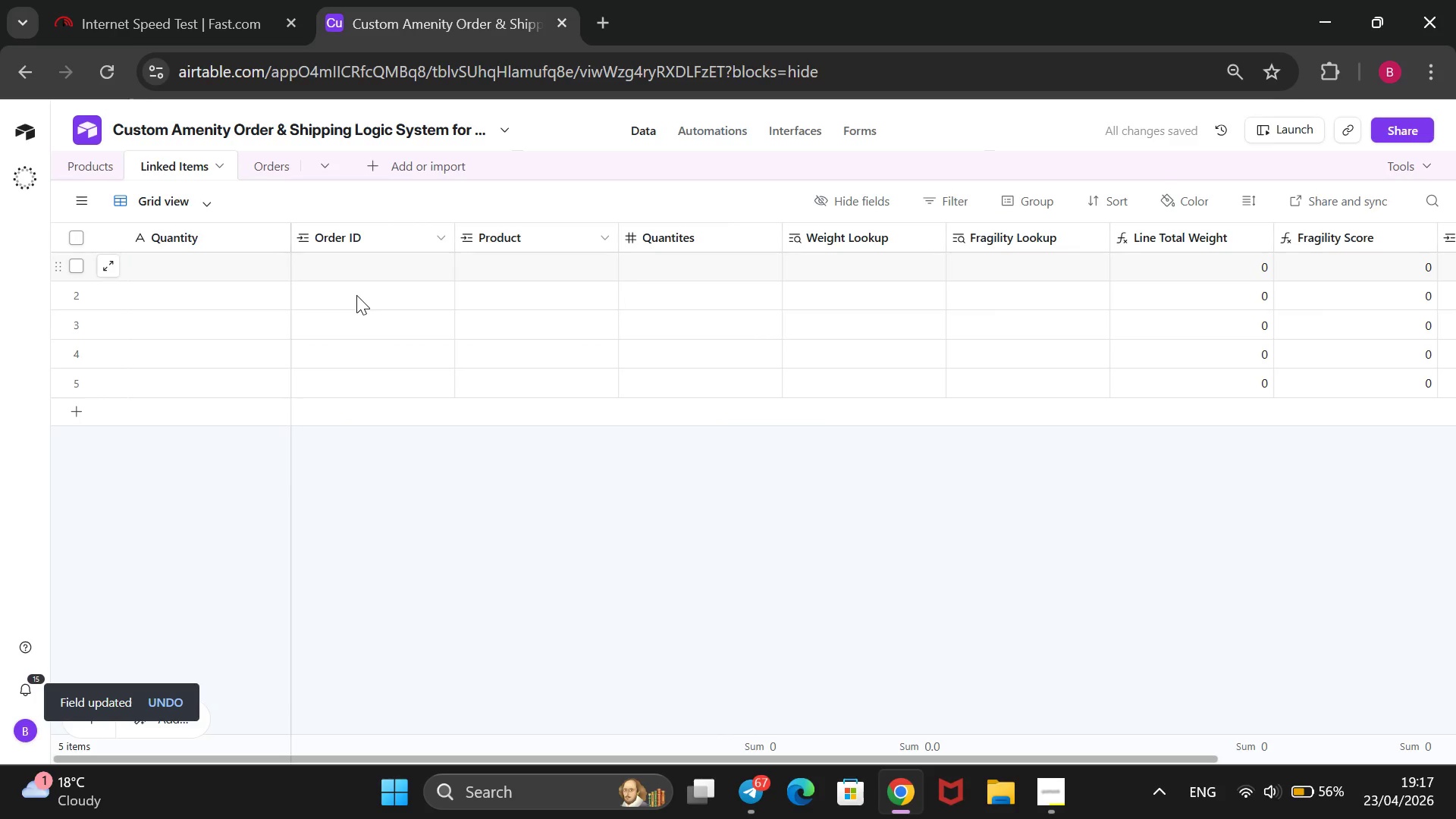 
key(Enter)
 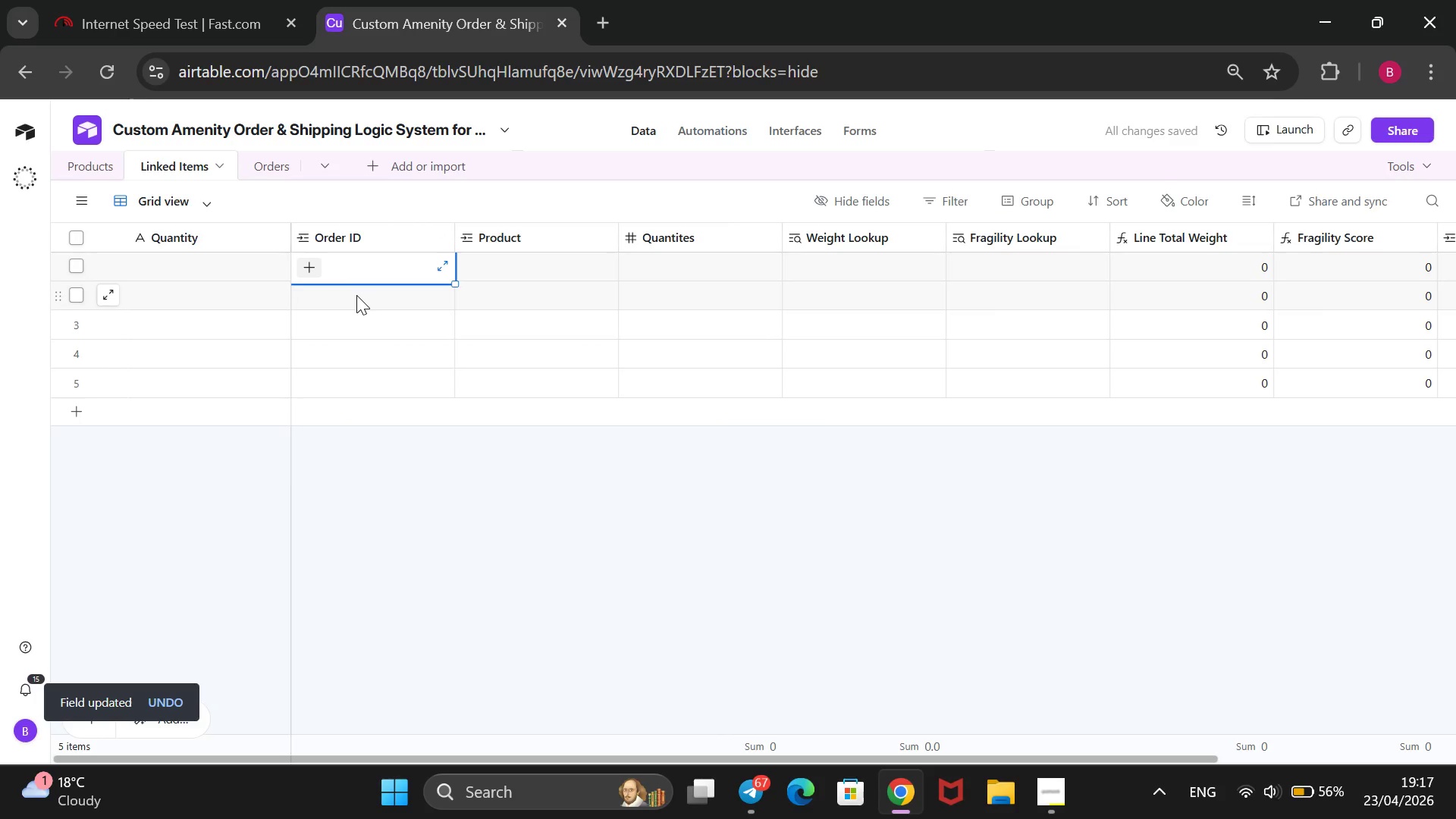 
key(Enter)
 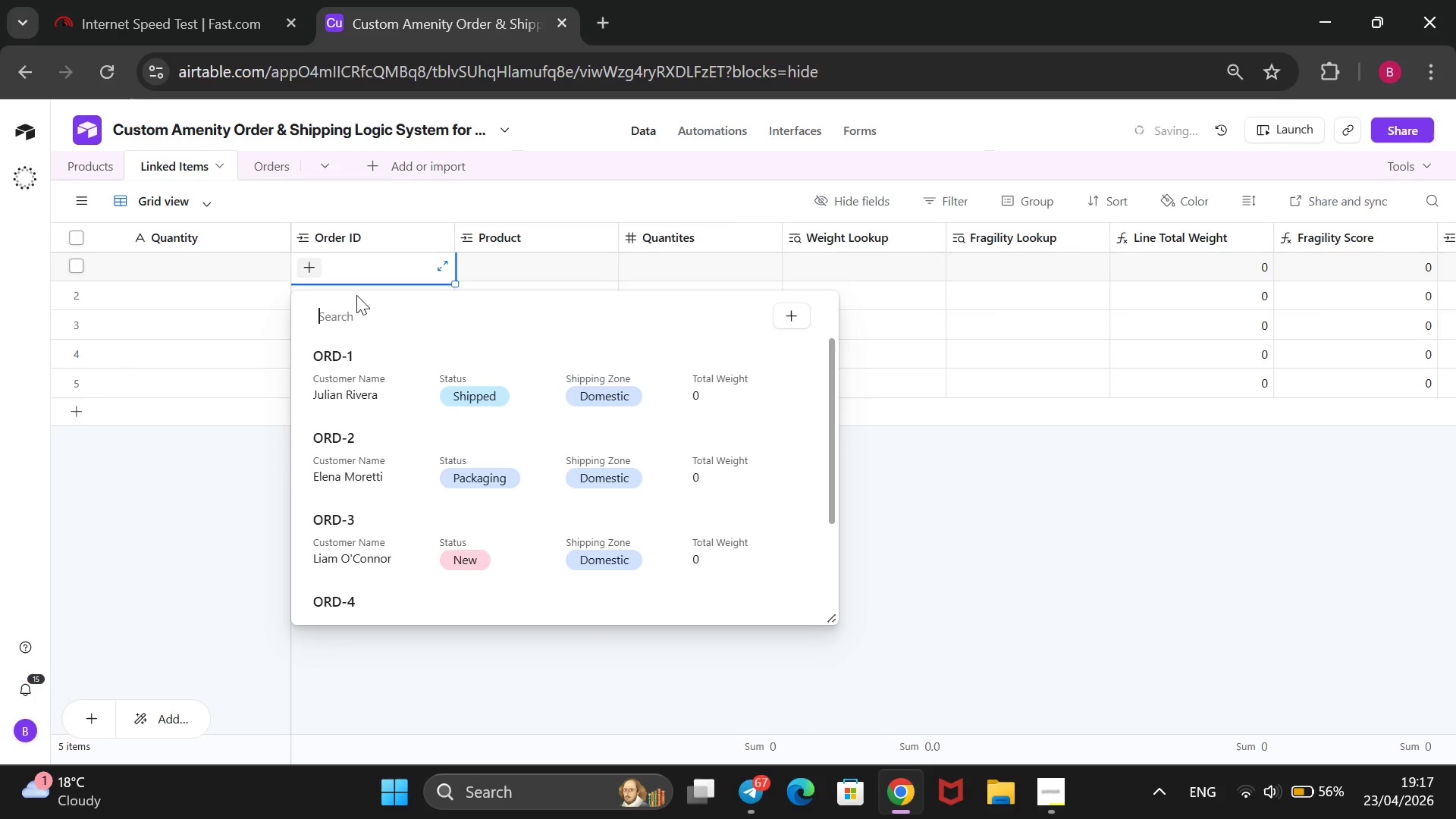 
key(ArrowDown)
 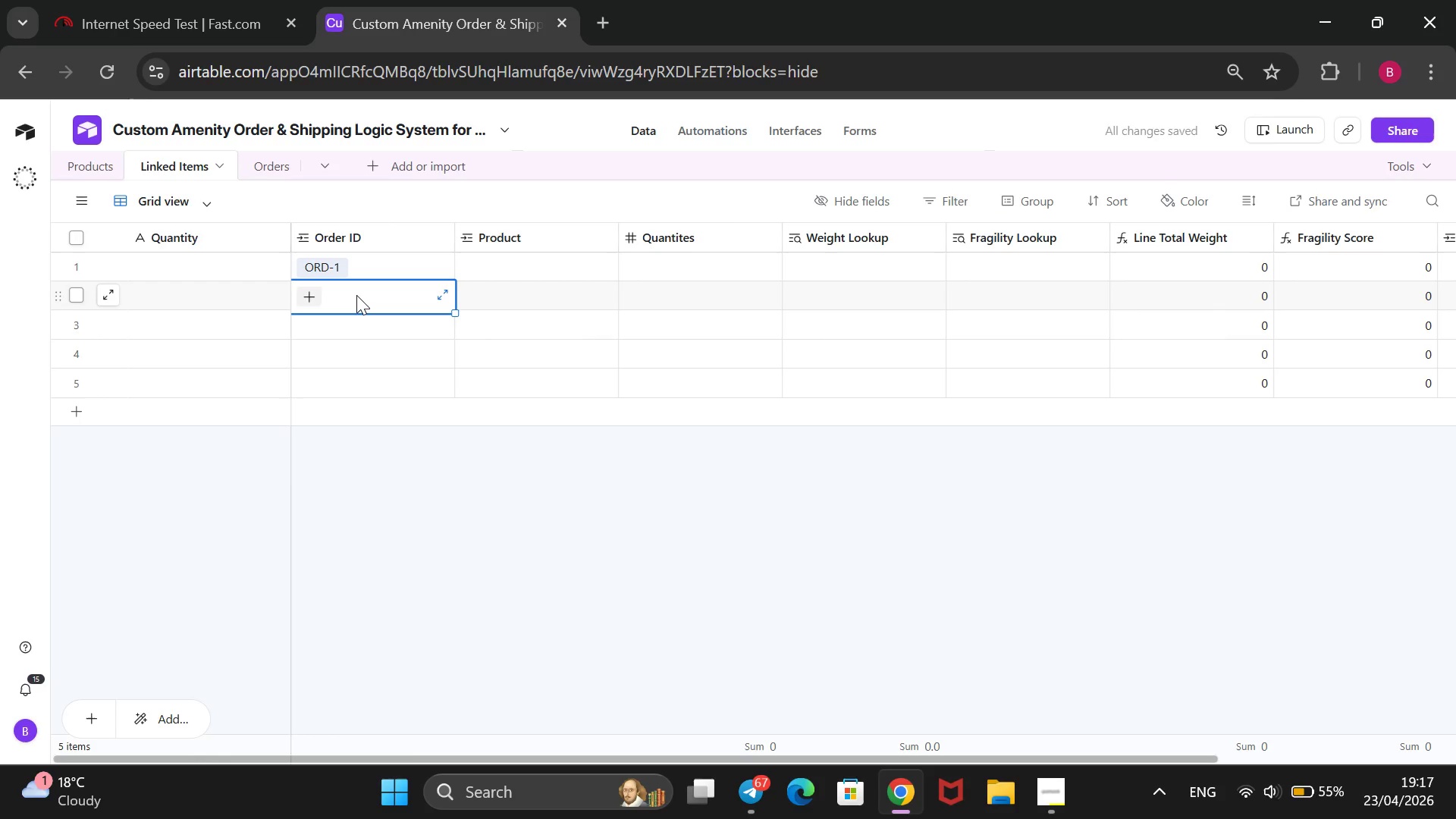 
wait(7.25)
 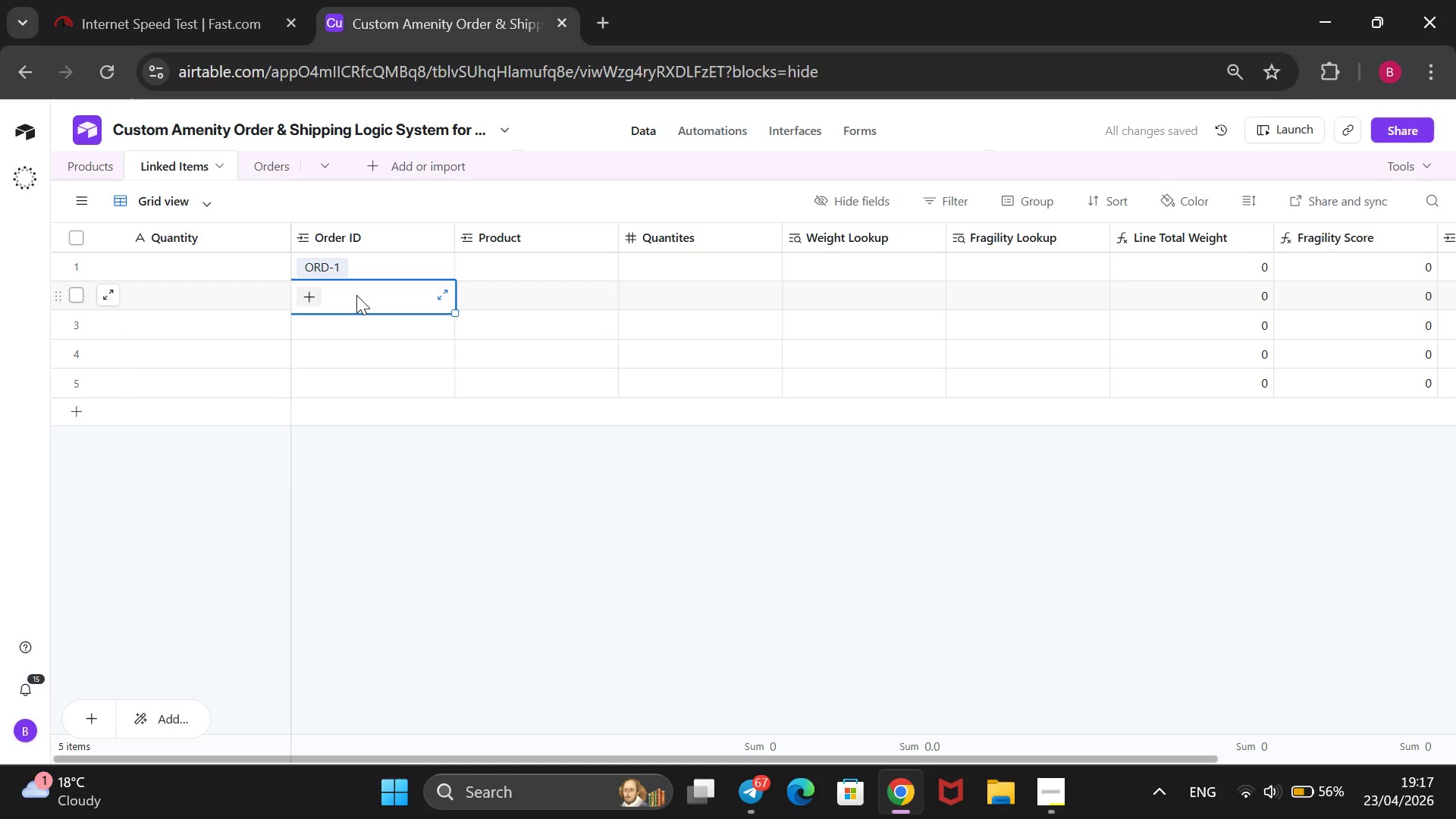 
key(Enter)
 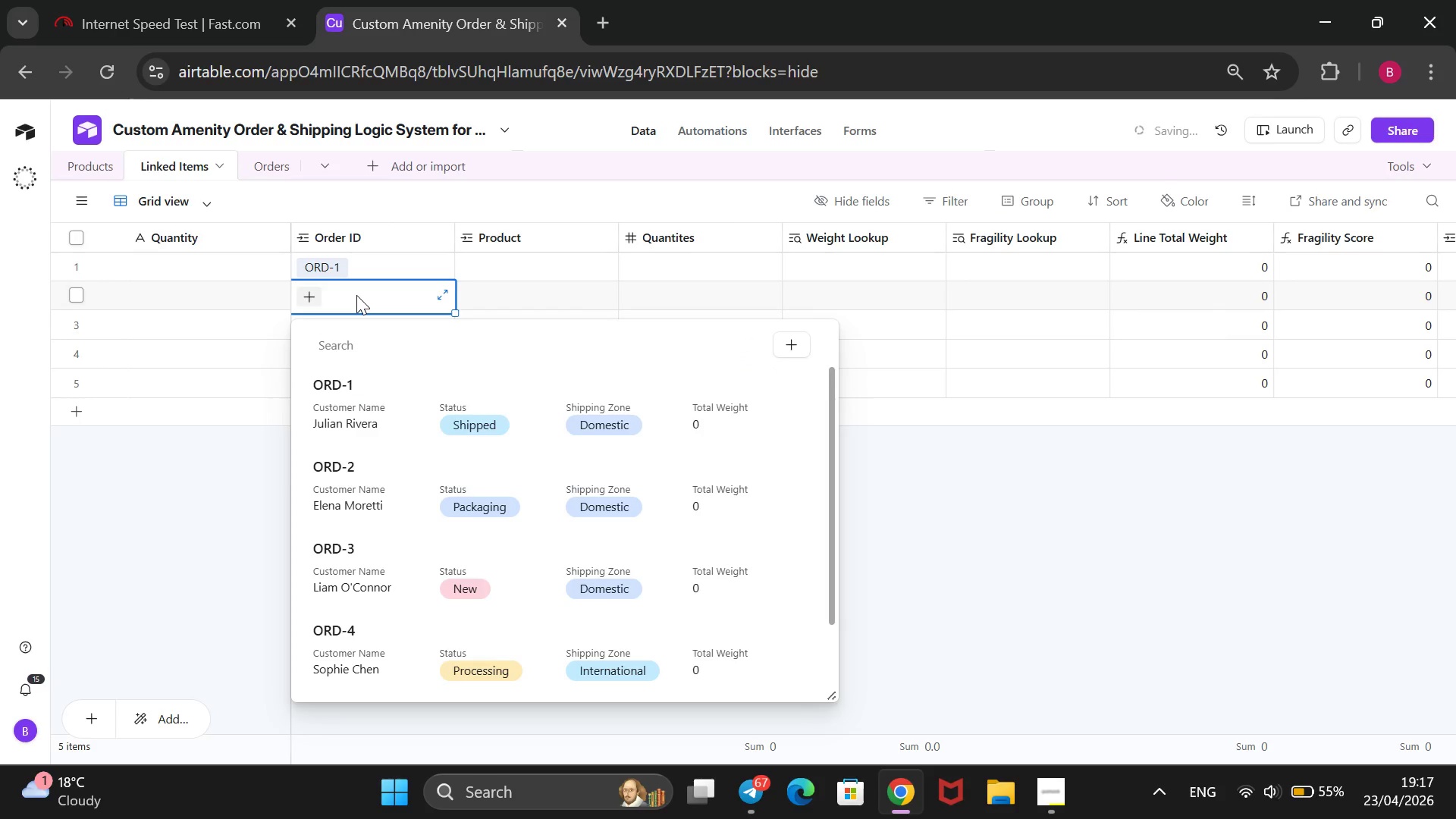 
key(ArrowDown)
 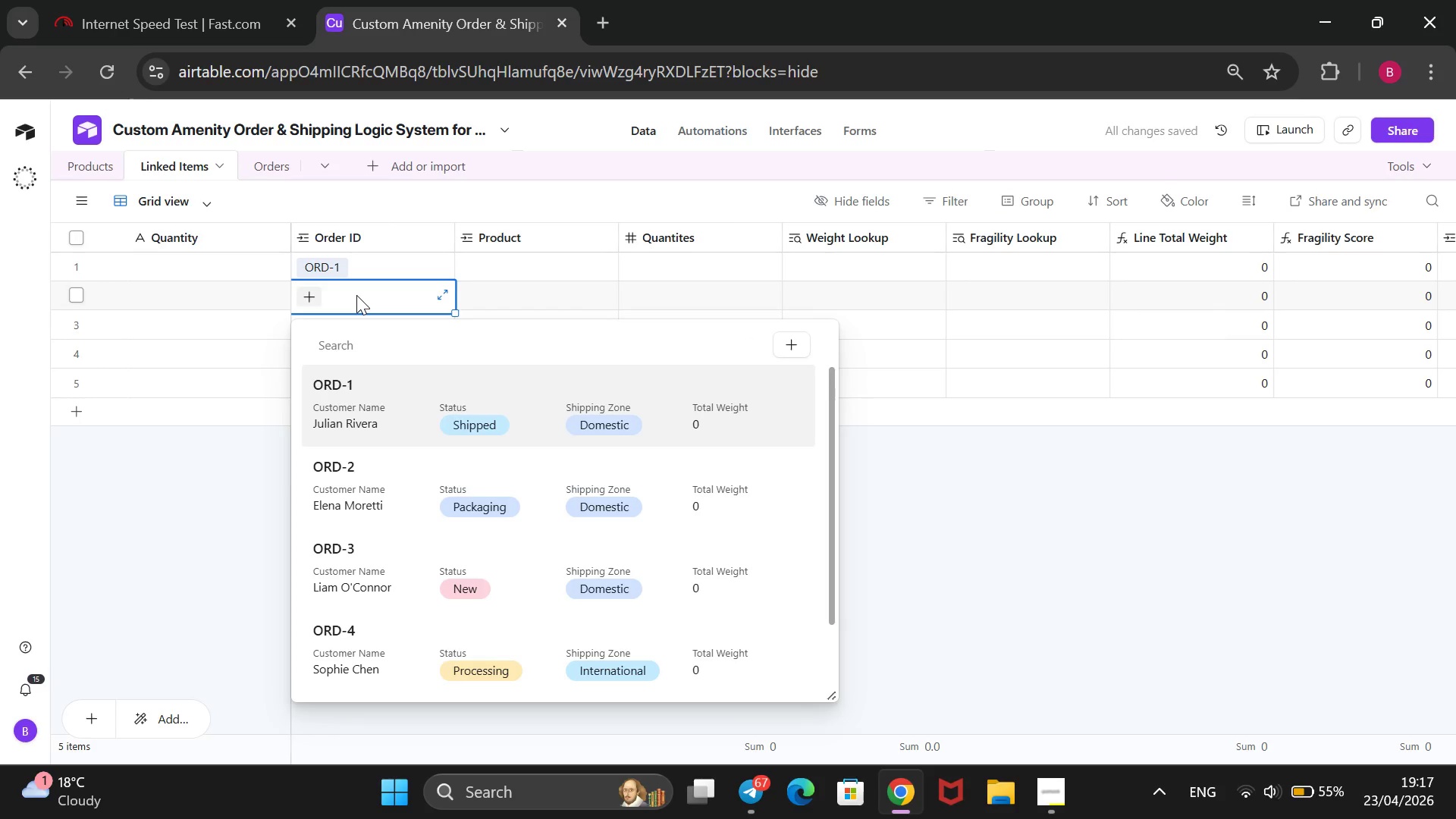 
key(Enter)
 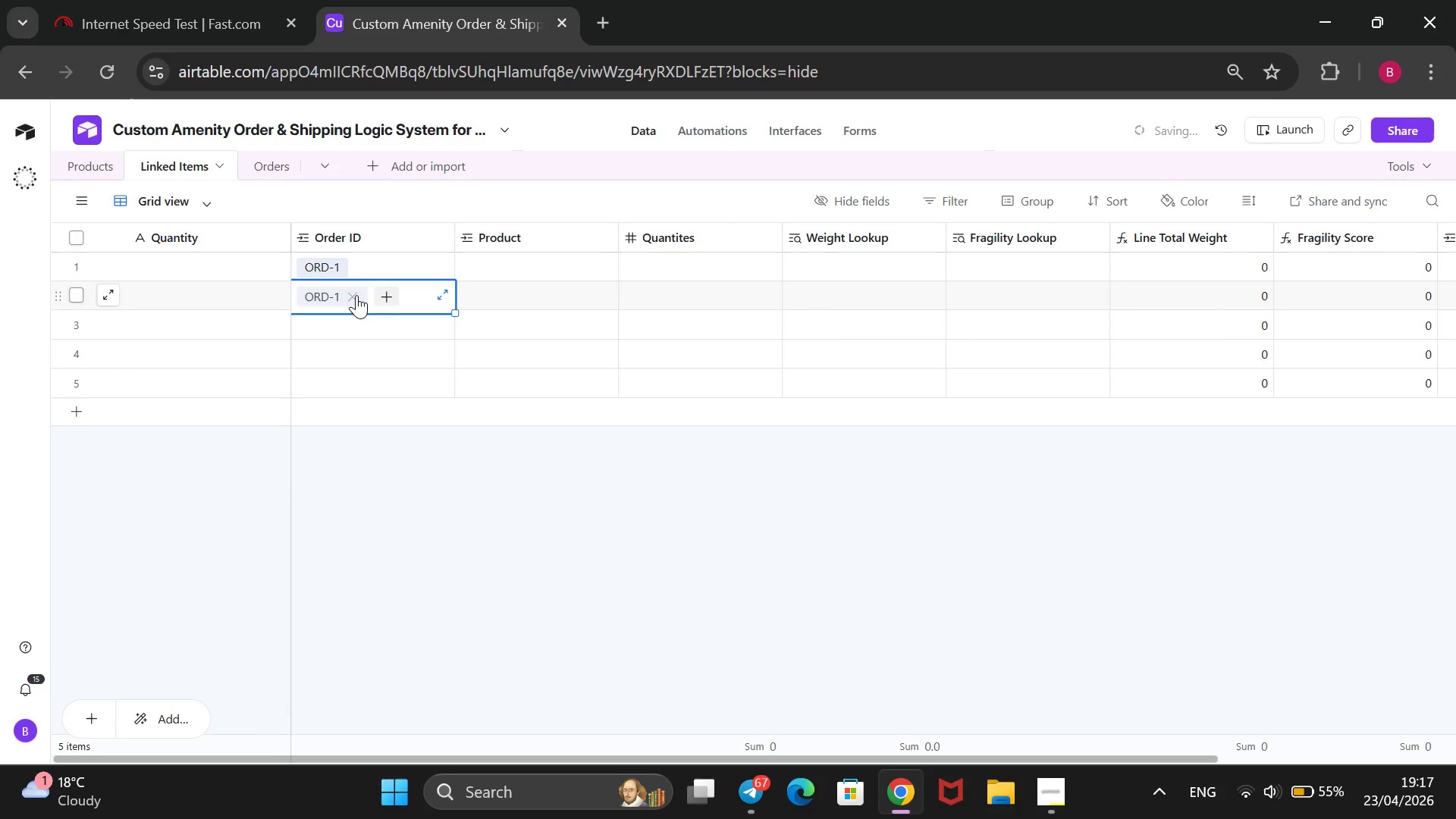 
key(ArrowDown)
 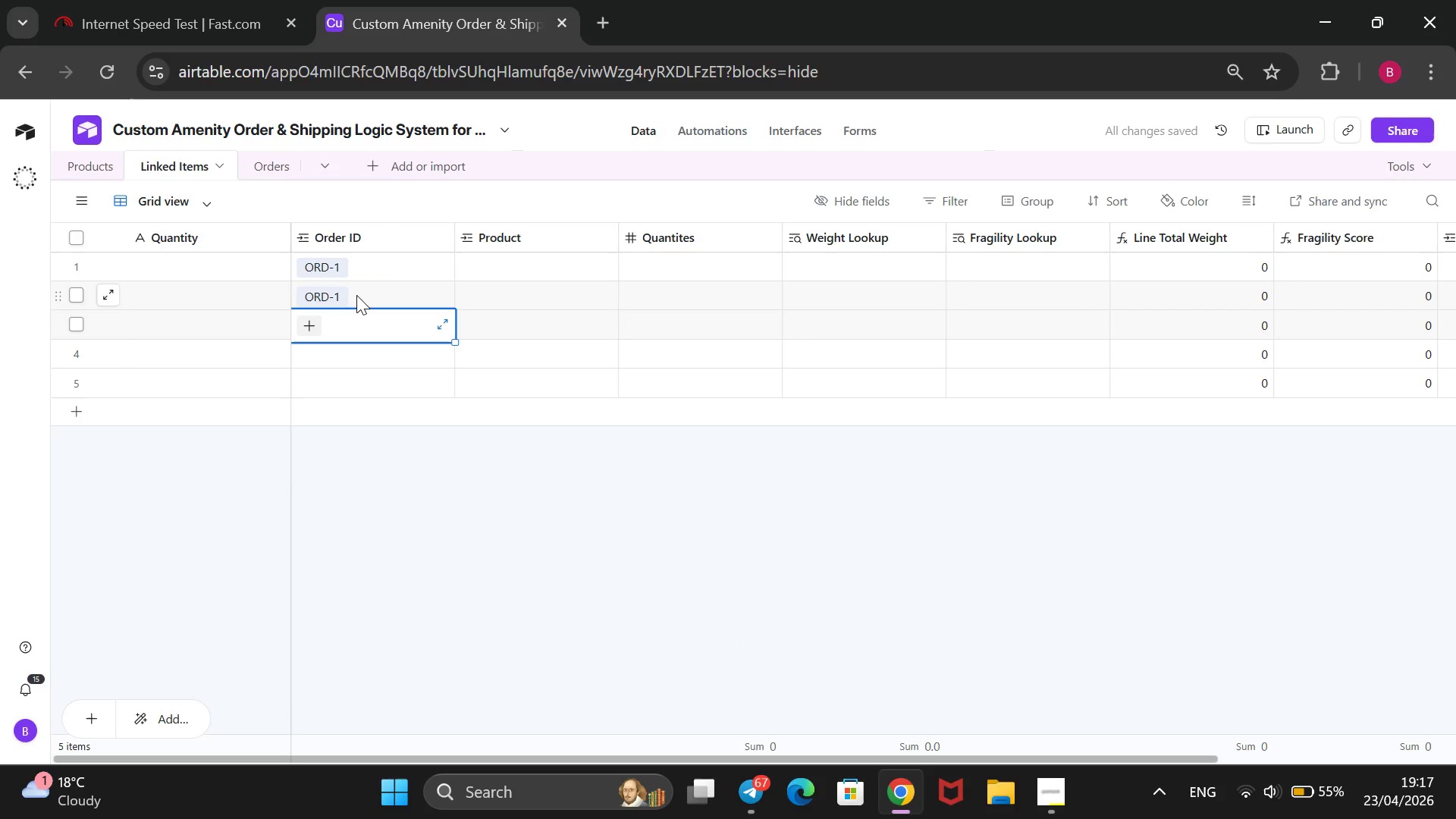 
key(Enter)
 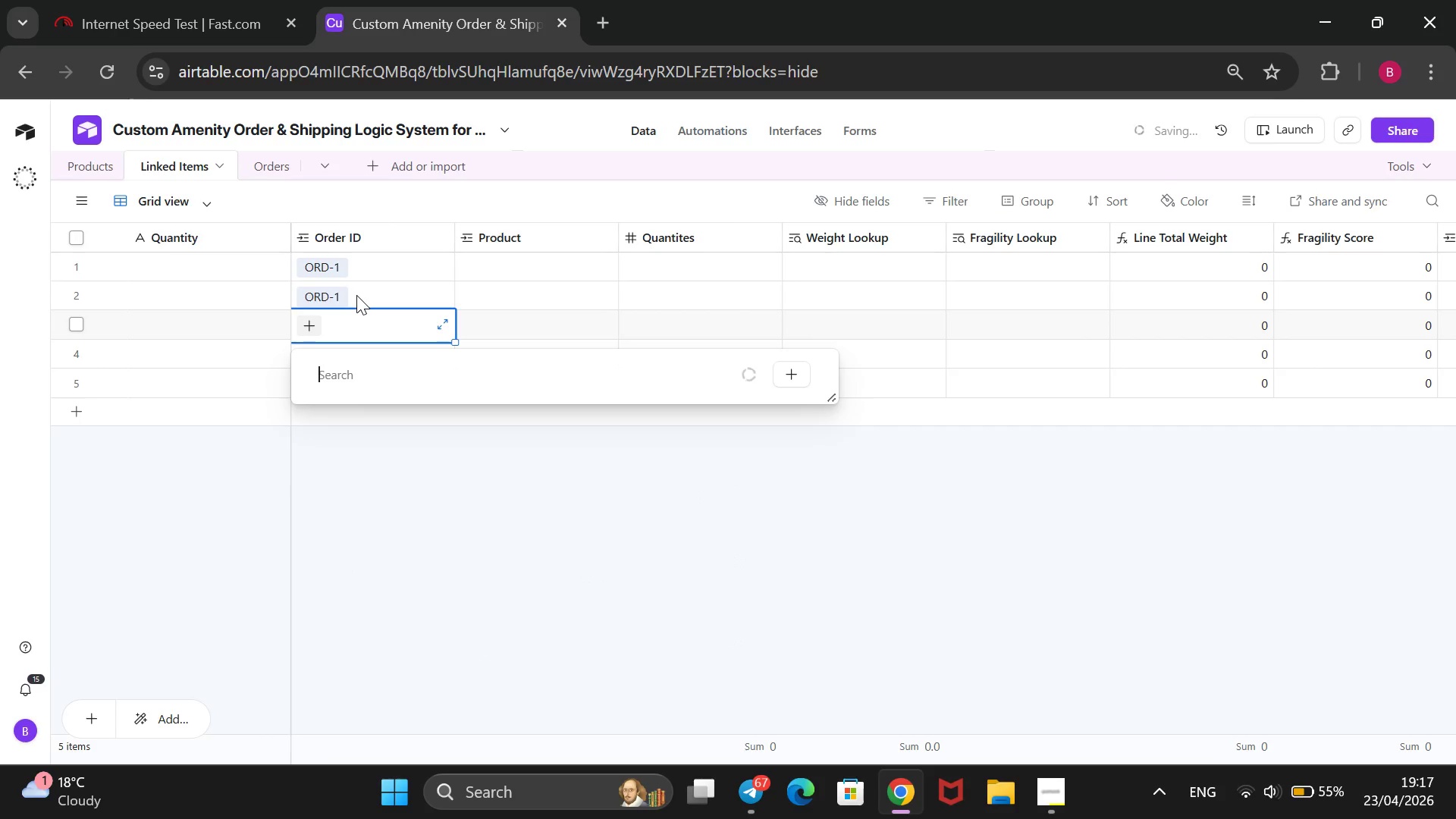 
key(ArrowDown)
 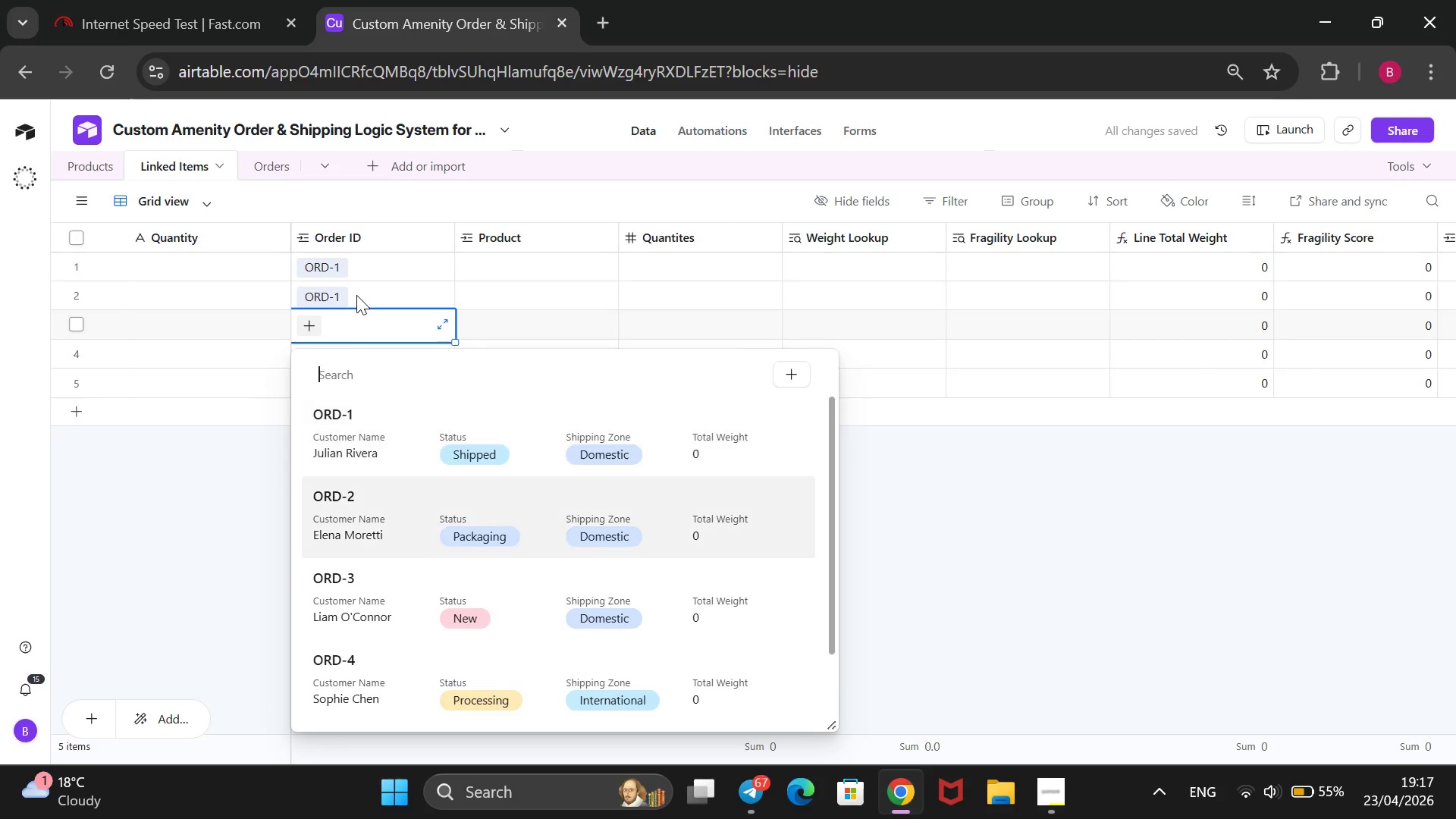 
key(ArrowDown)
 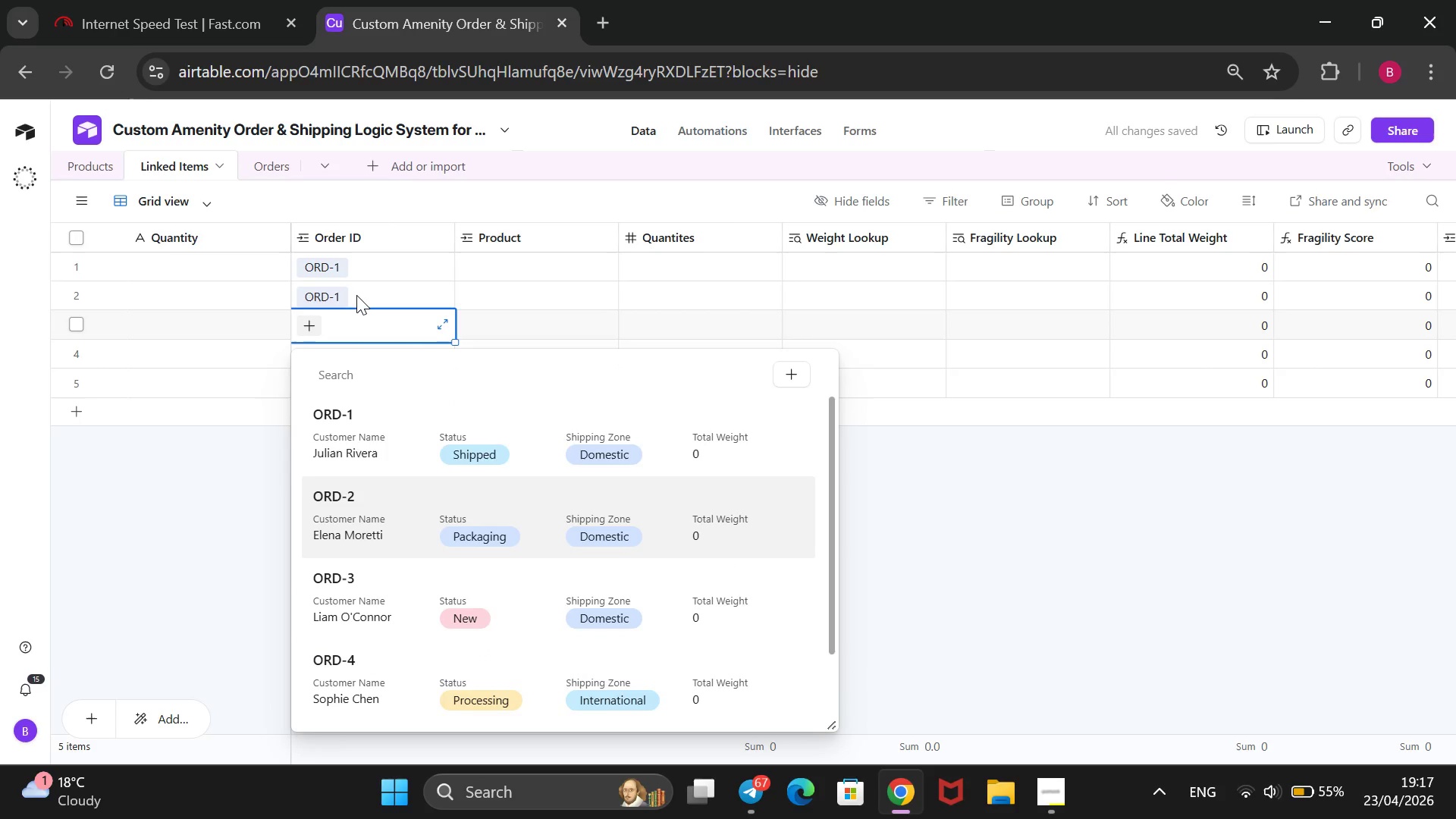 
key(Enter)
 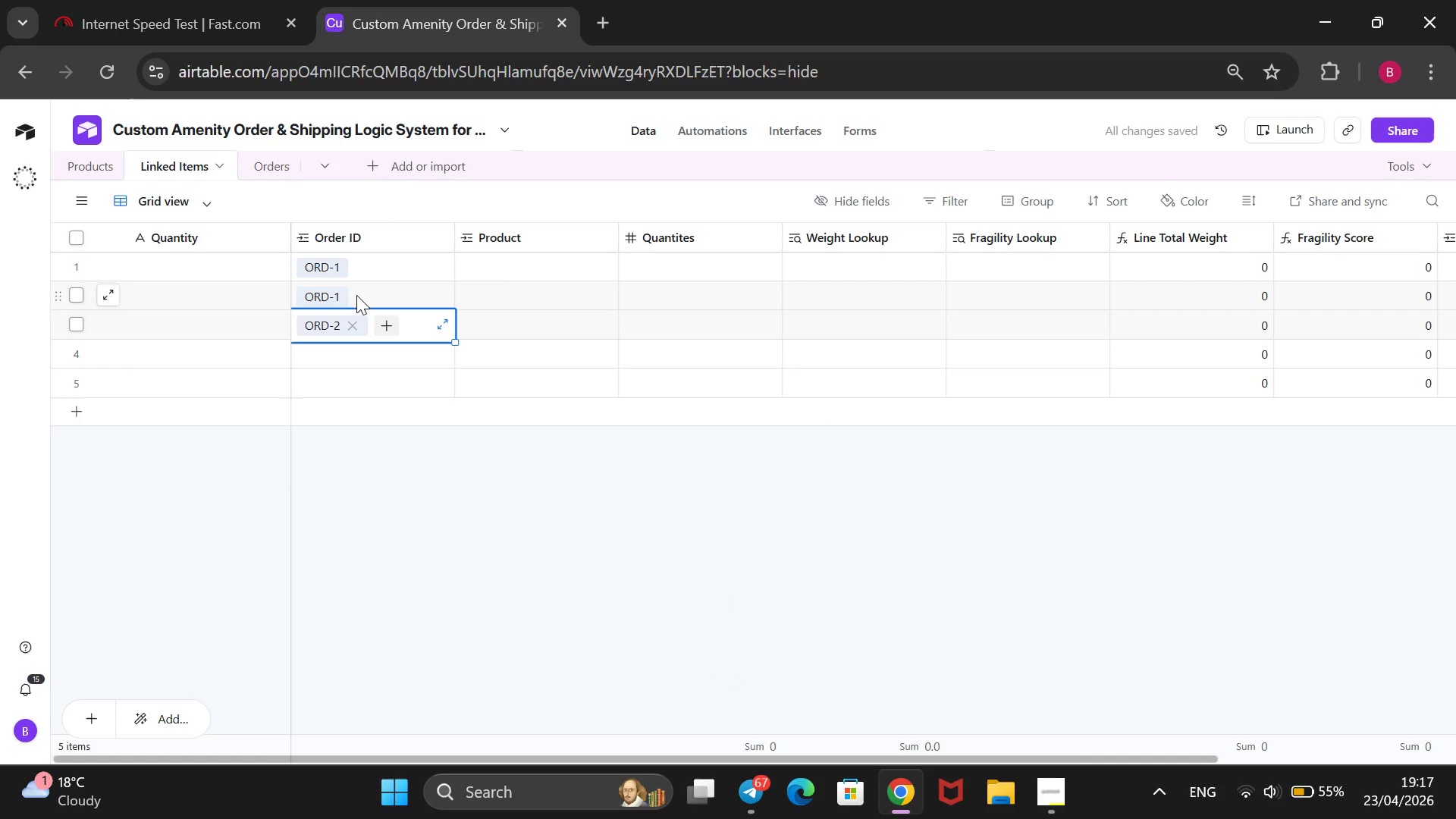 
key(ArrowDown)
 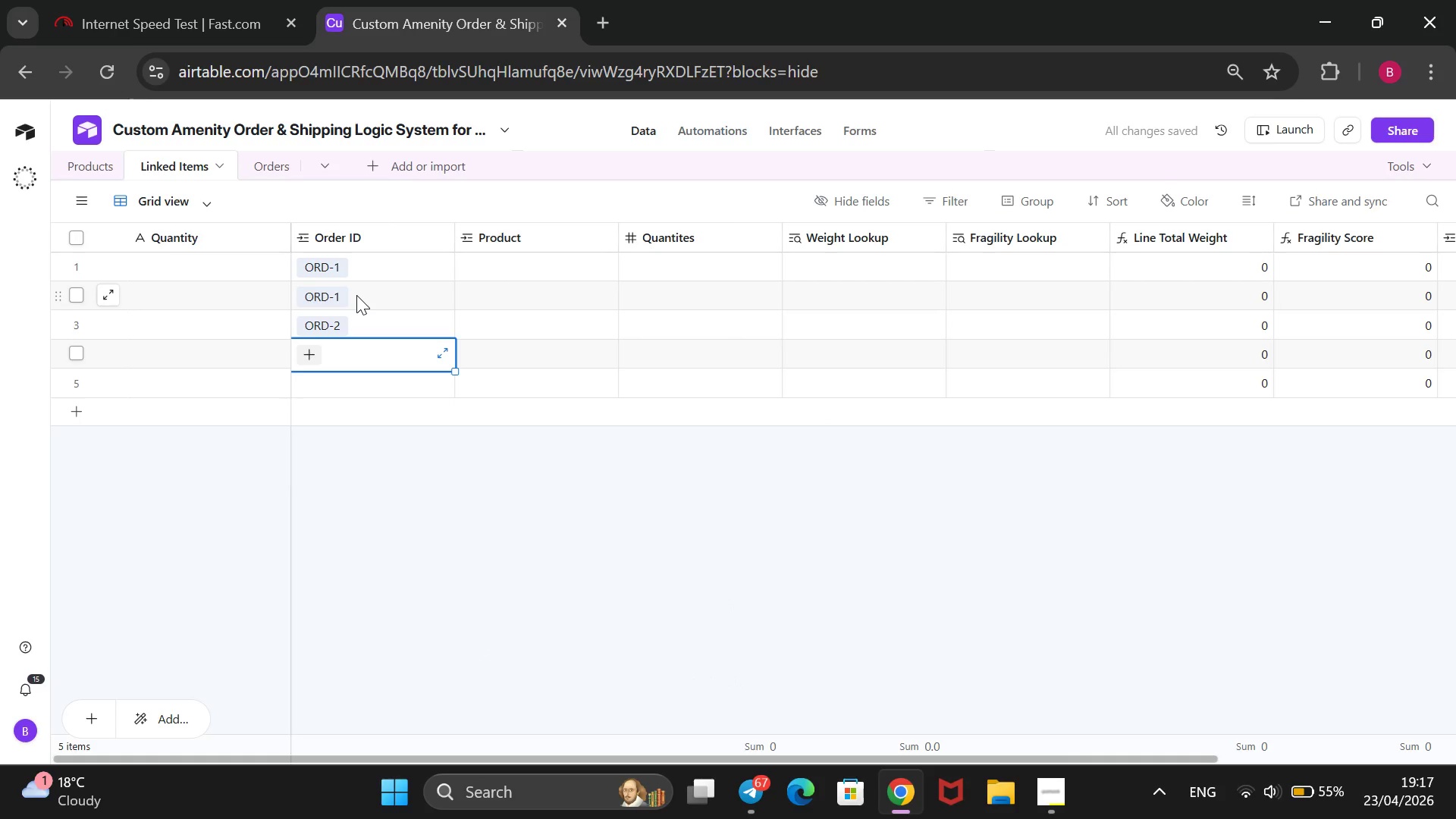 
key(Enter)
 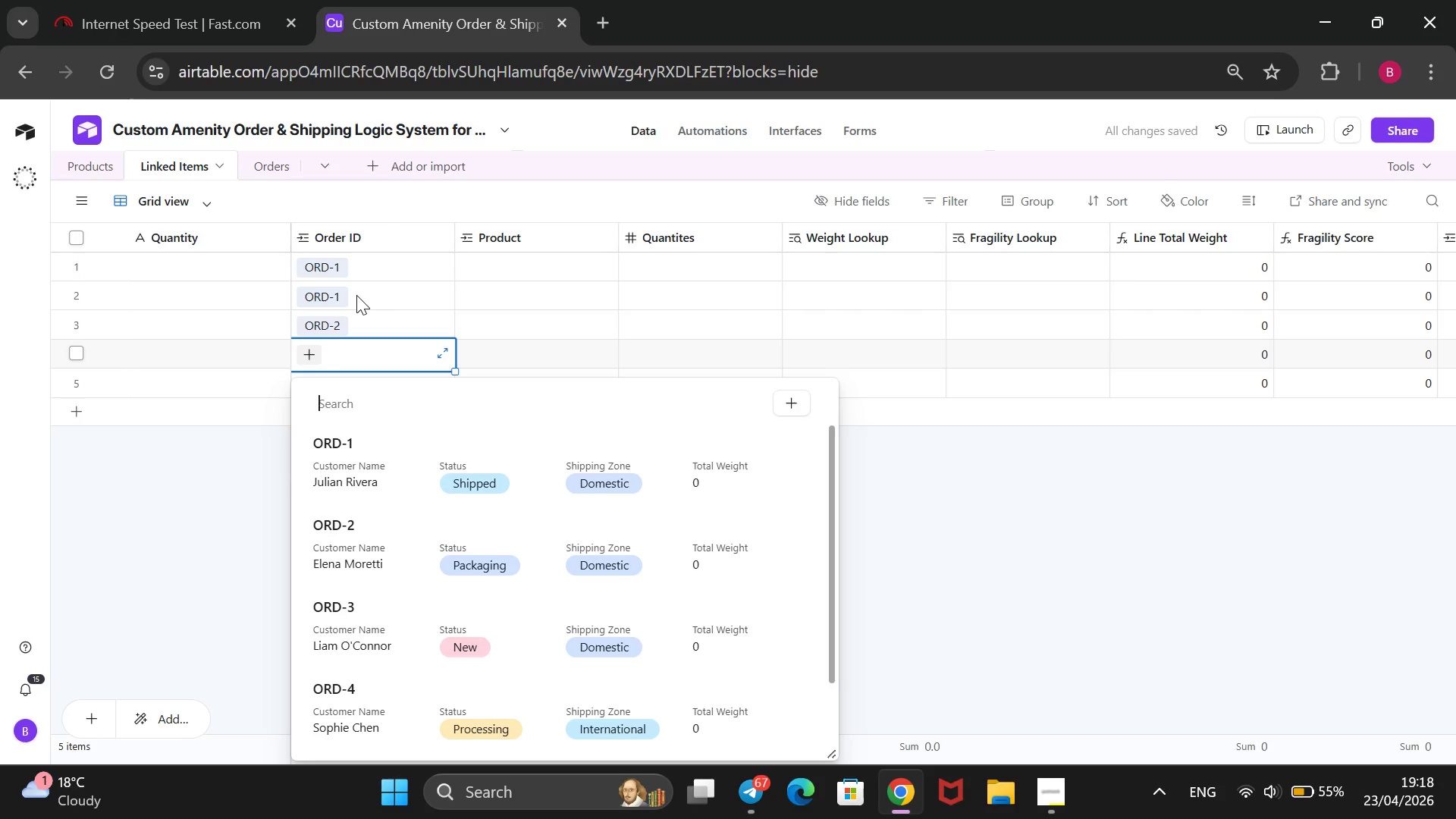 
wait(6.69)
 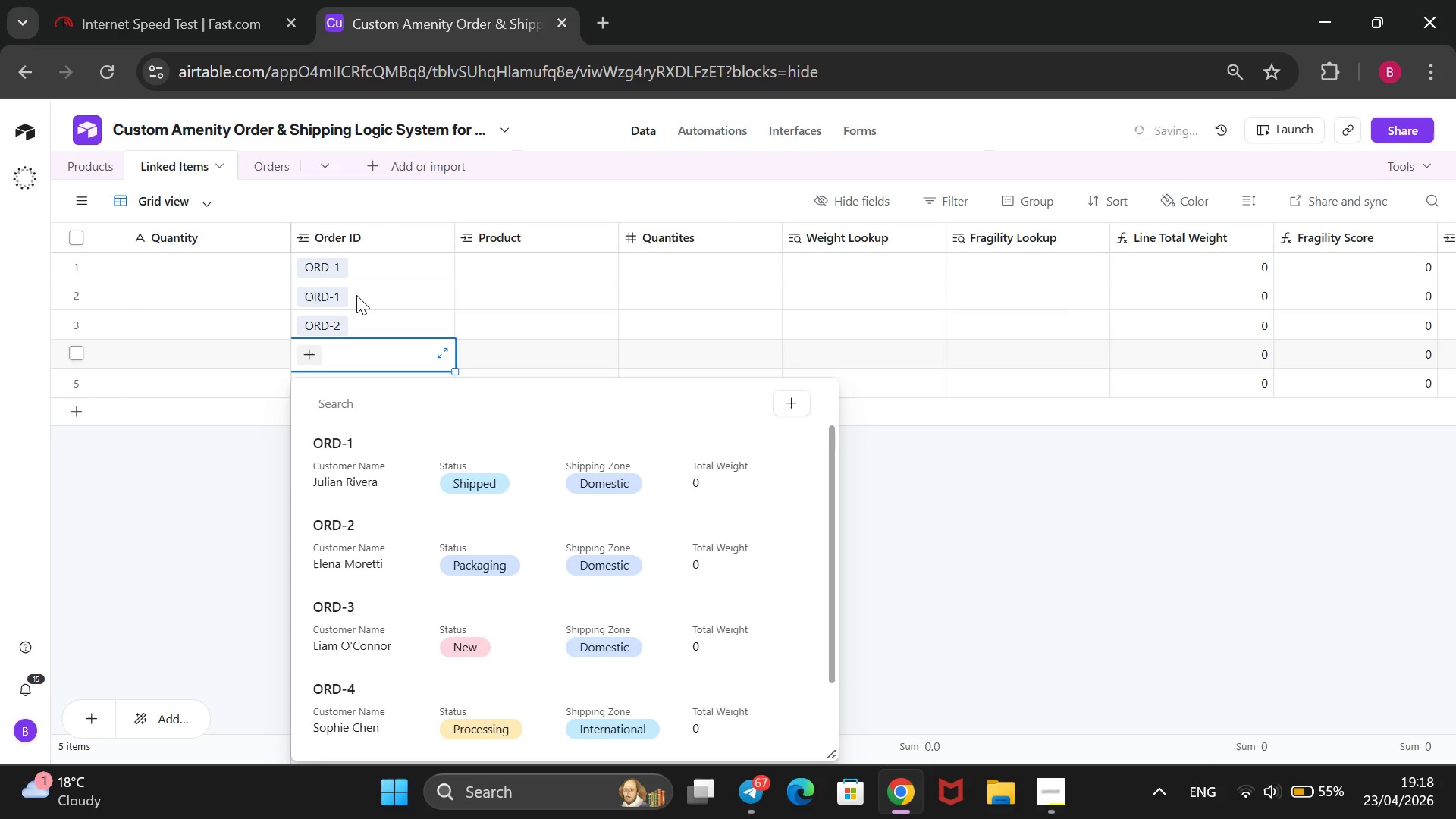 
key(ArrowDown)
 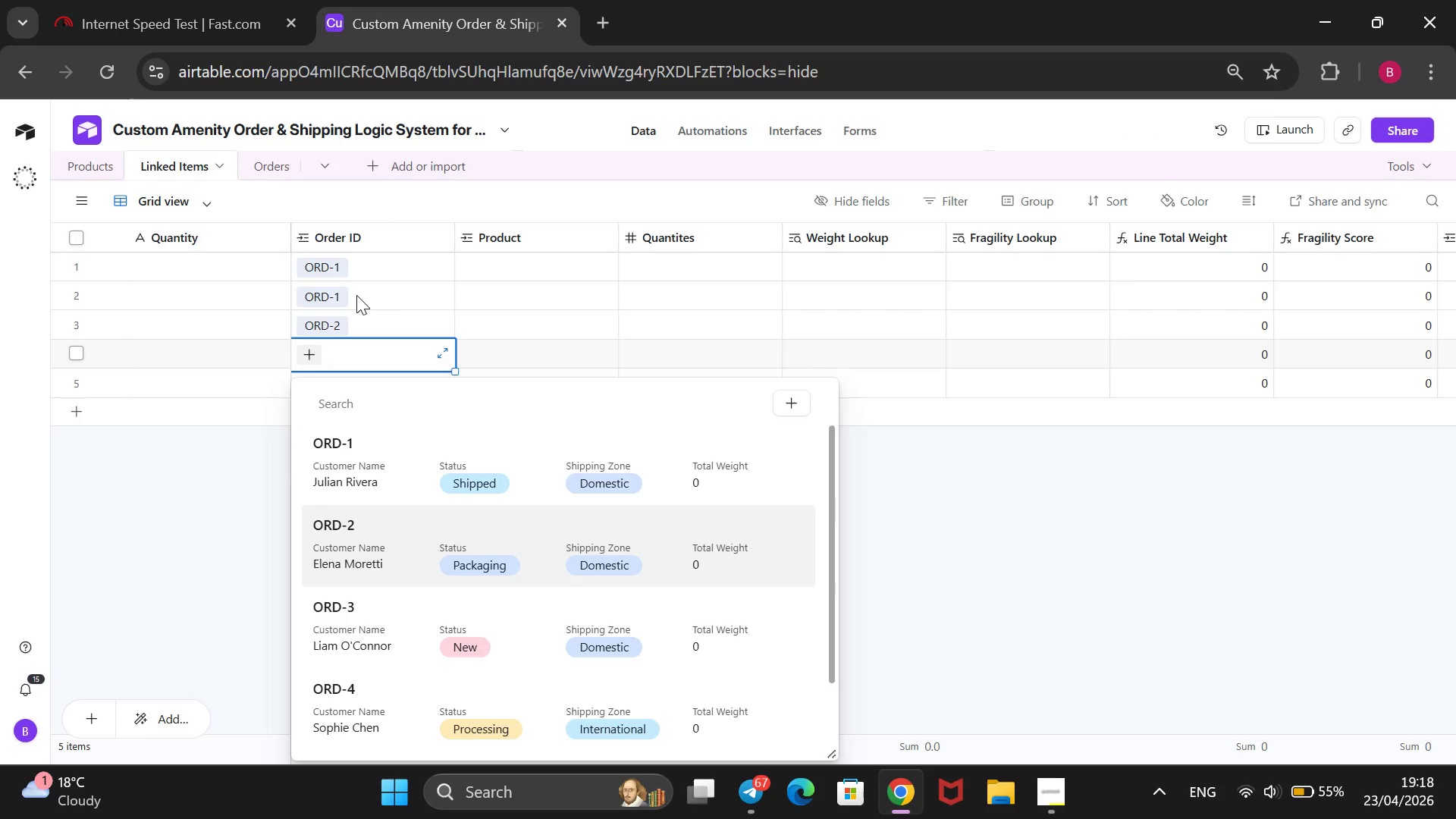 
key(ArrowDown)
 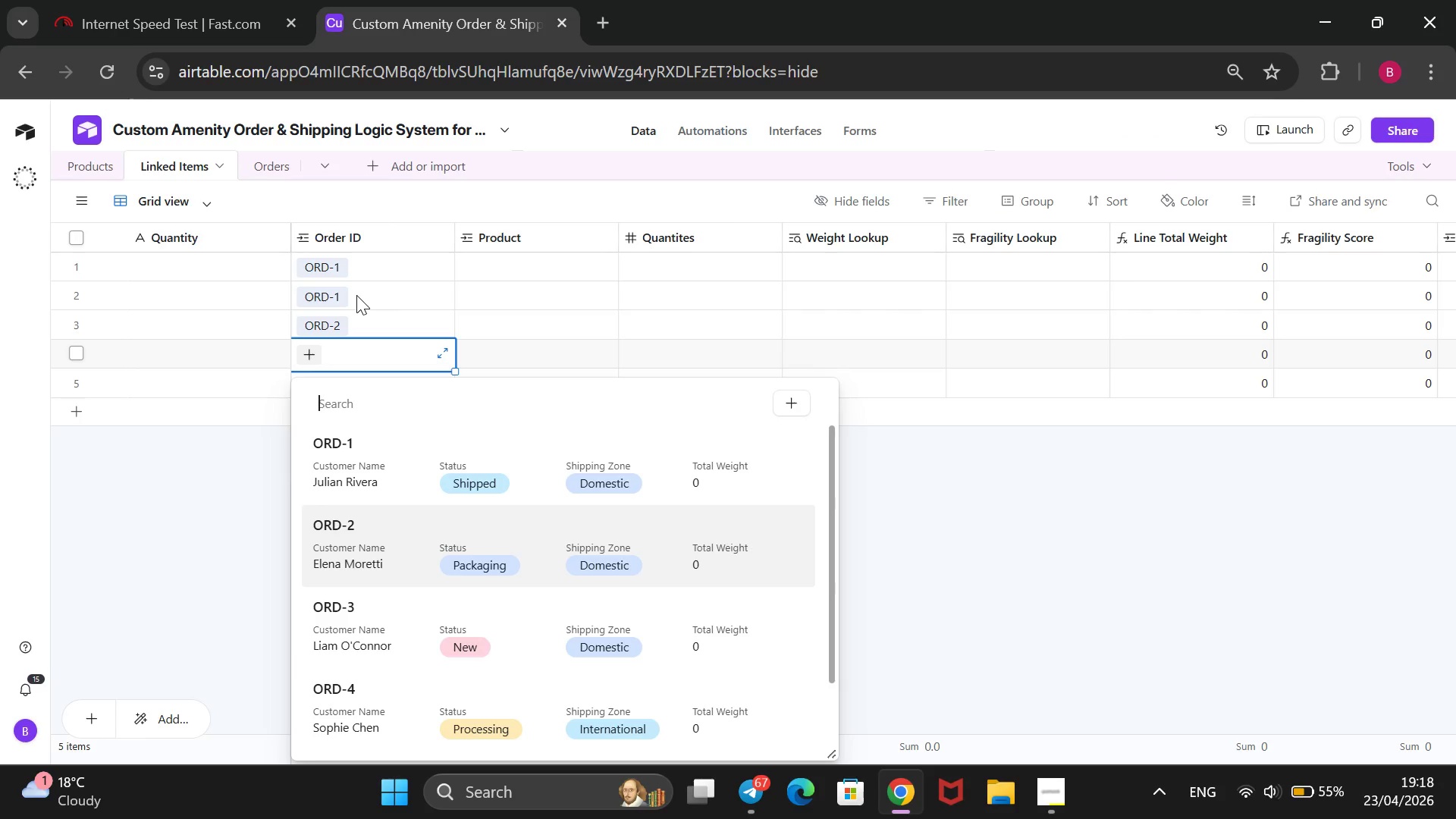 
key(ArrowDown)
 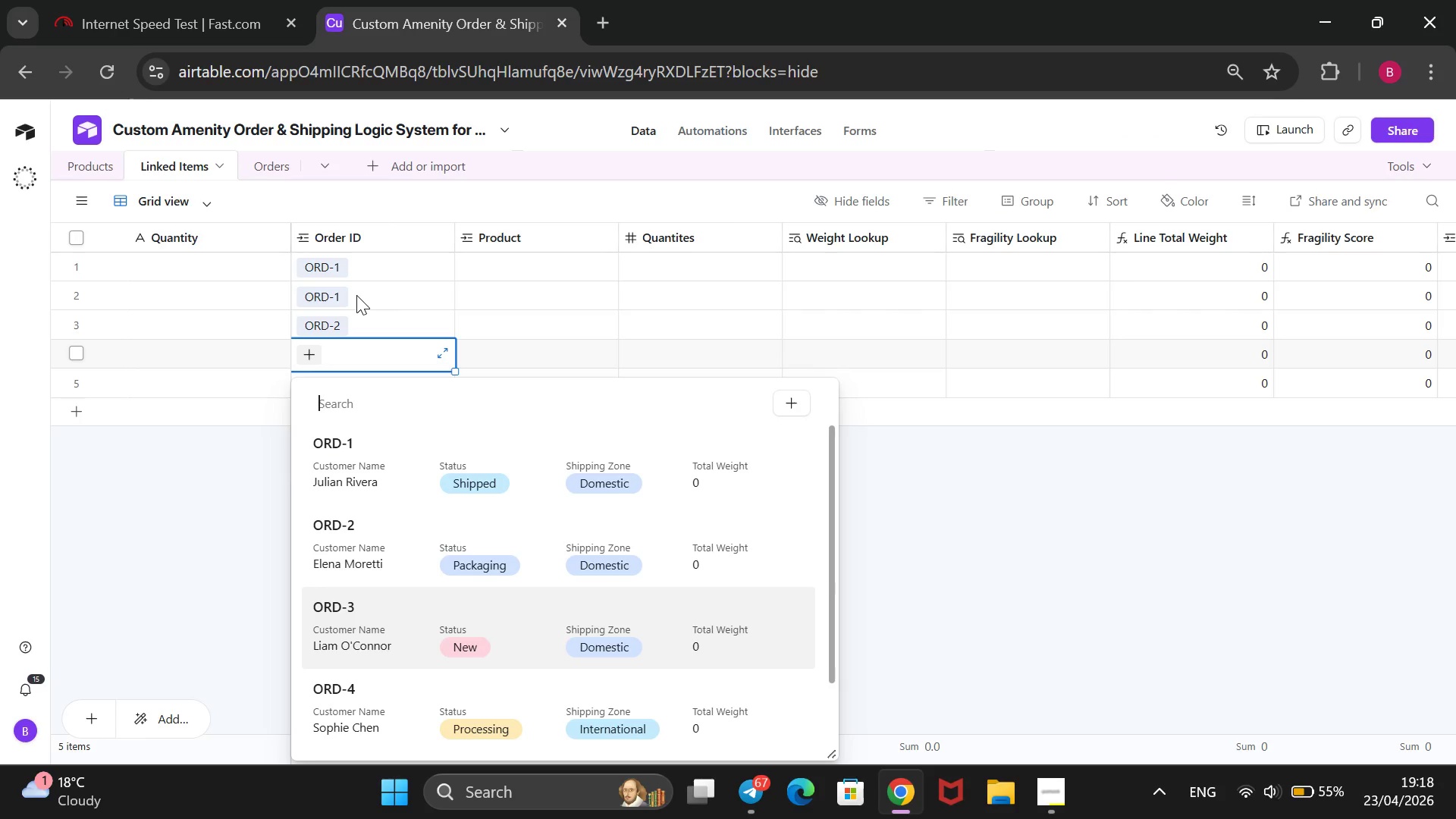 
key(Enter)
 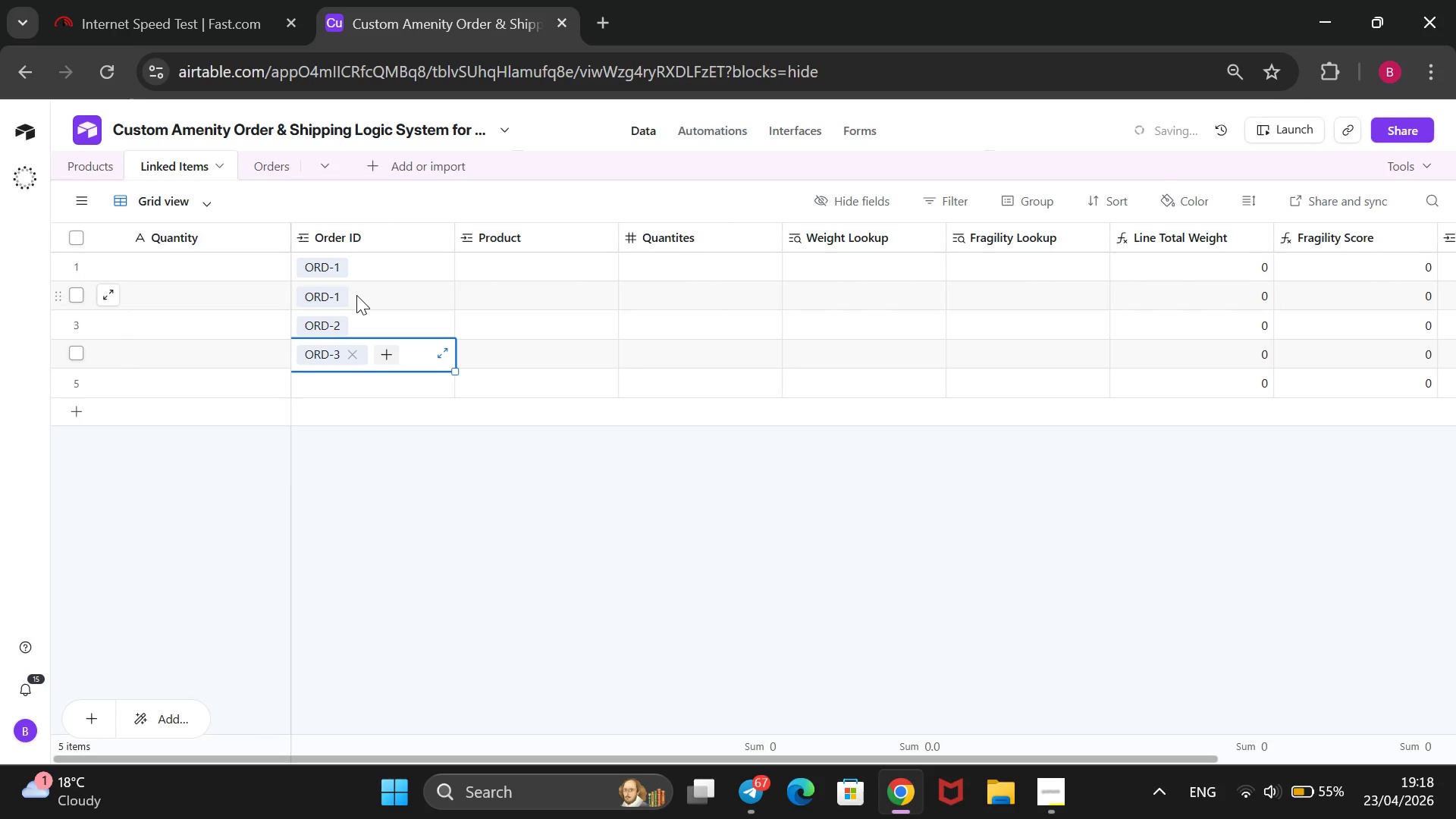 
key(ArrowDown)
 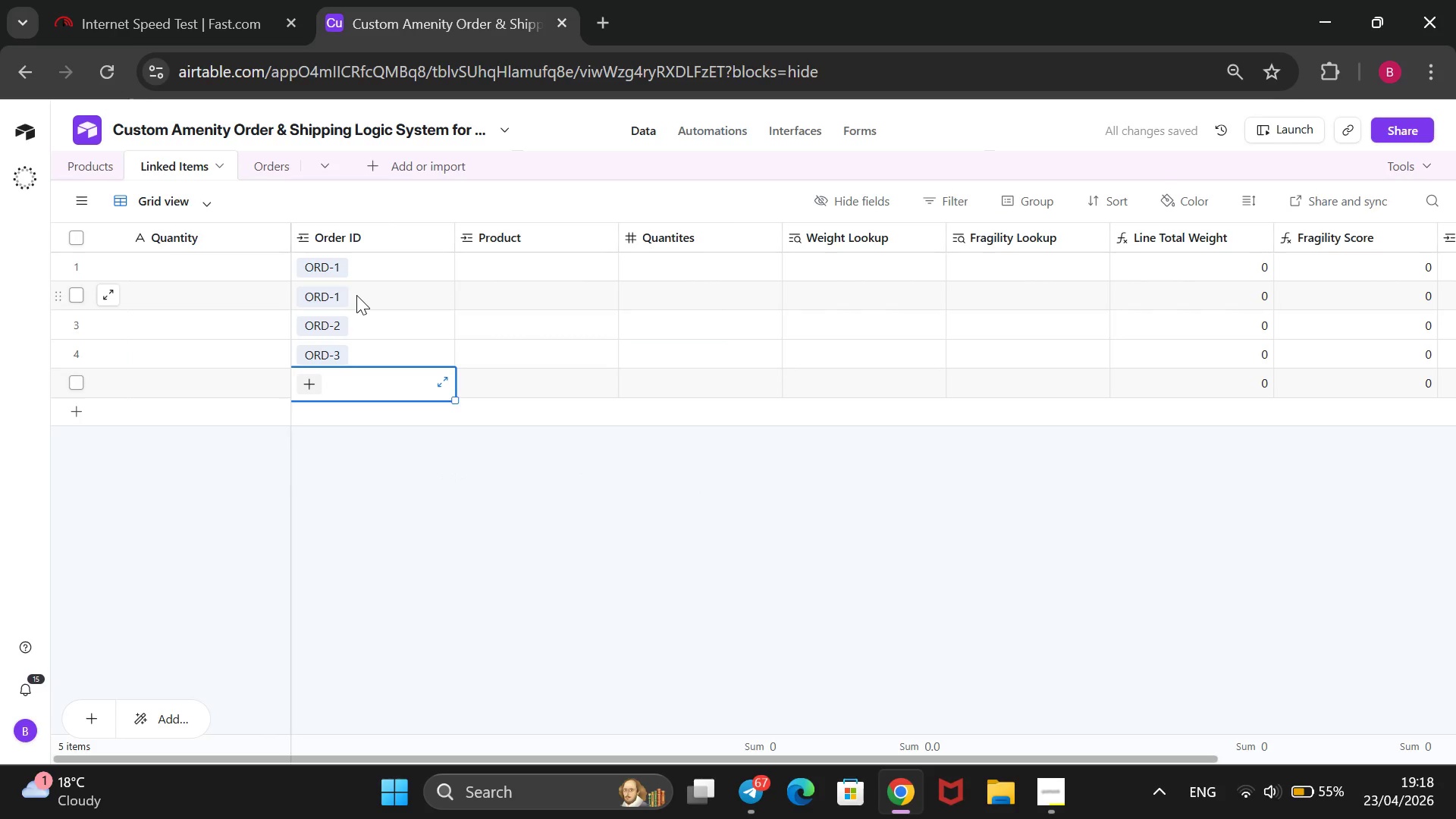 
key(Enter)
 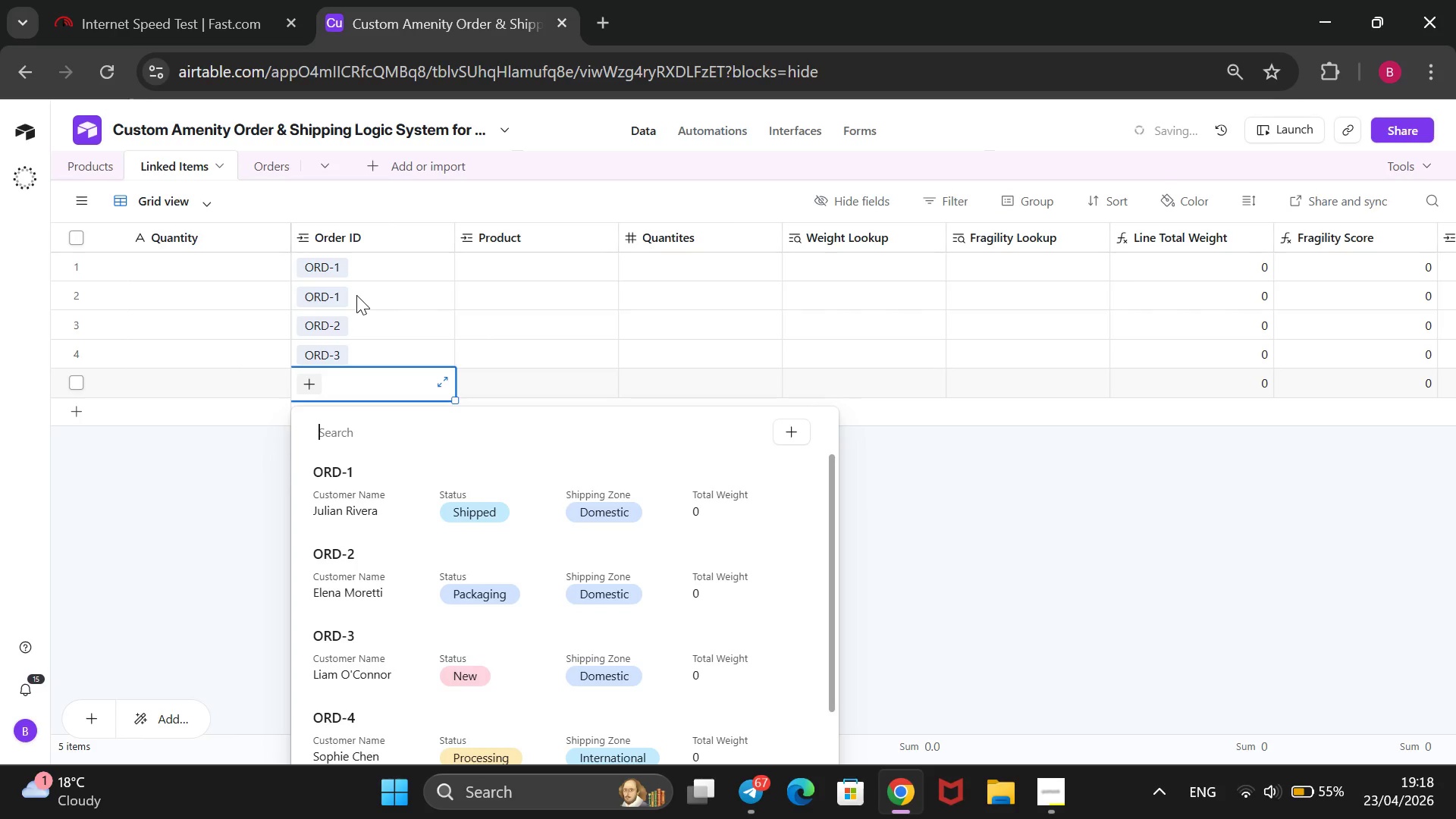 
key(ArrowDown)
 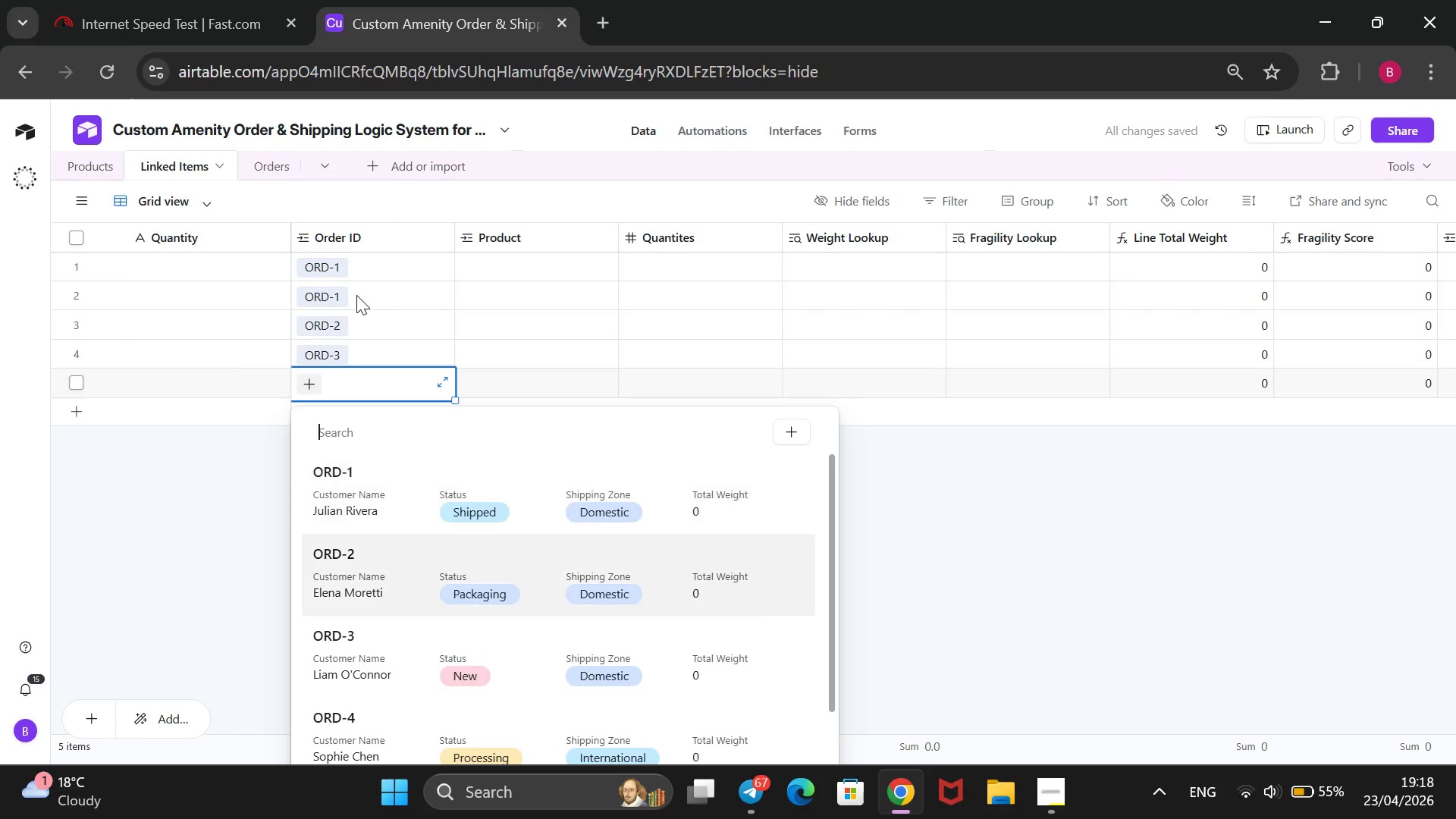 
key(ArrowDown)
 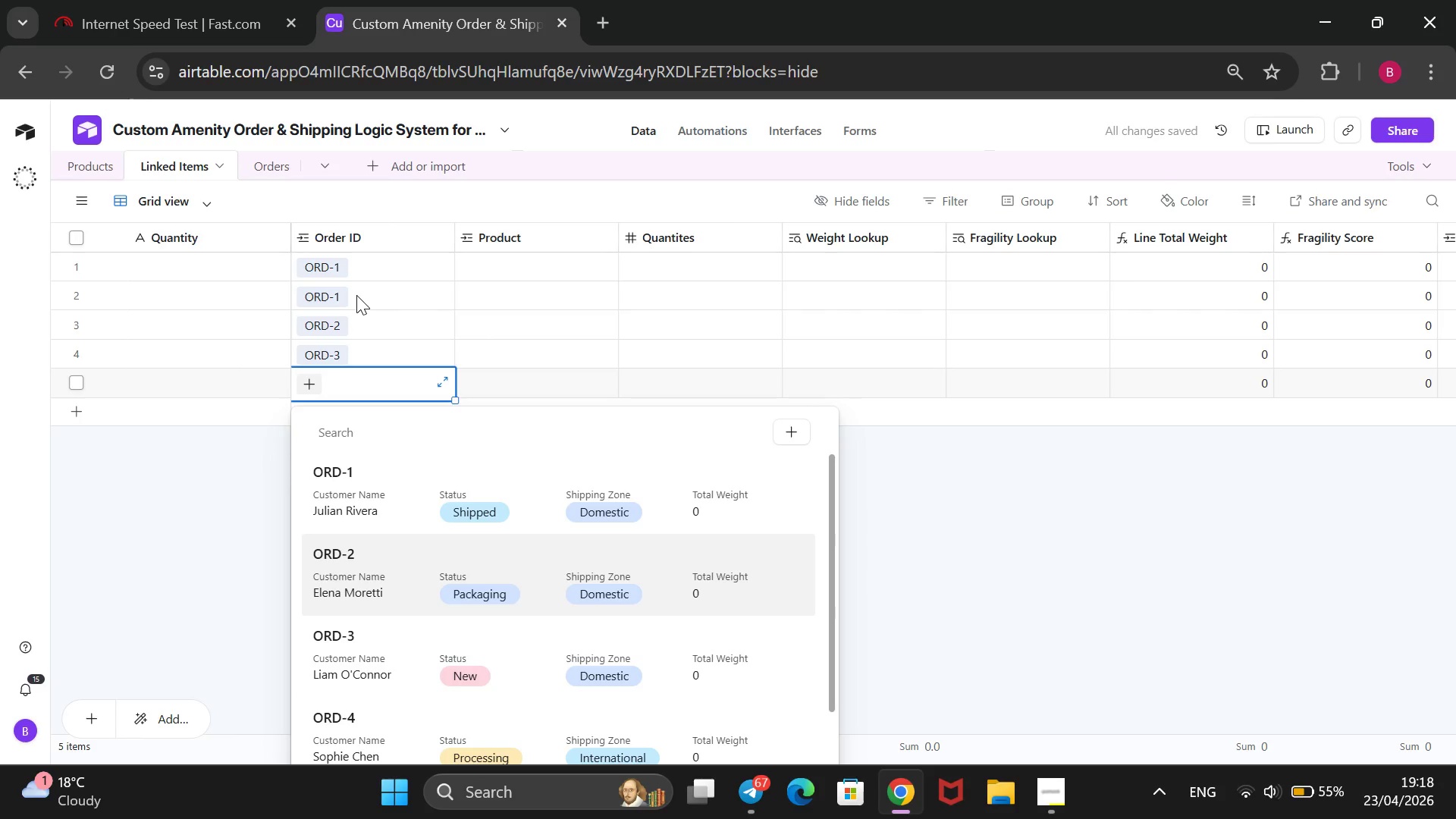 
key(ArrowDown)
 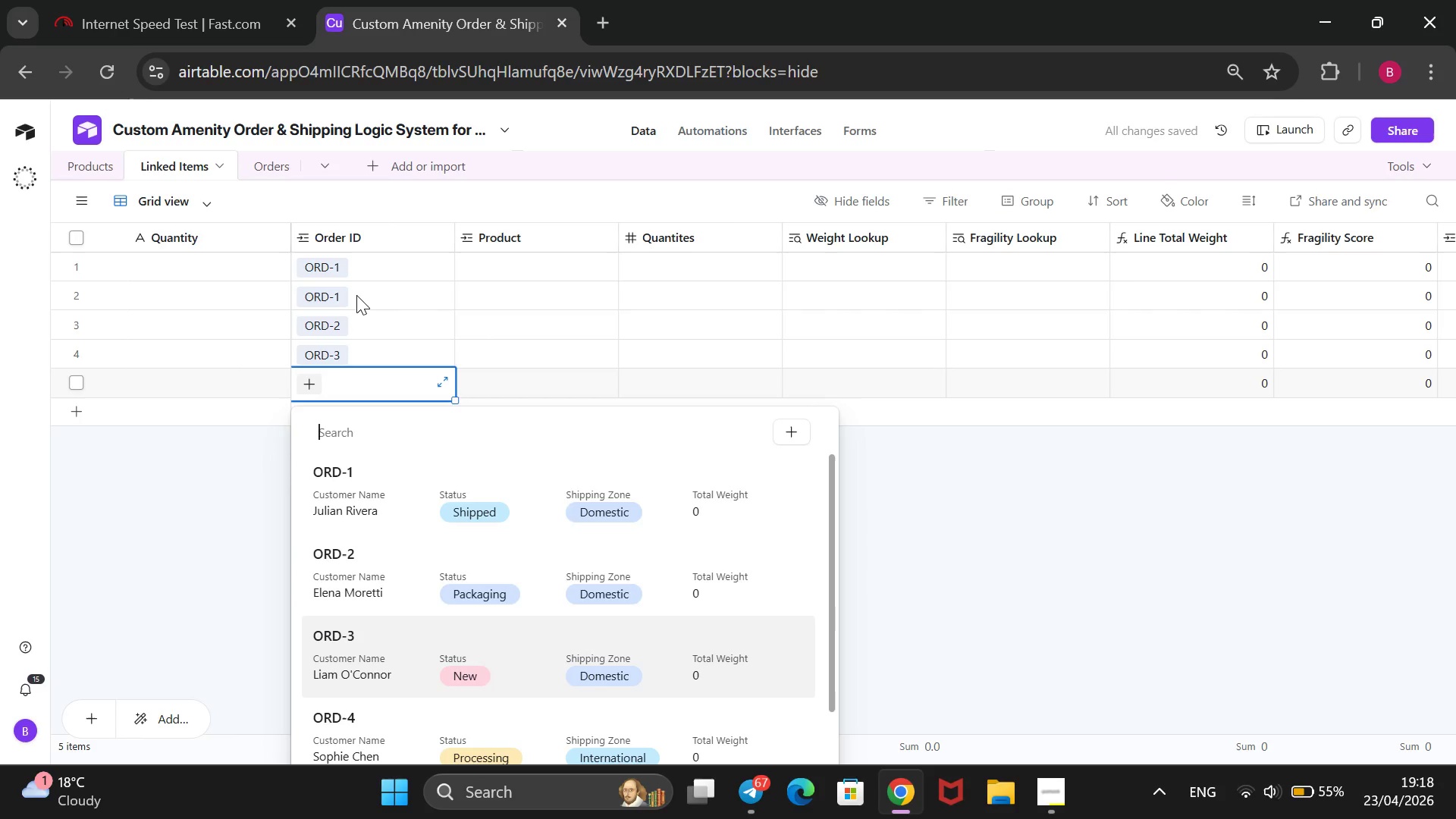 
key(ArrowUp)
 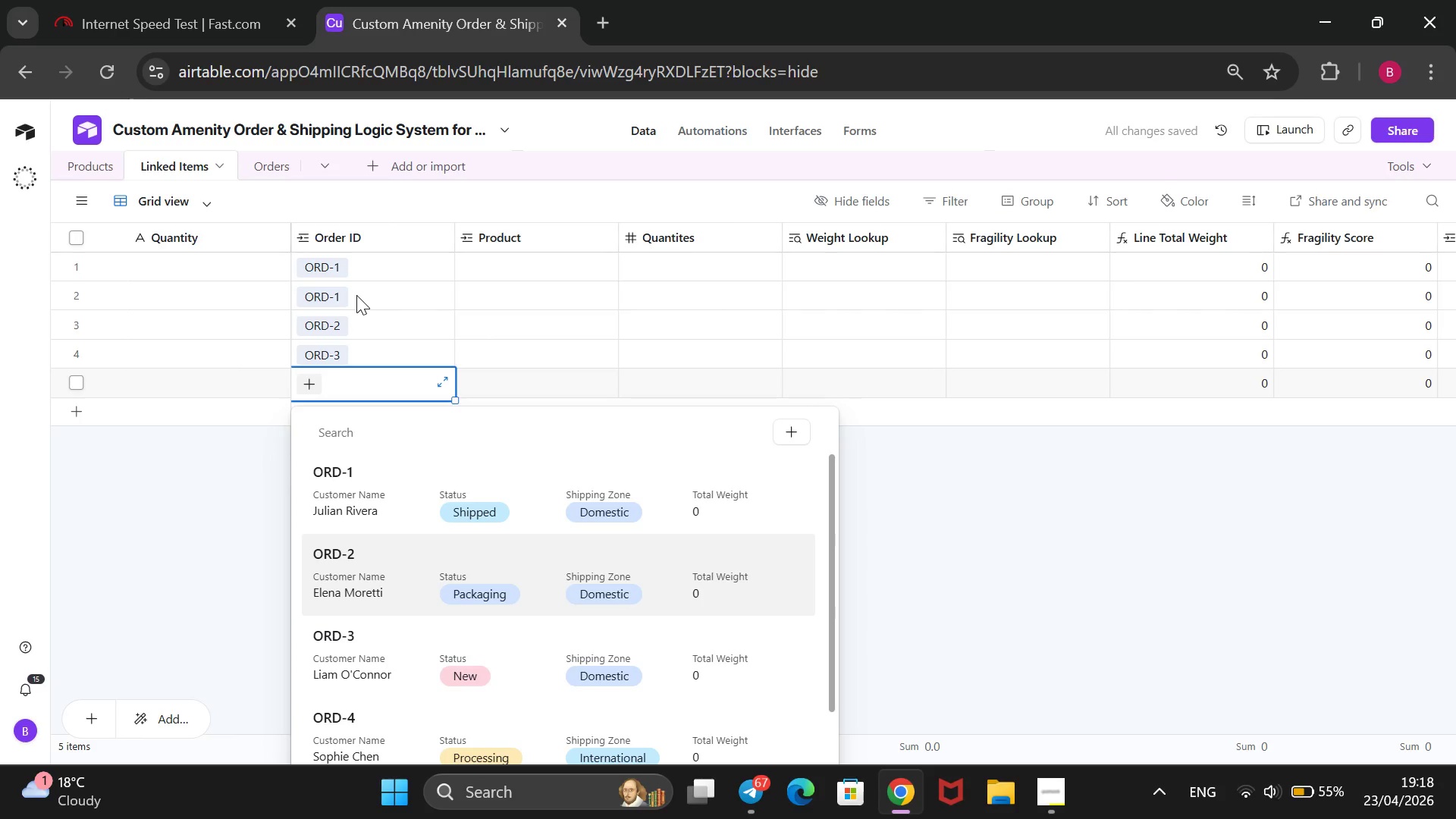 
key(Enter)
 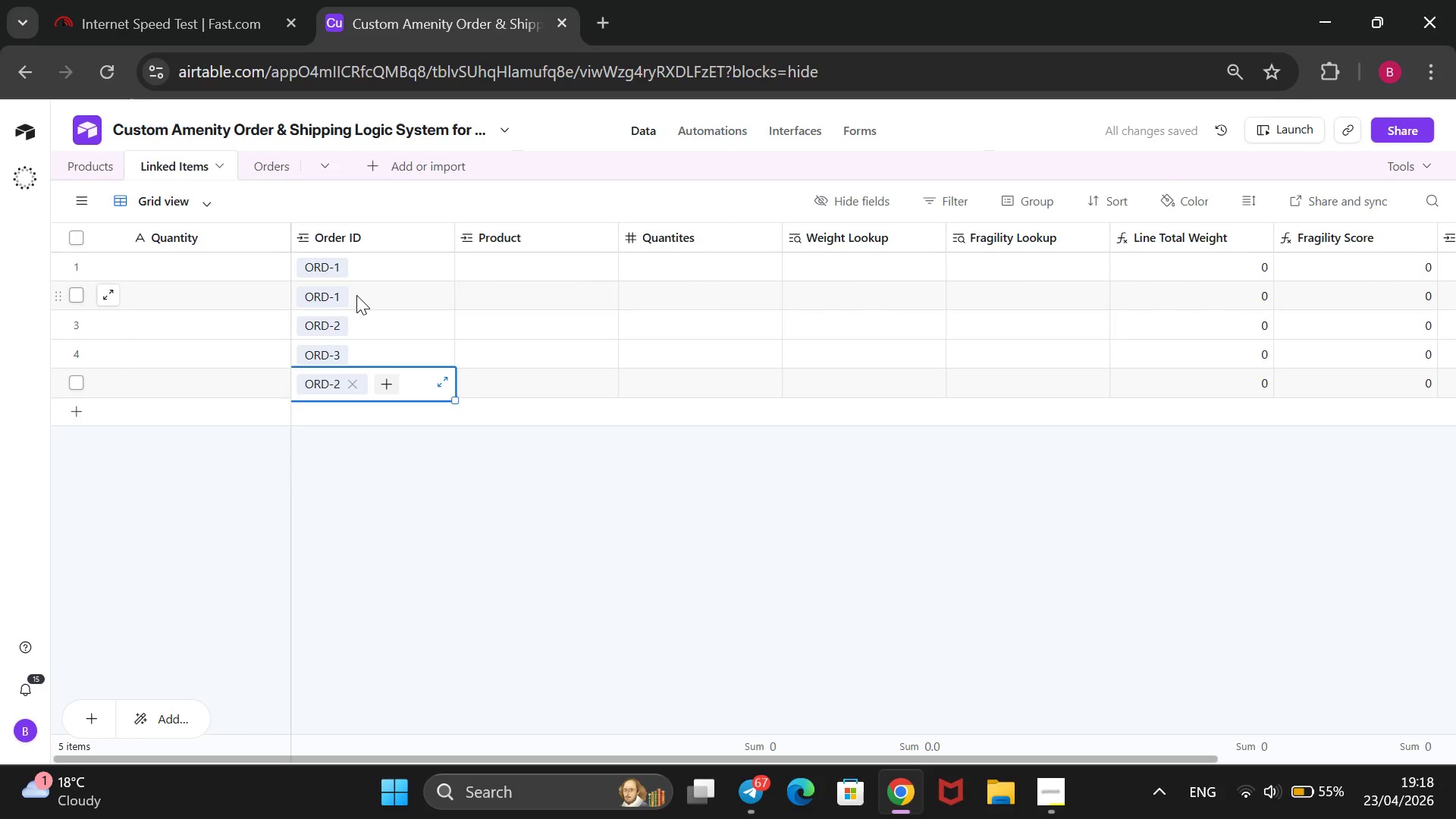 
key(Enter)
 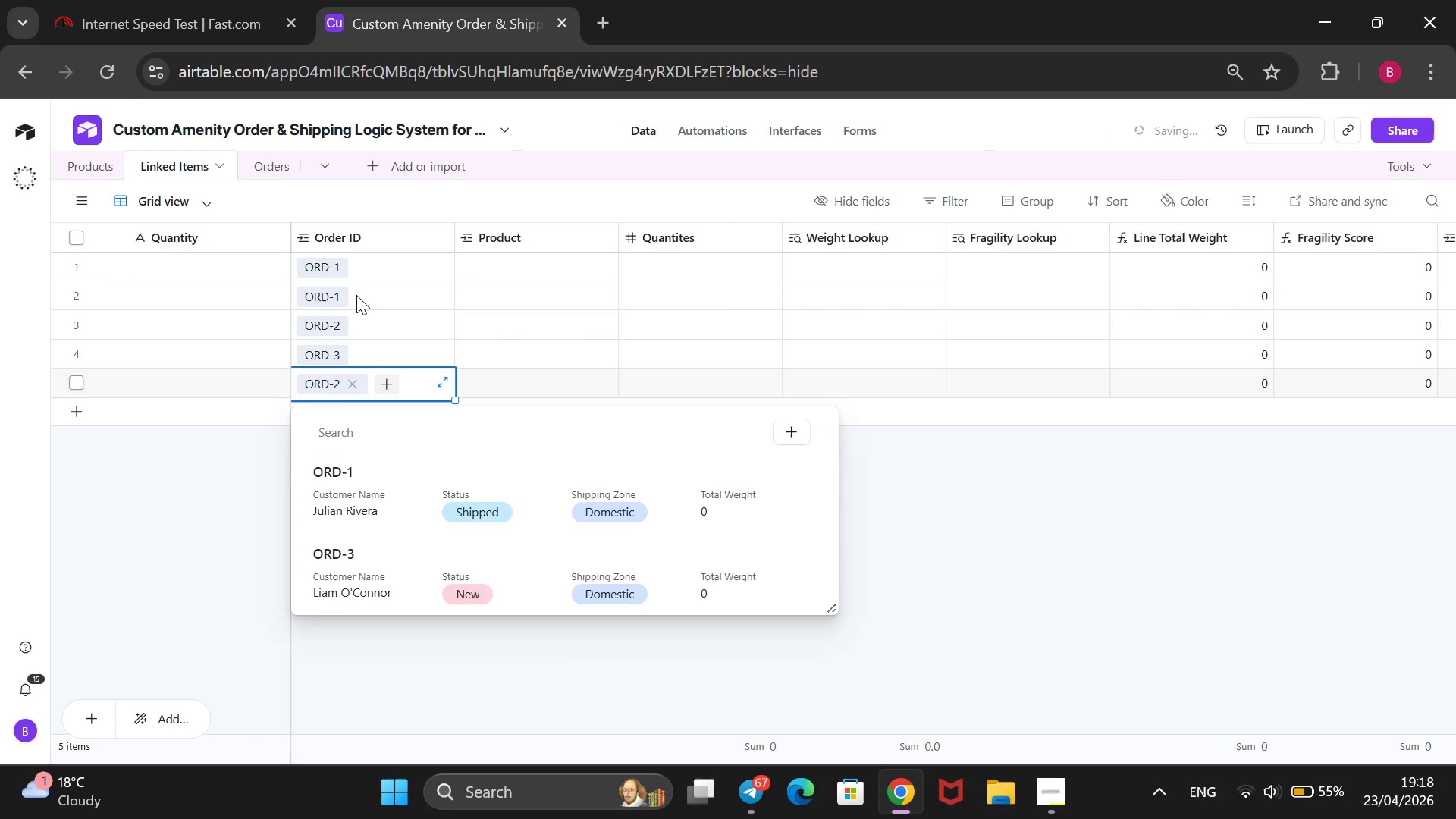 
key(ArrowDown)
 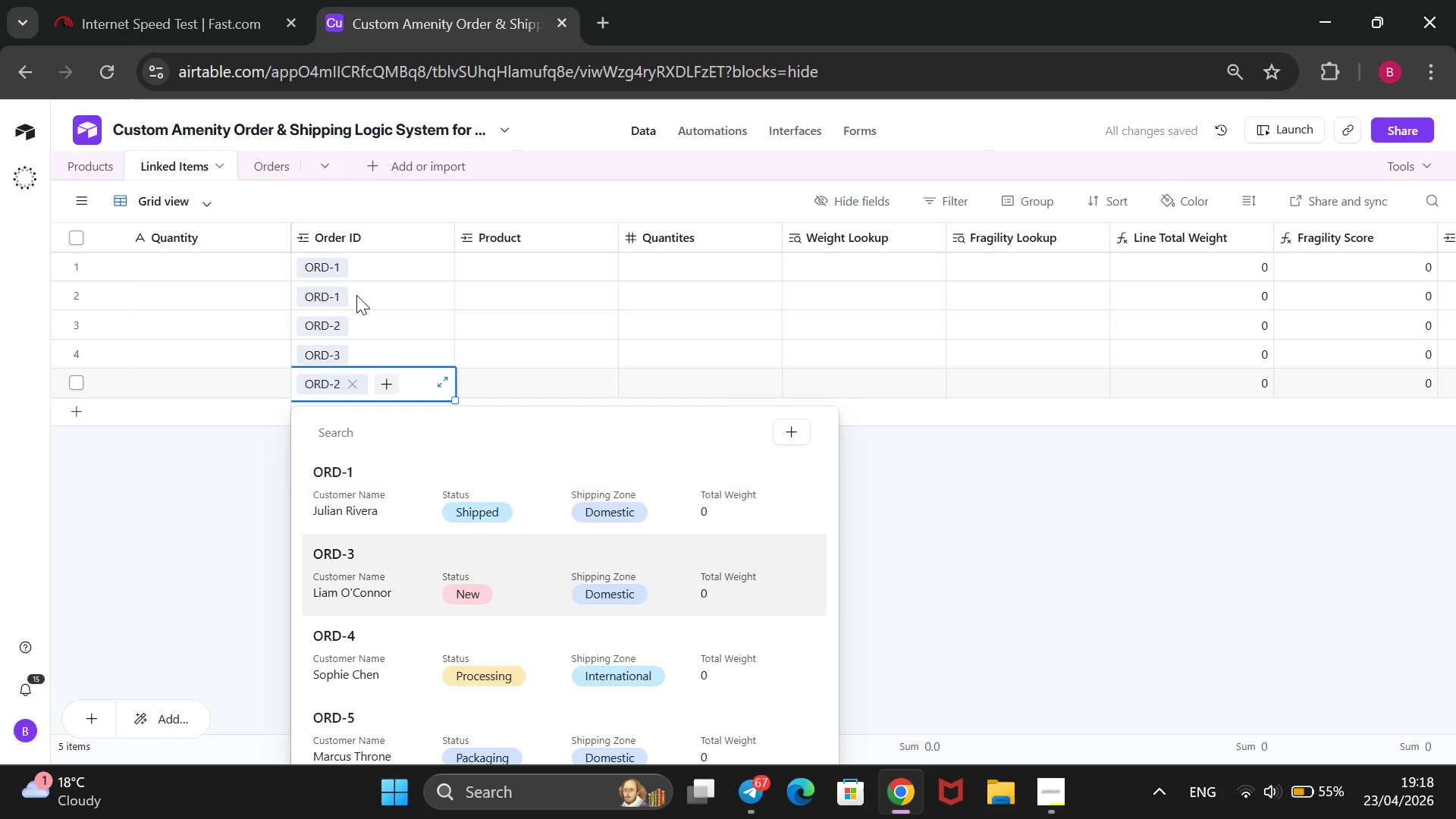 
key(ArrowDown)
 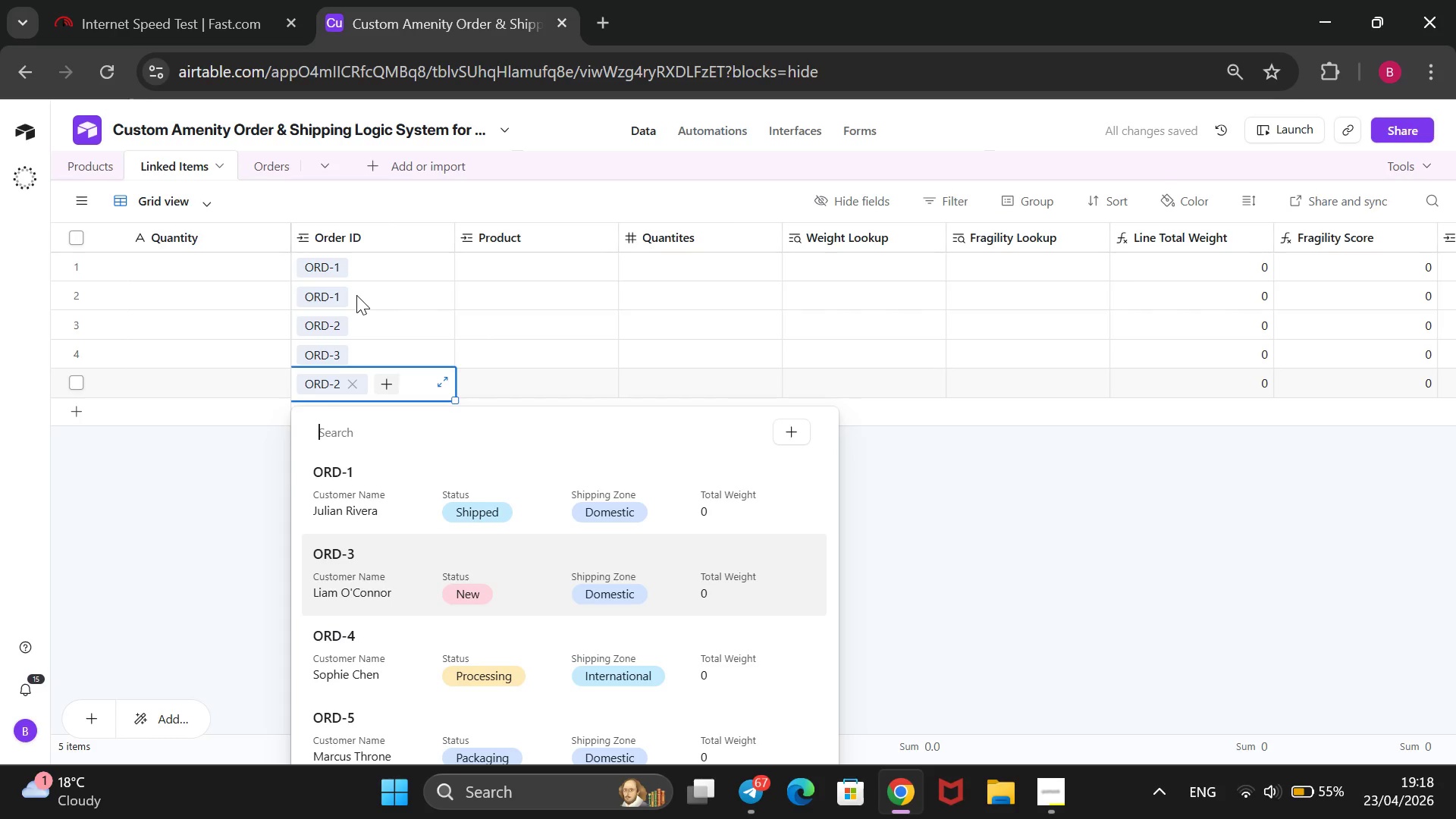 
key(Enter)
 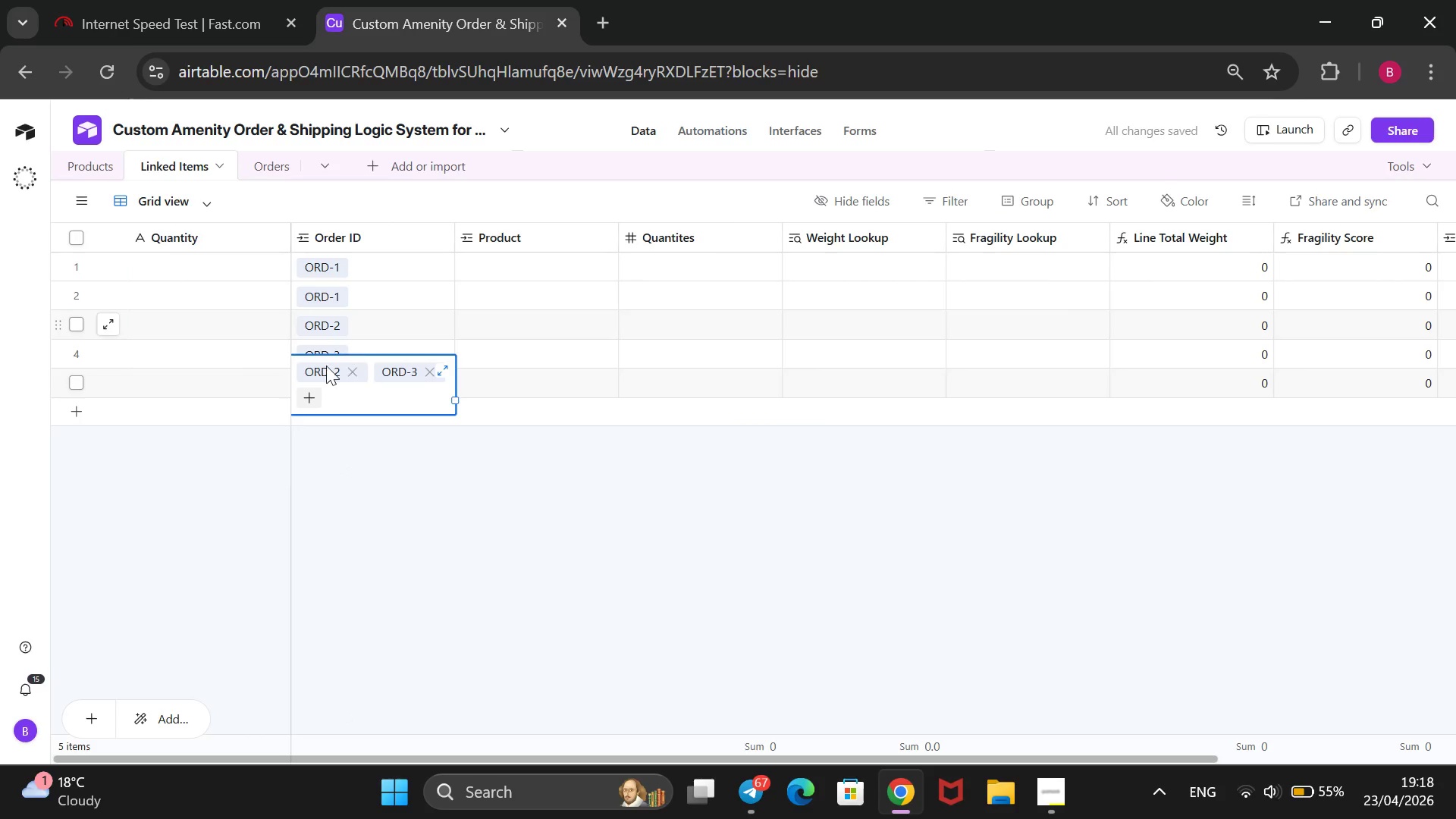 
left_click([359, 365])
 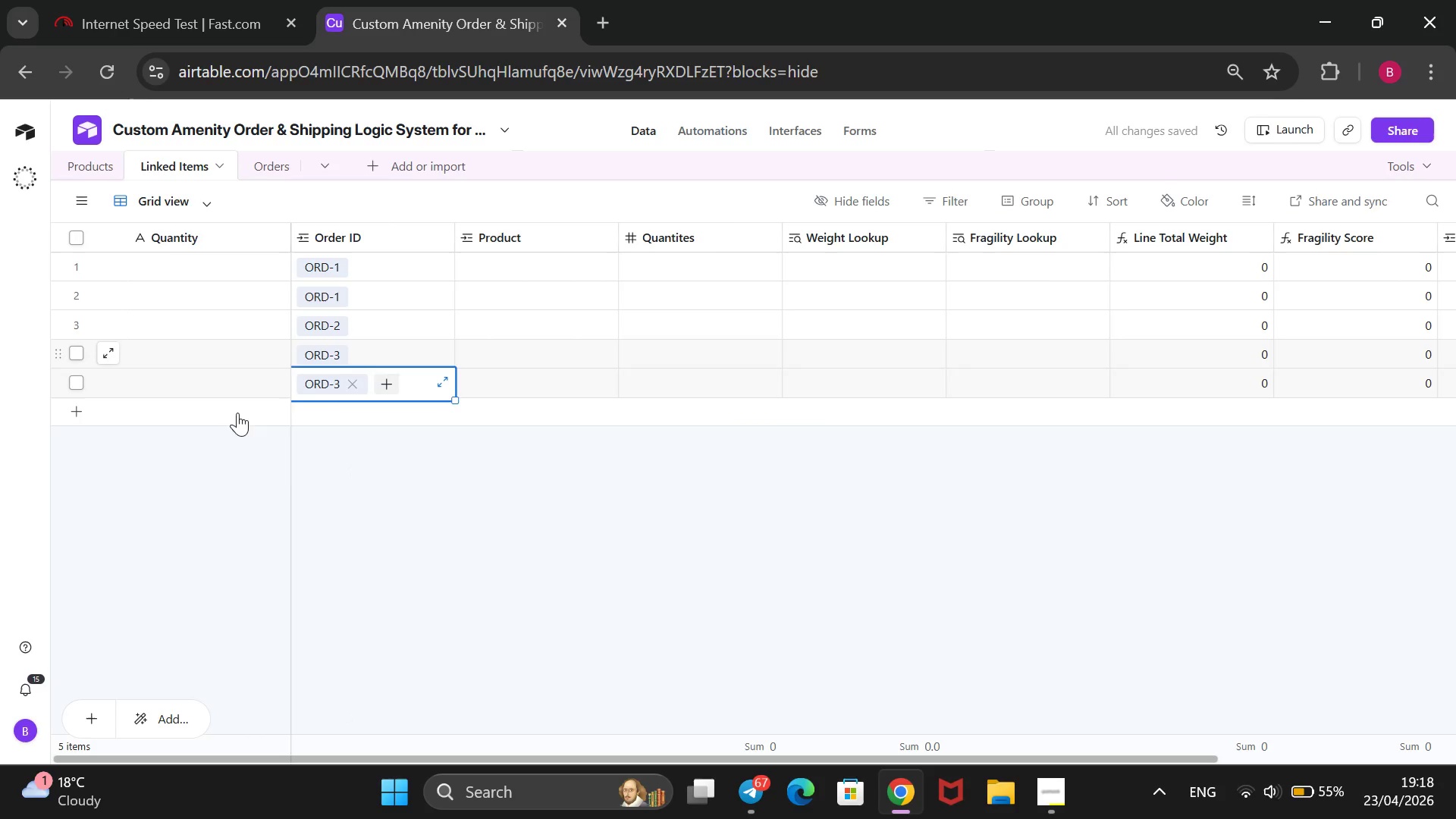 
wait(6.59)
 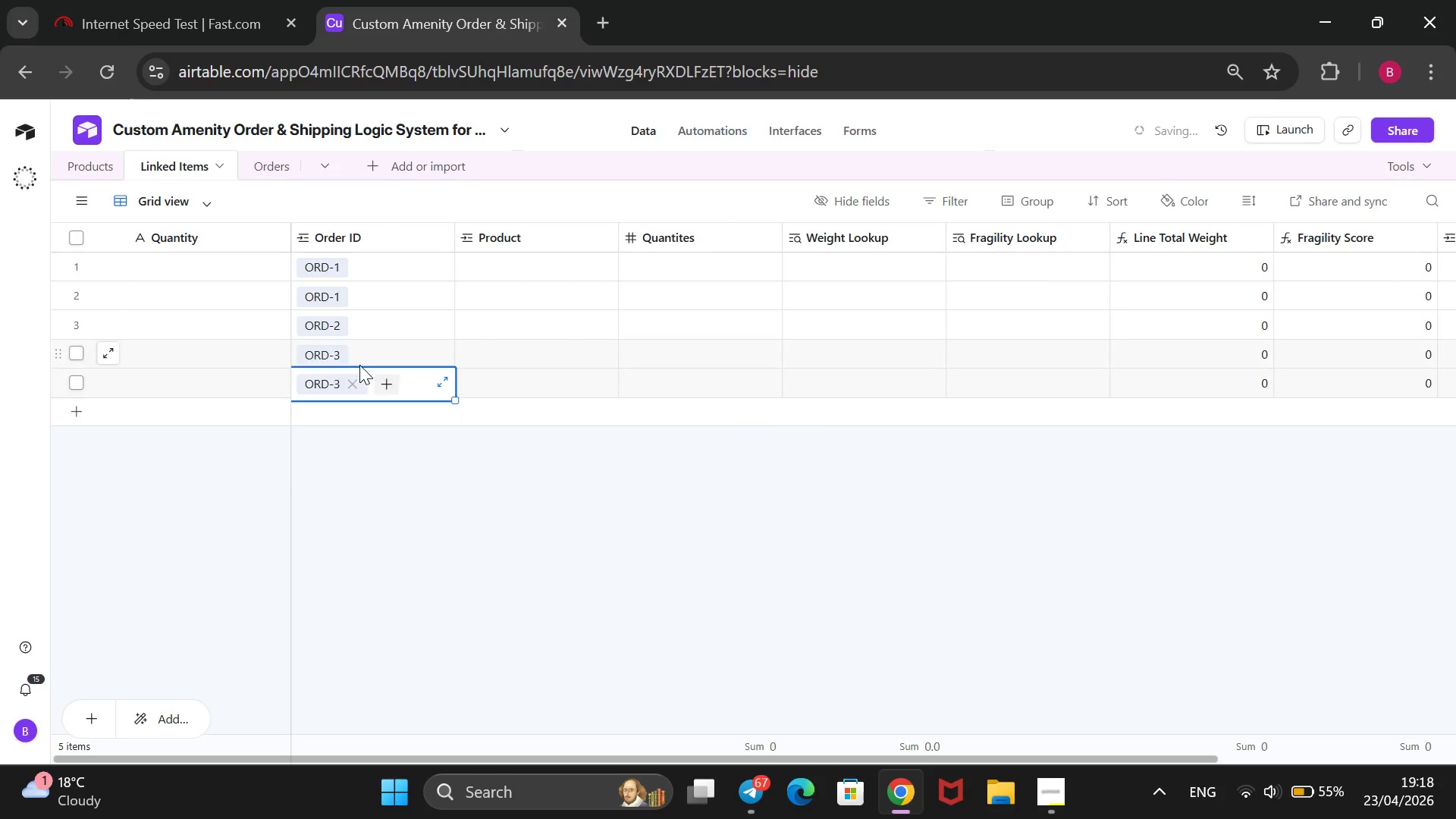 
left_click([74, 413])
 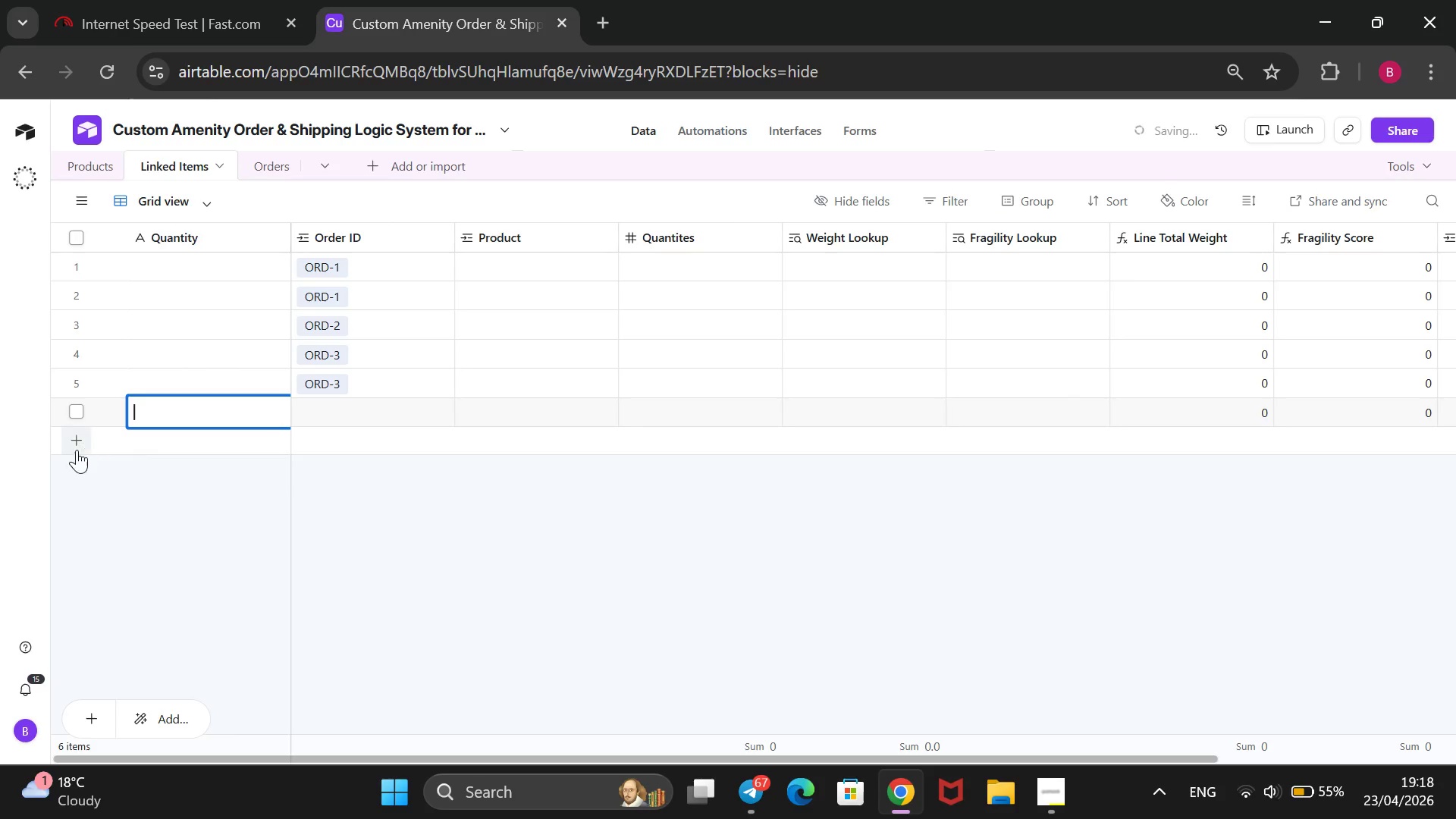 
left_click([77, 450])
 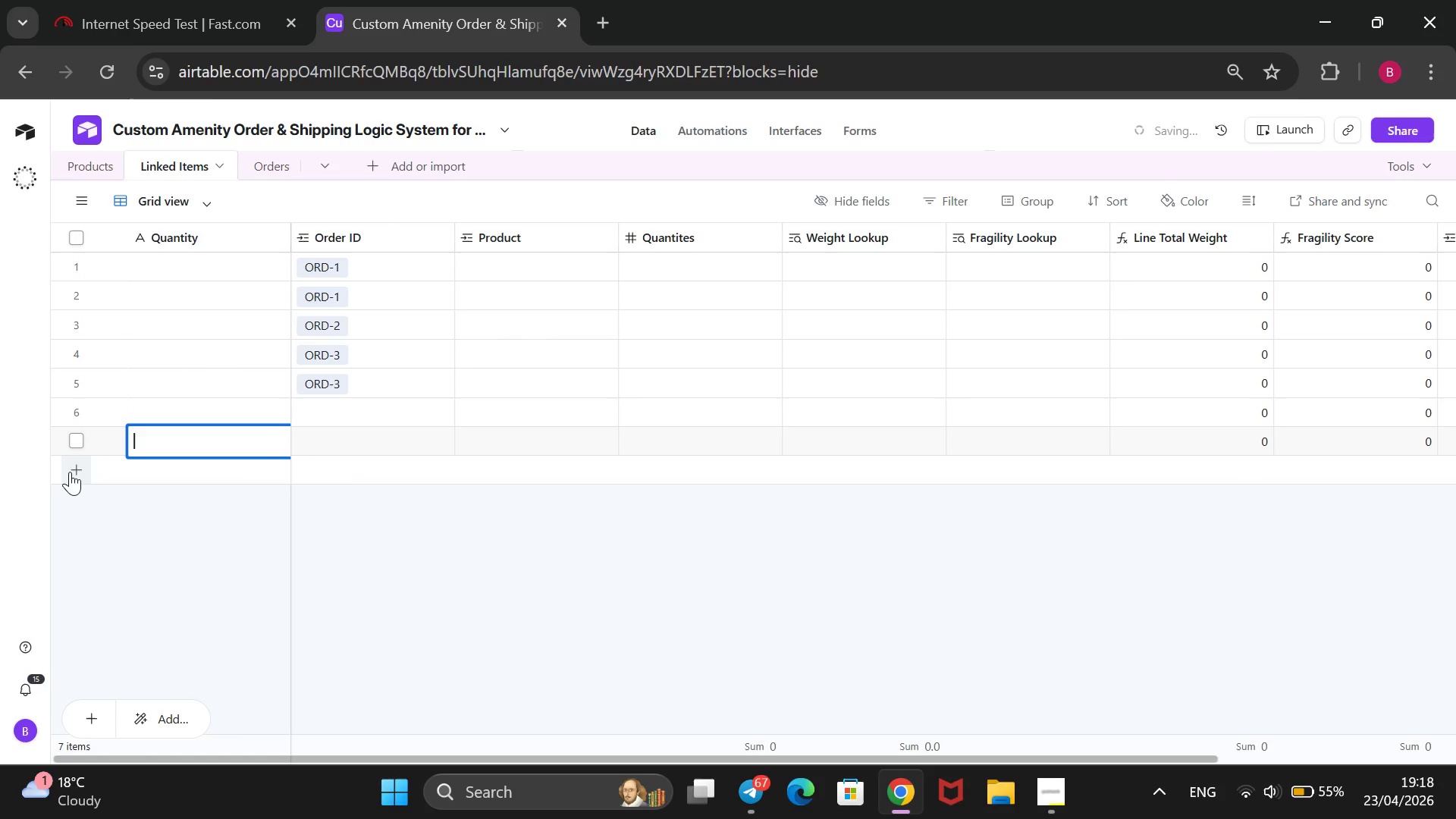 
left_click([70, 472])
 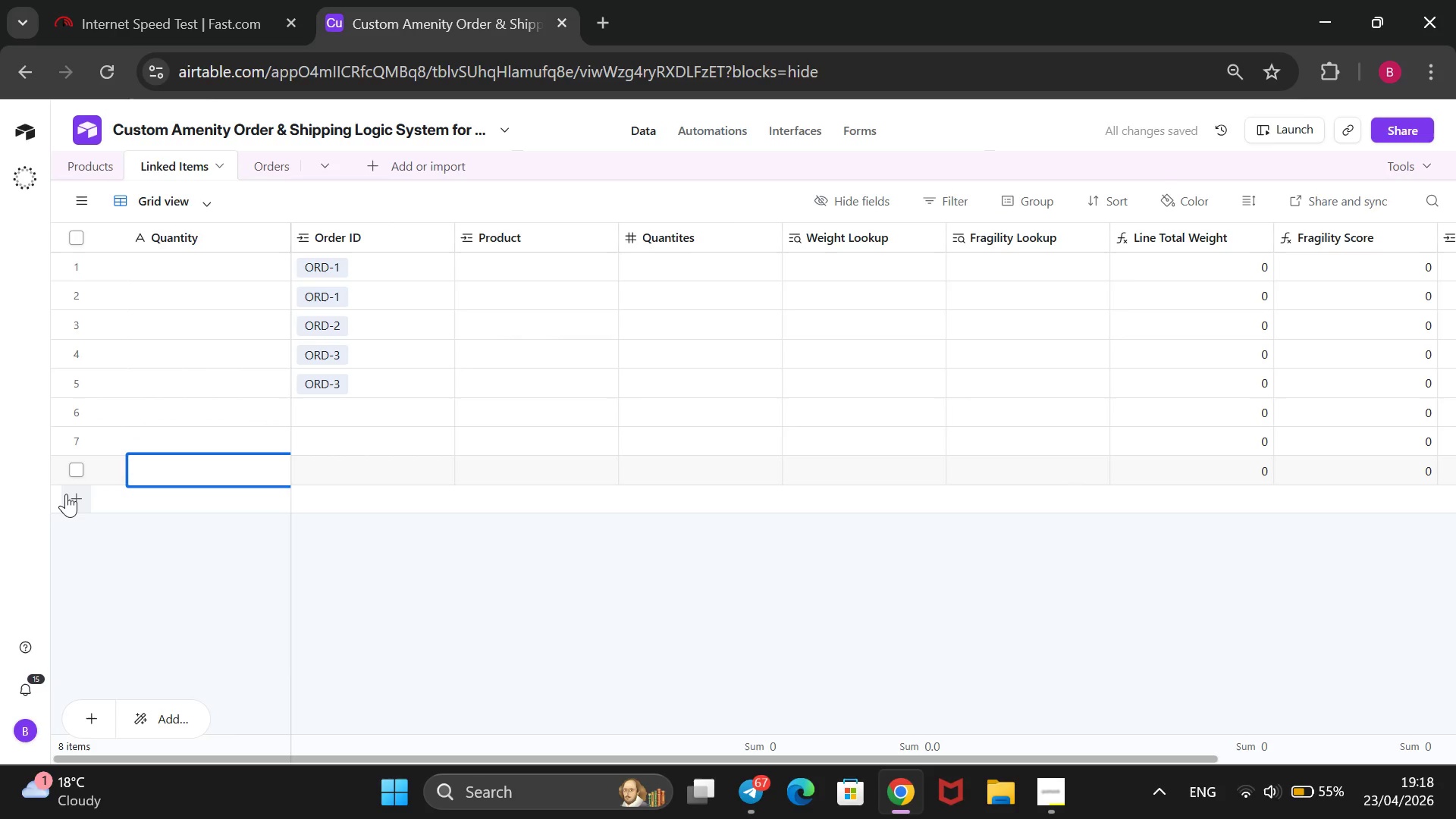 
left_click([71, 500])
 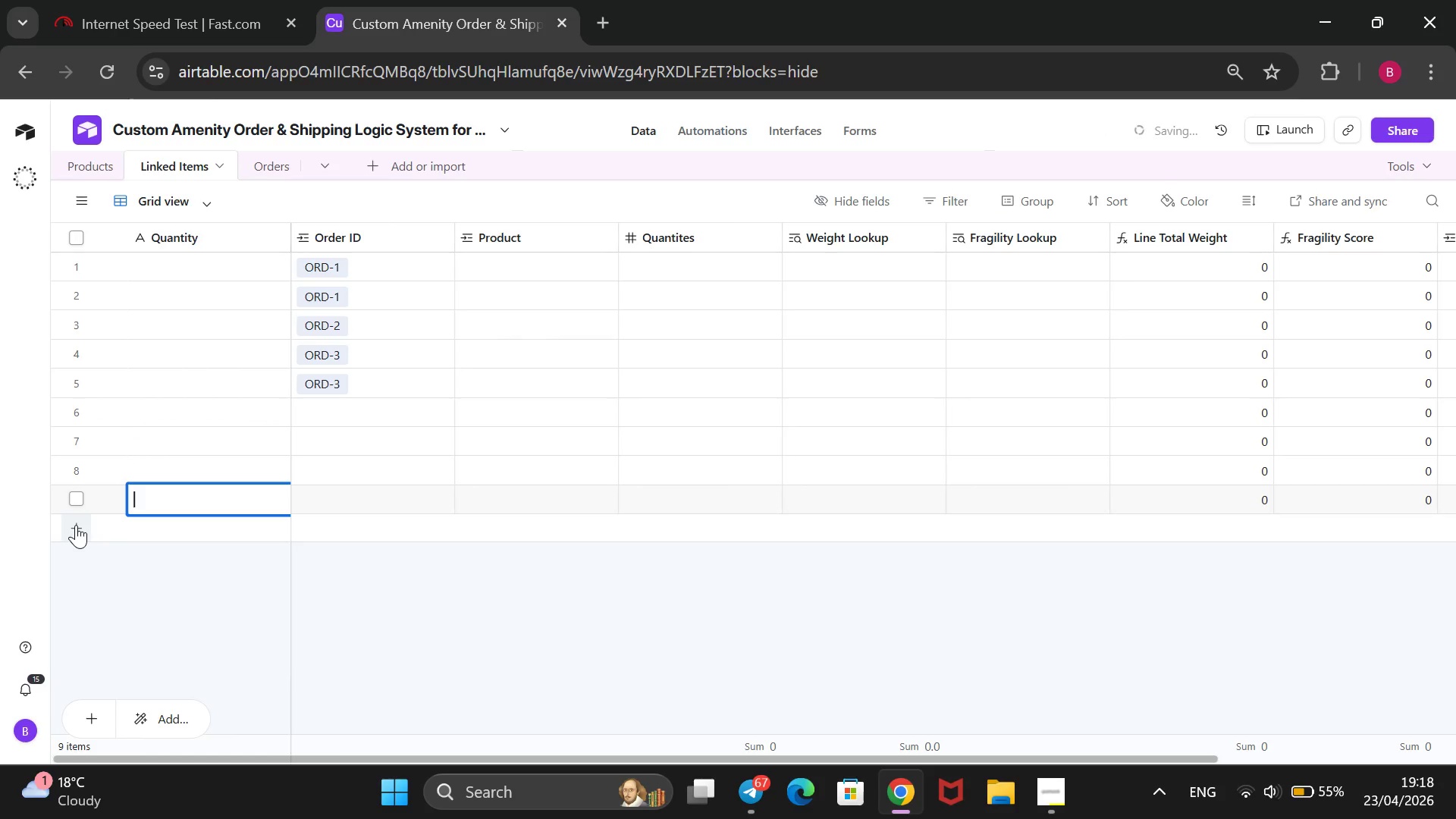 
left_click([76, 525])
 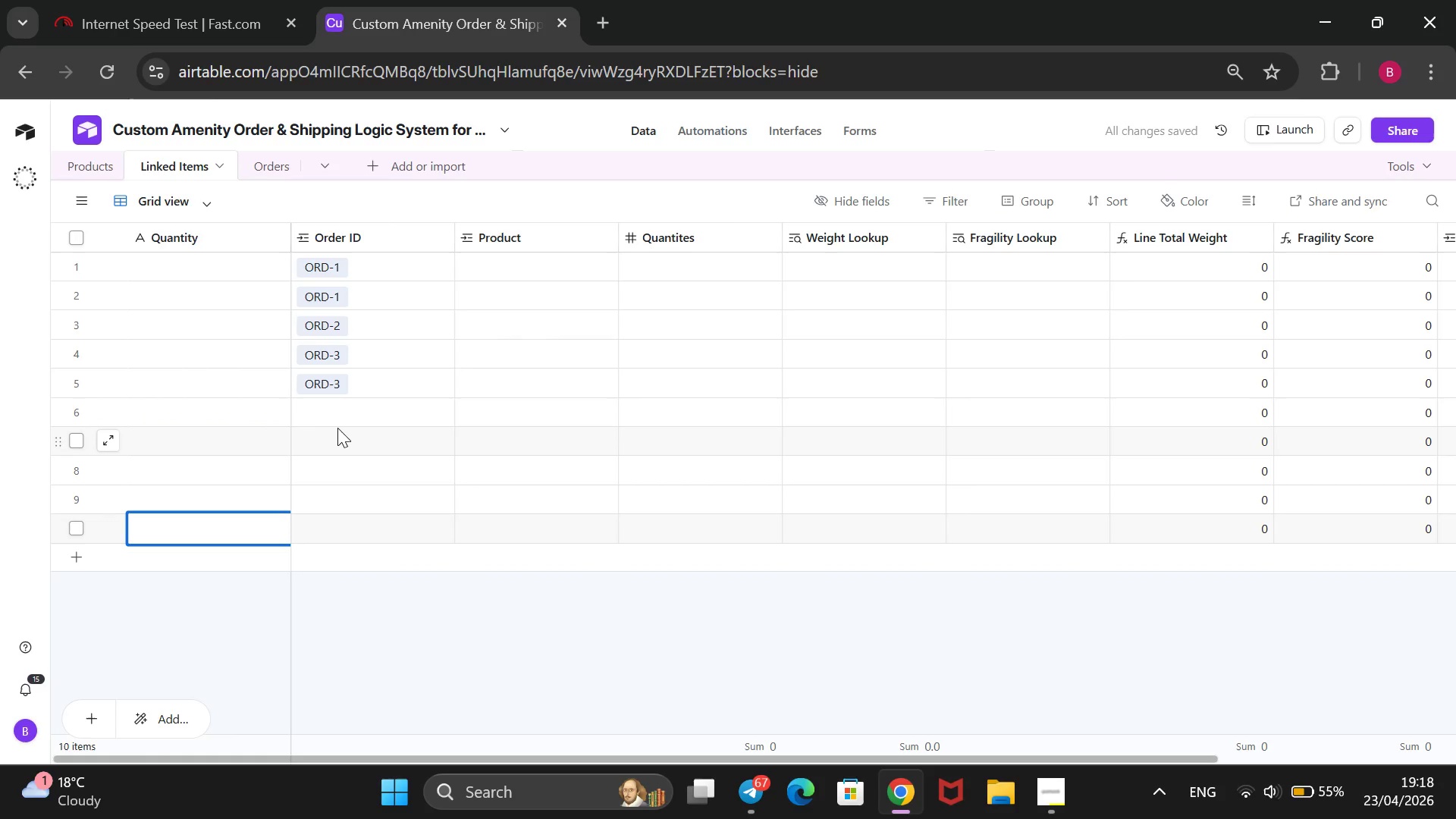 
left_click([355, 410])
 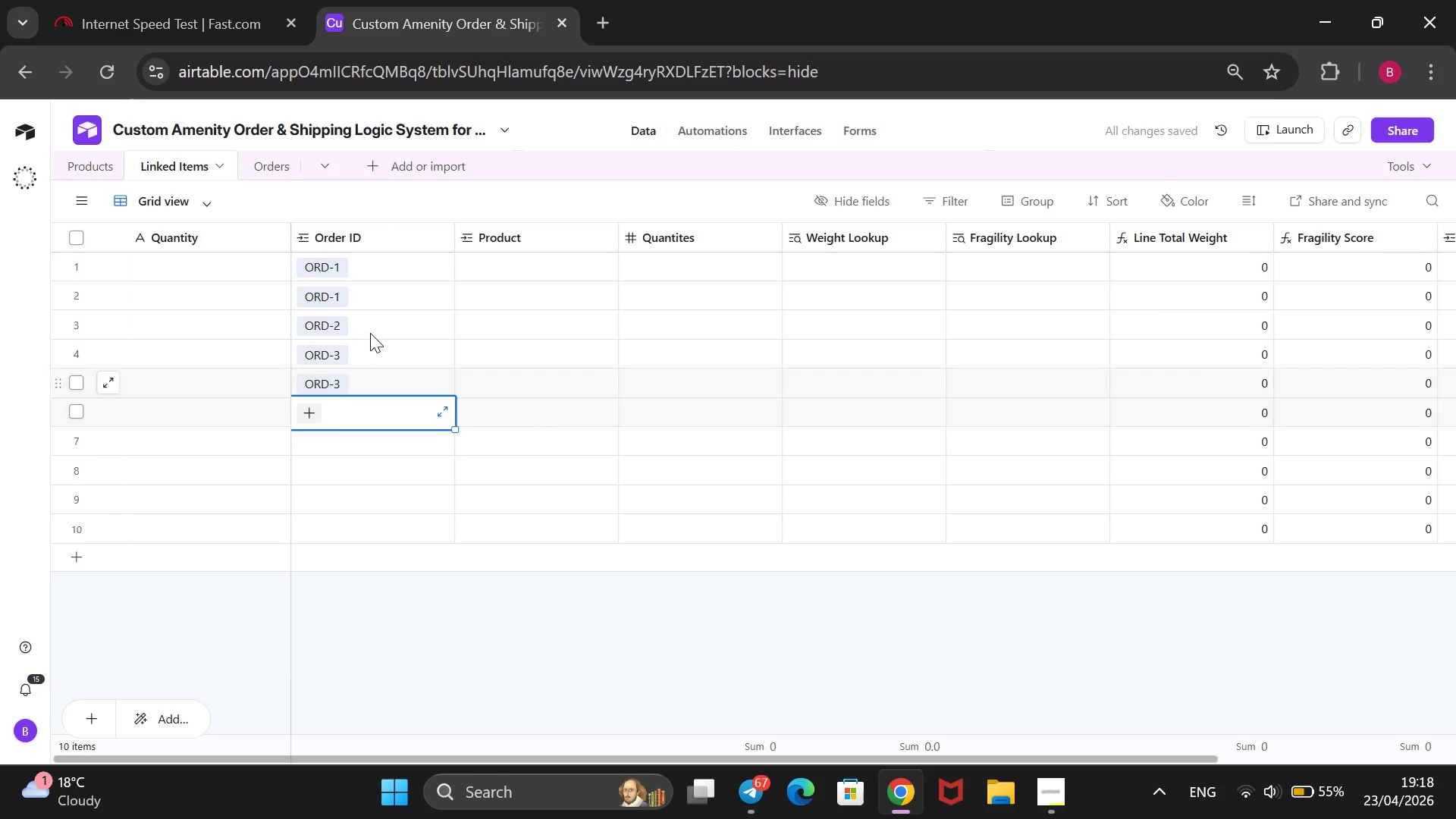 
key(Enter)
 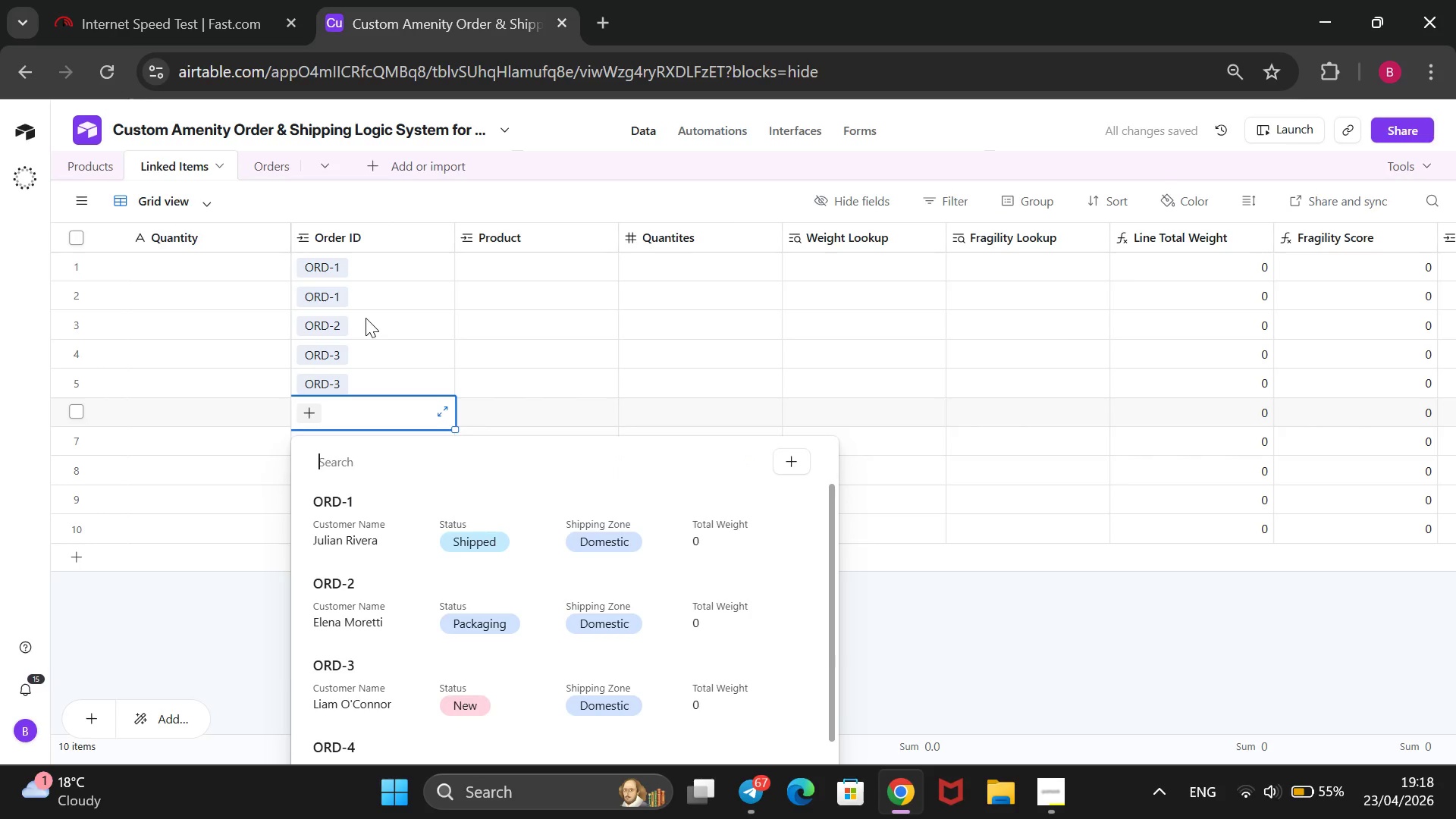 
key(ArrowDown)
 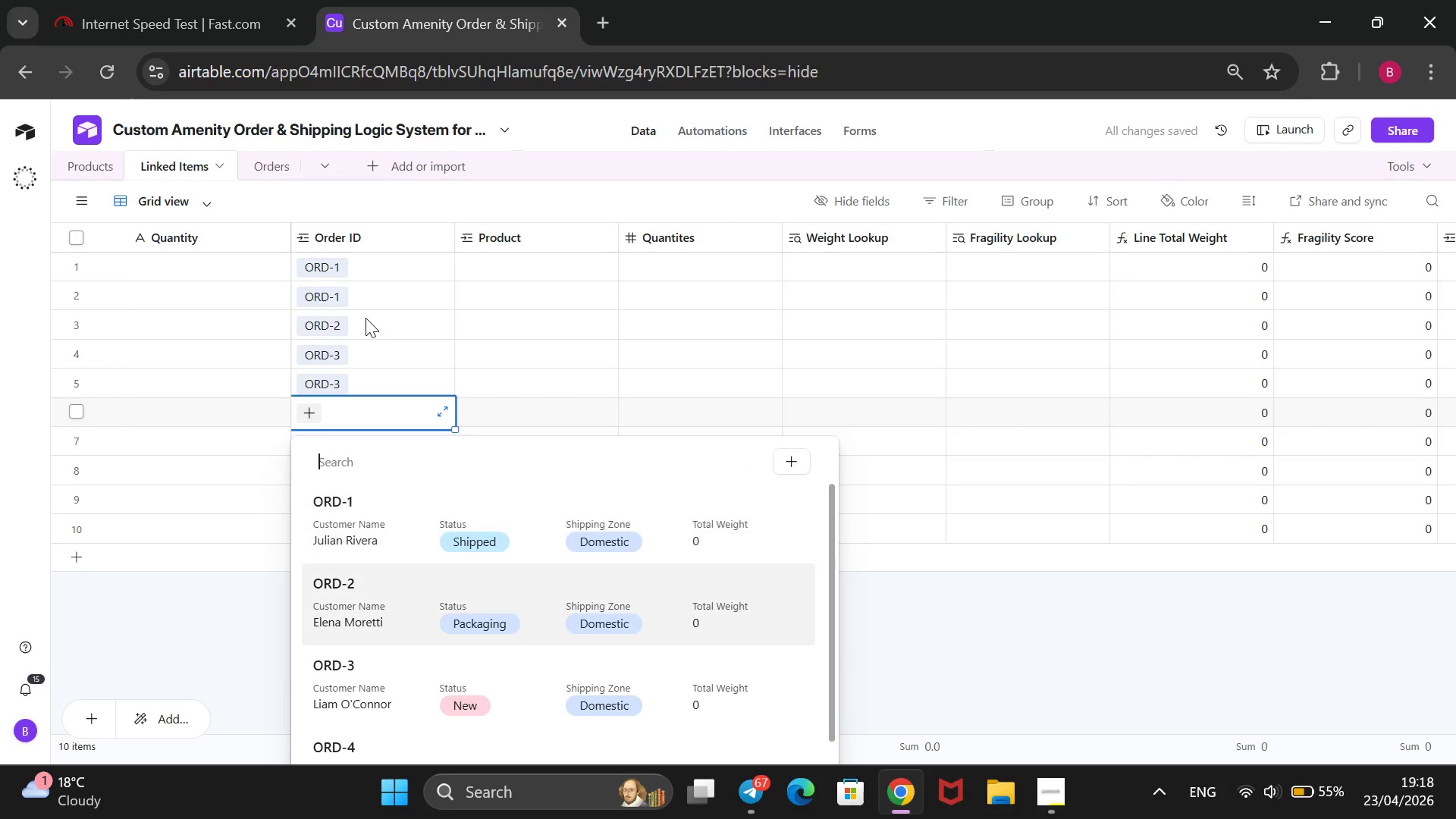 
key(ArrowDown)
 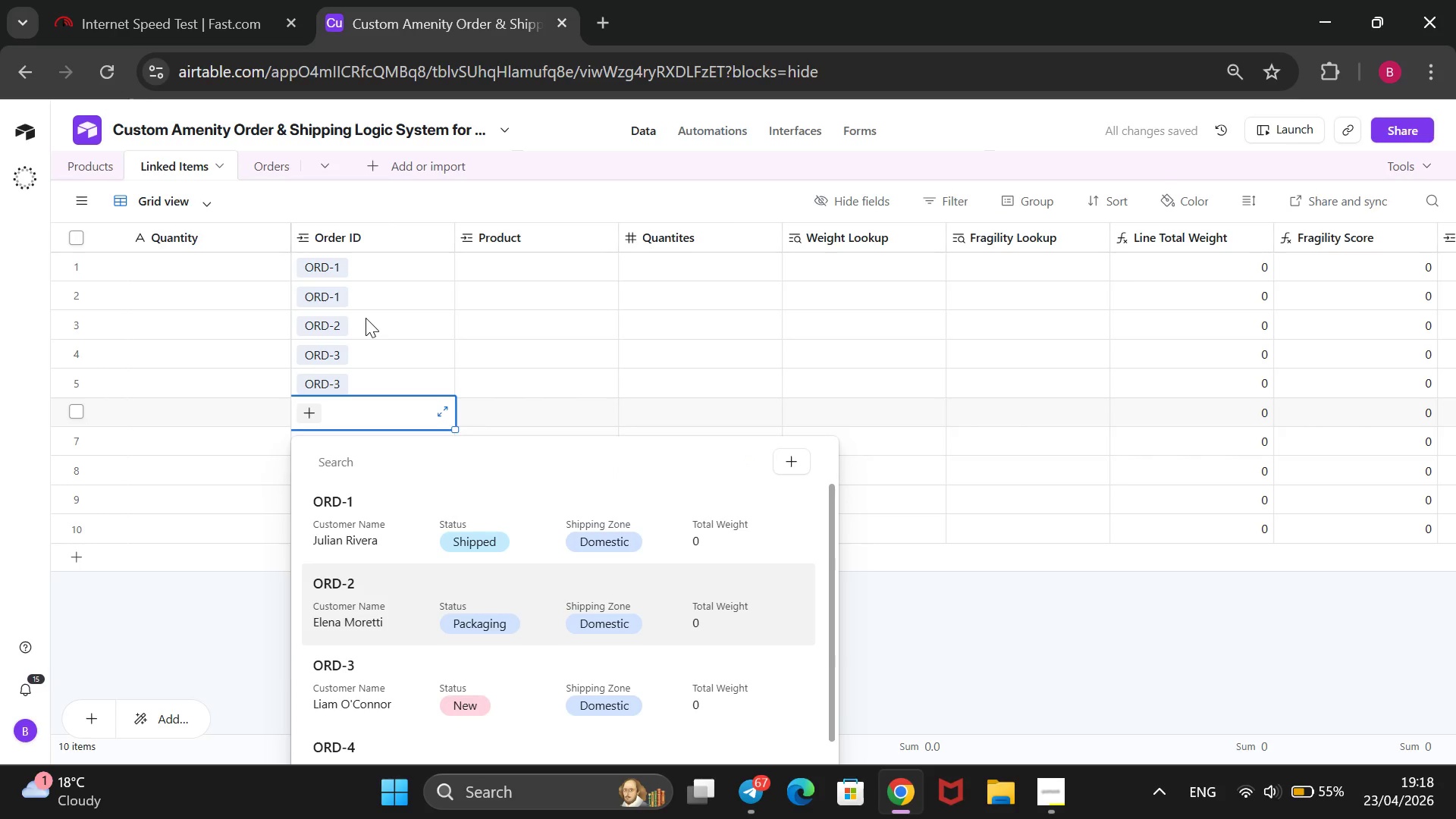 
key(ArrowDown)
 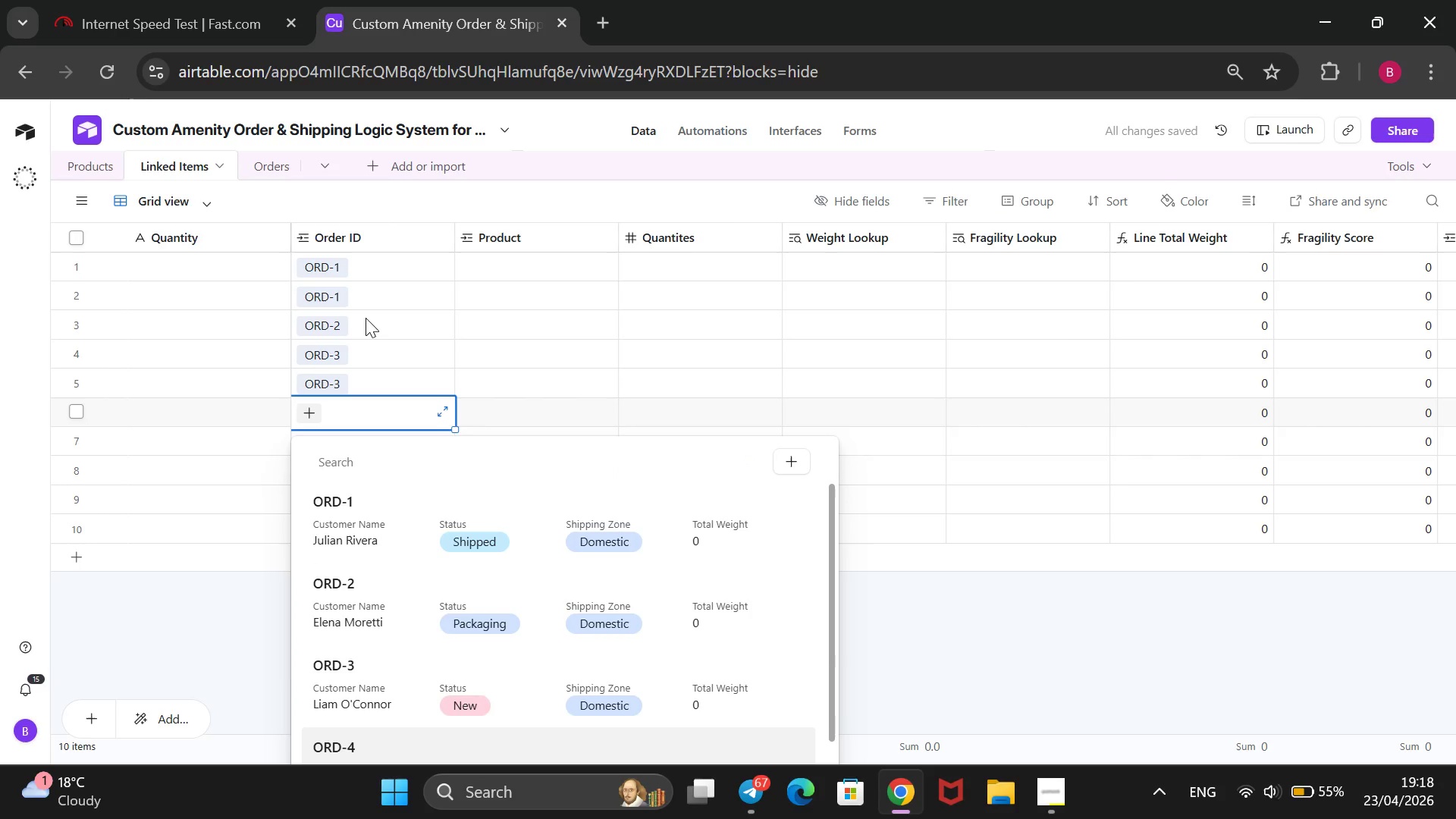 
key(ArrowDown)
 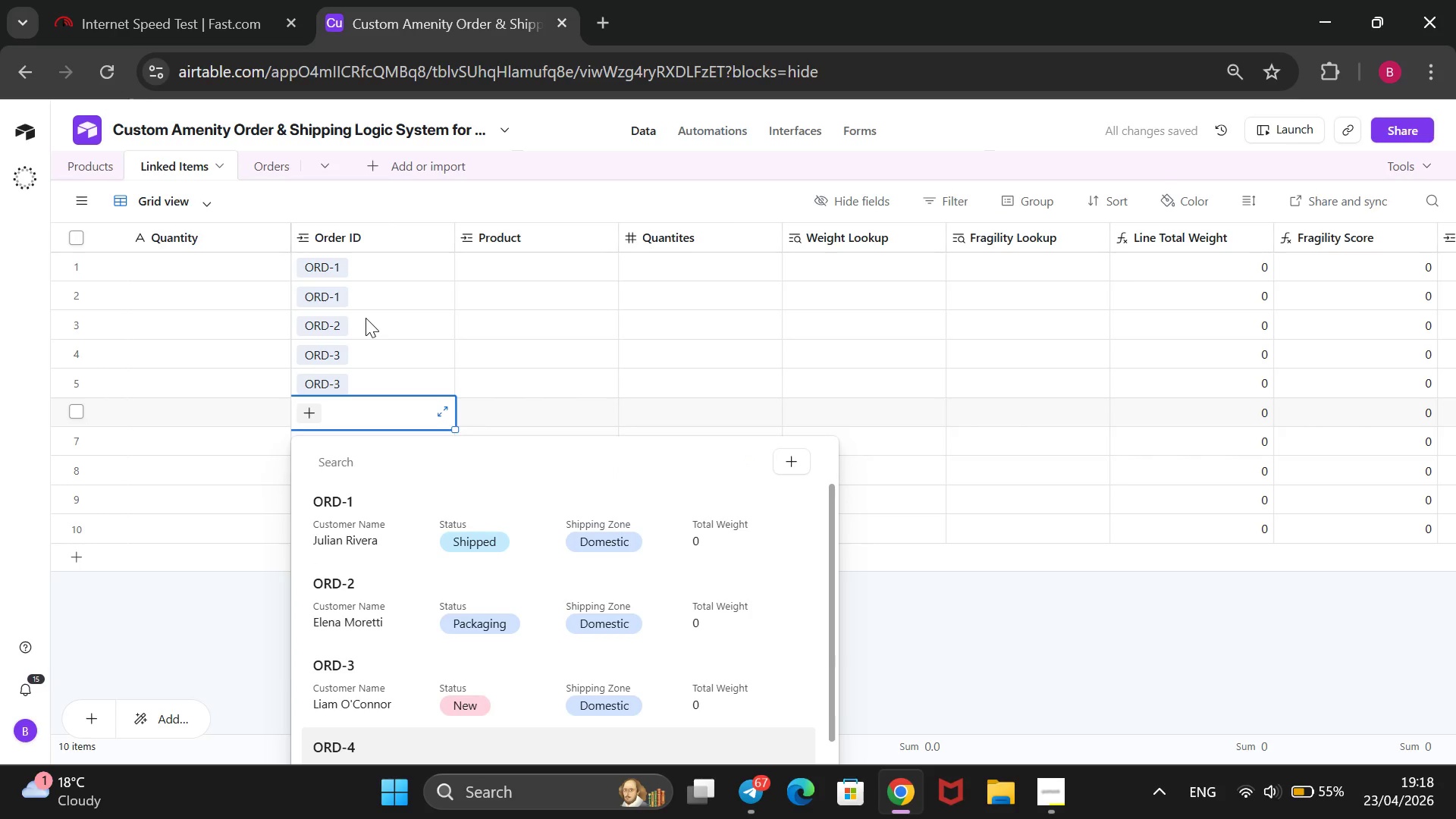 
key(Enter)
 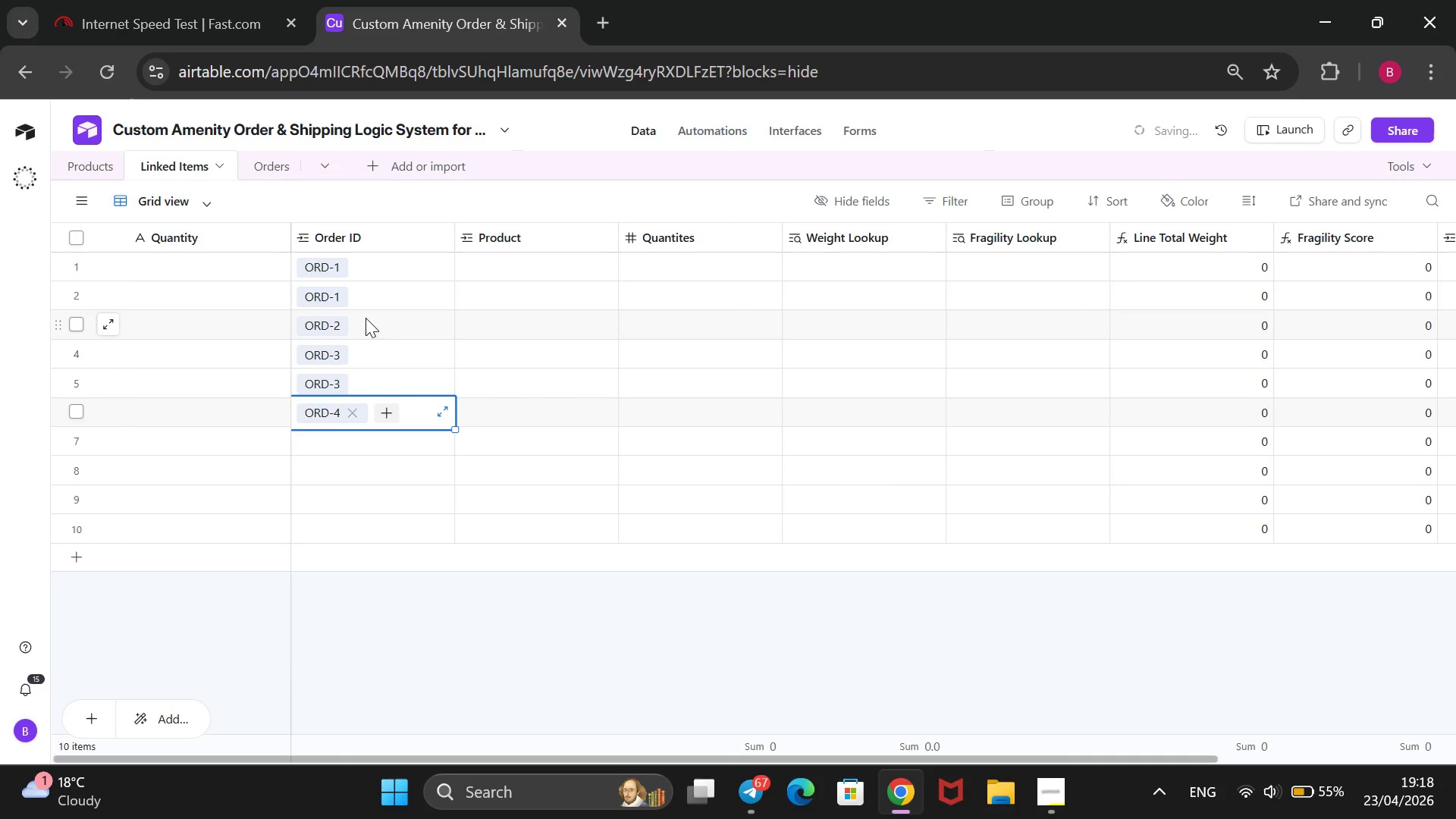 
key(ArrowDown)
 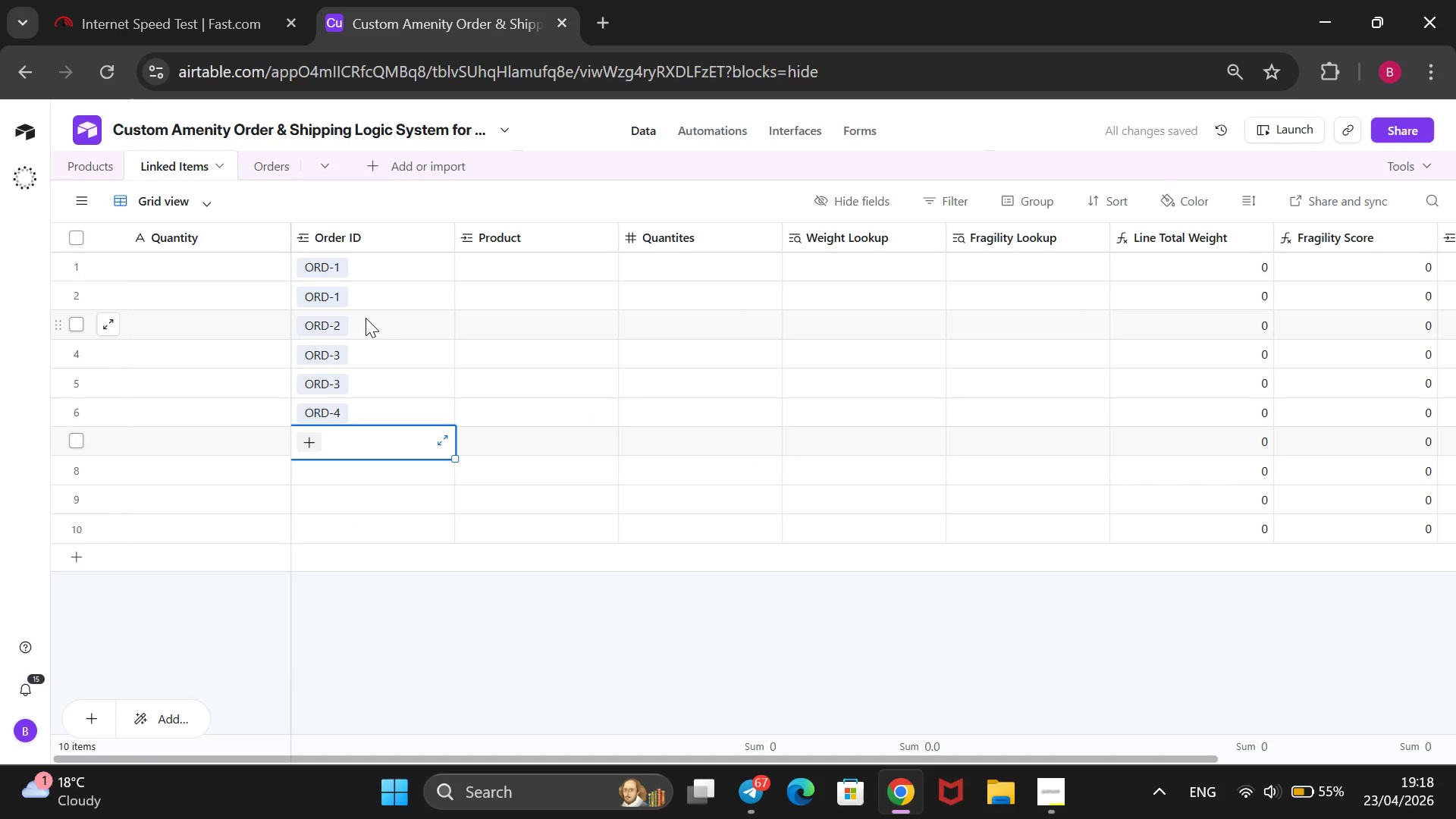 
key(Enter)
 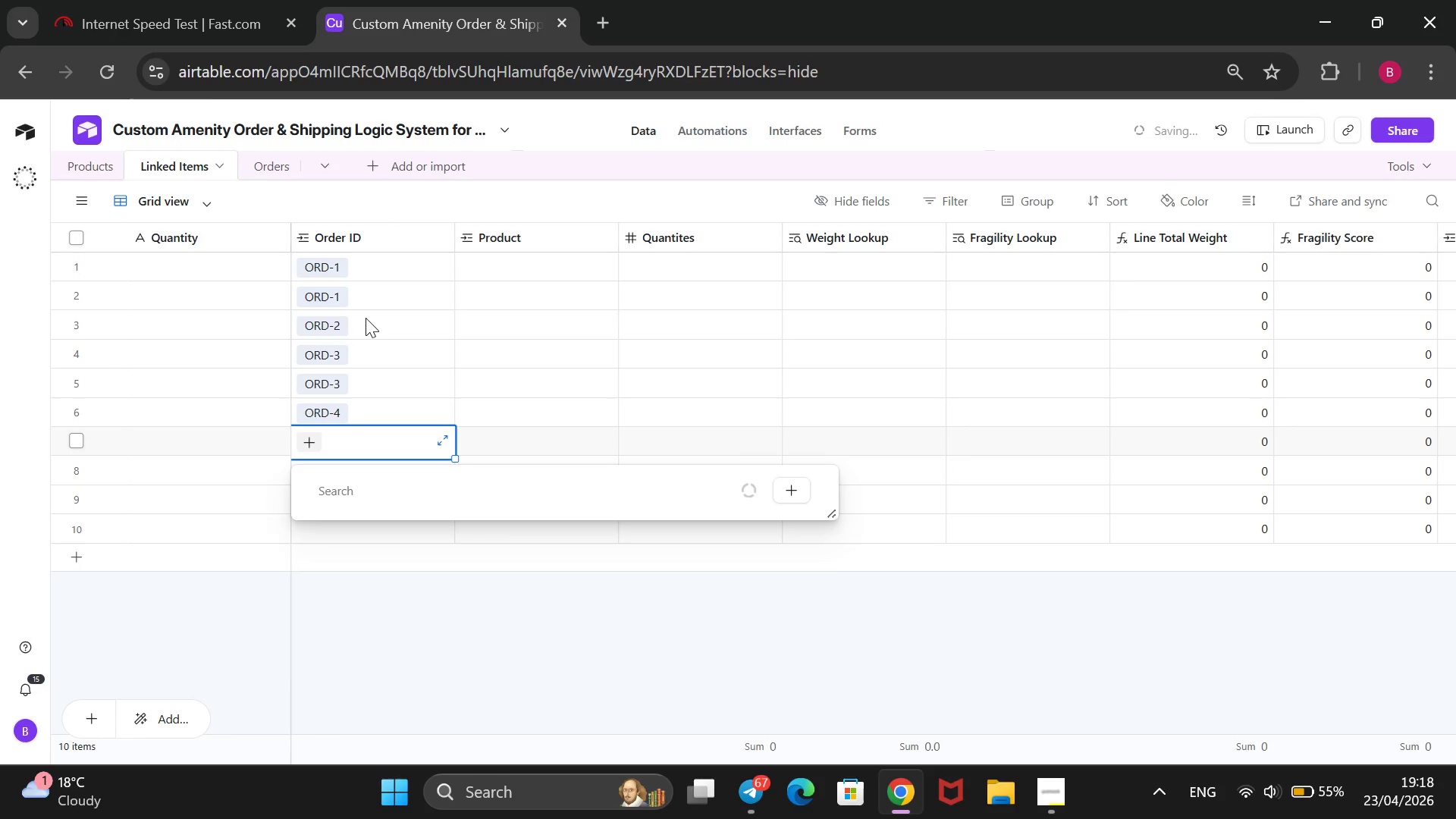 
key(ArrowDown)
 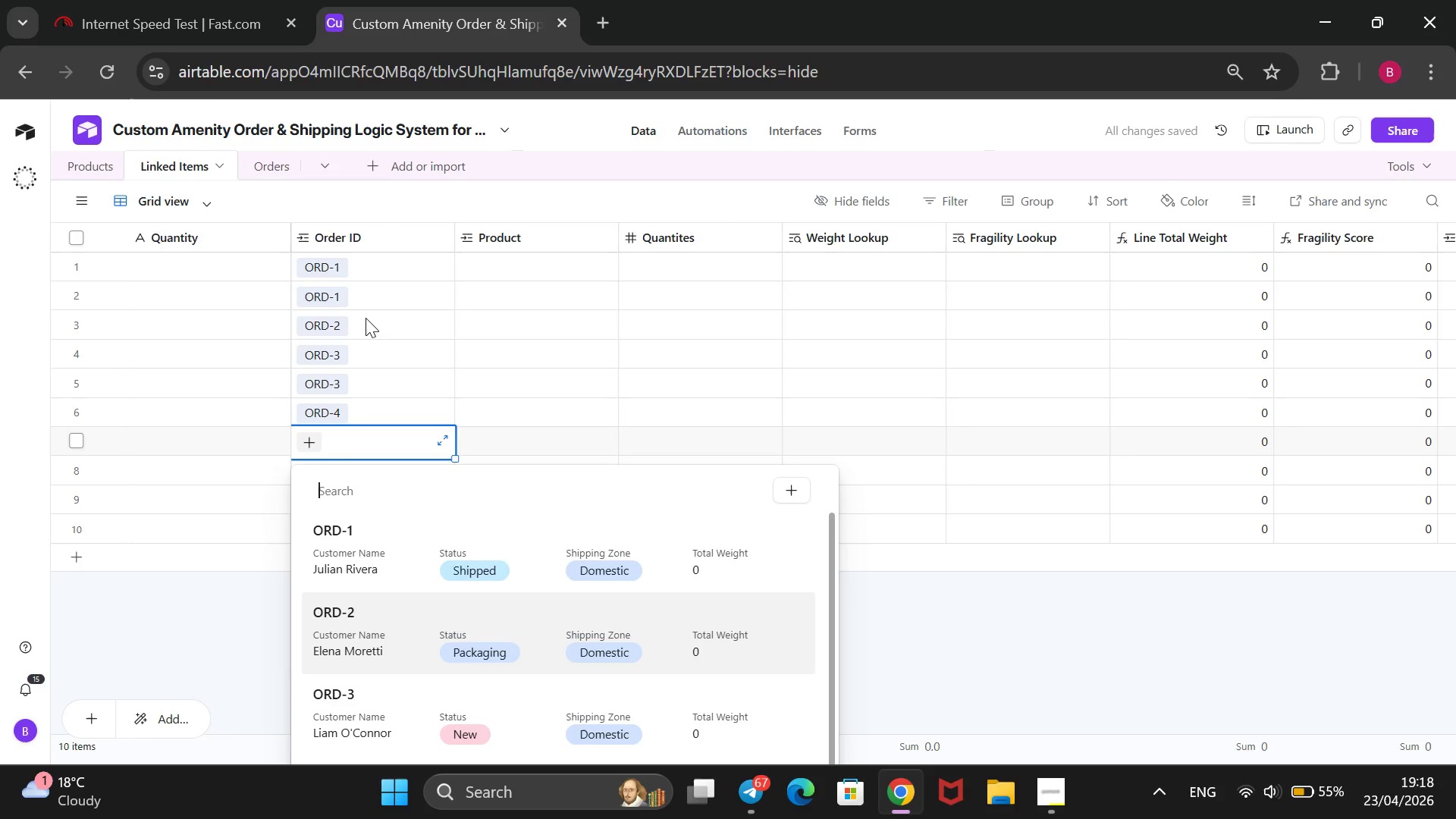 
key(ArrowDown)
 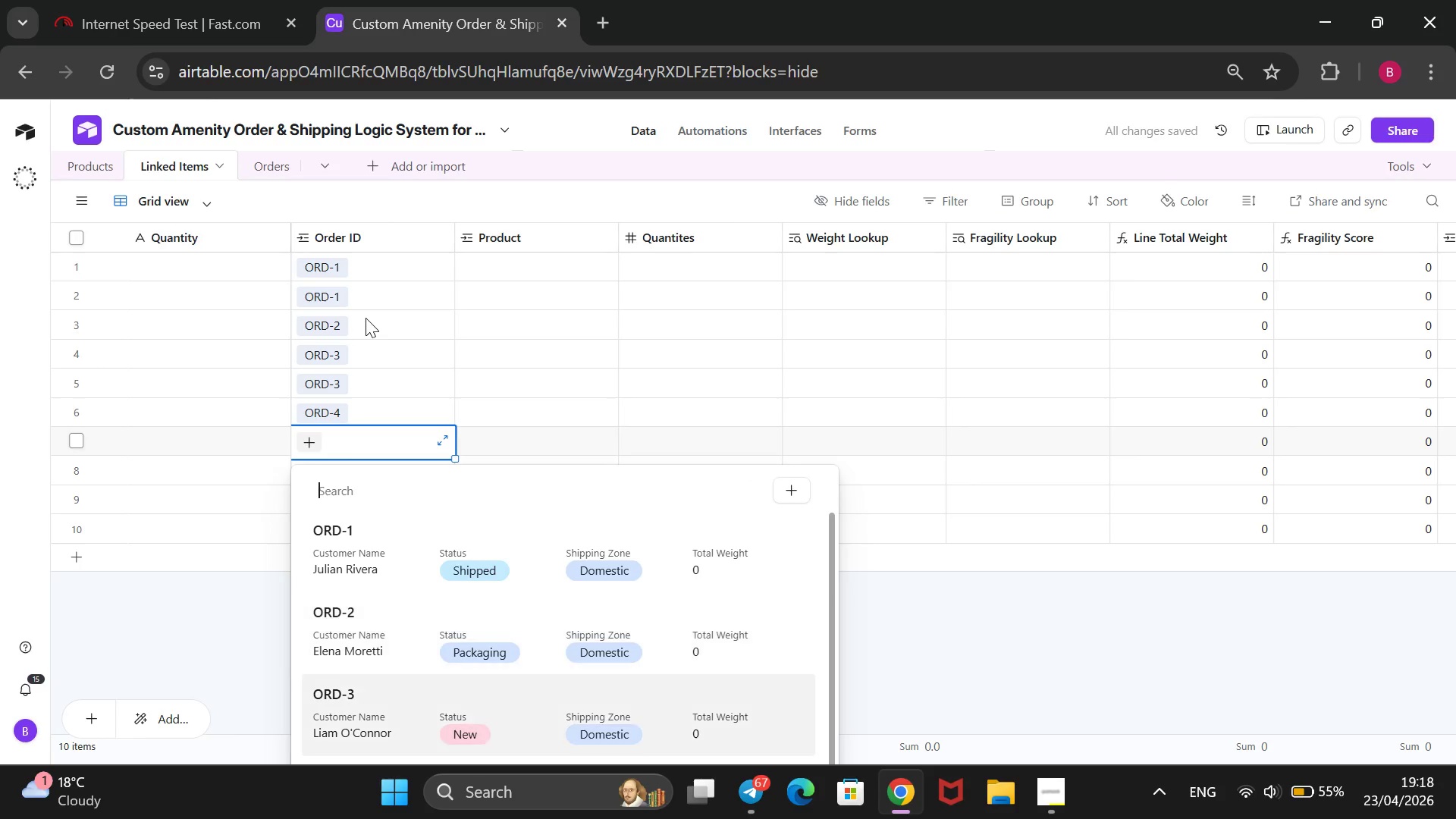 
key(ArrowDown)
 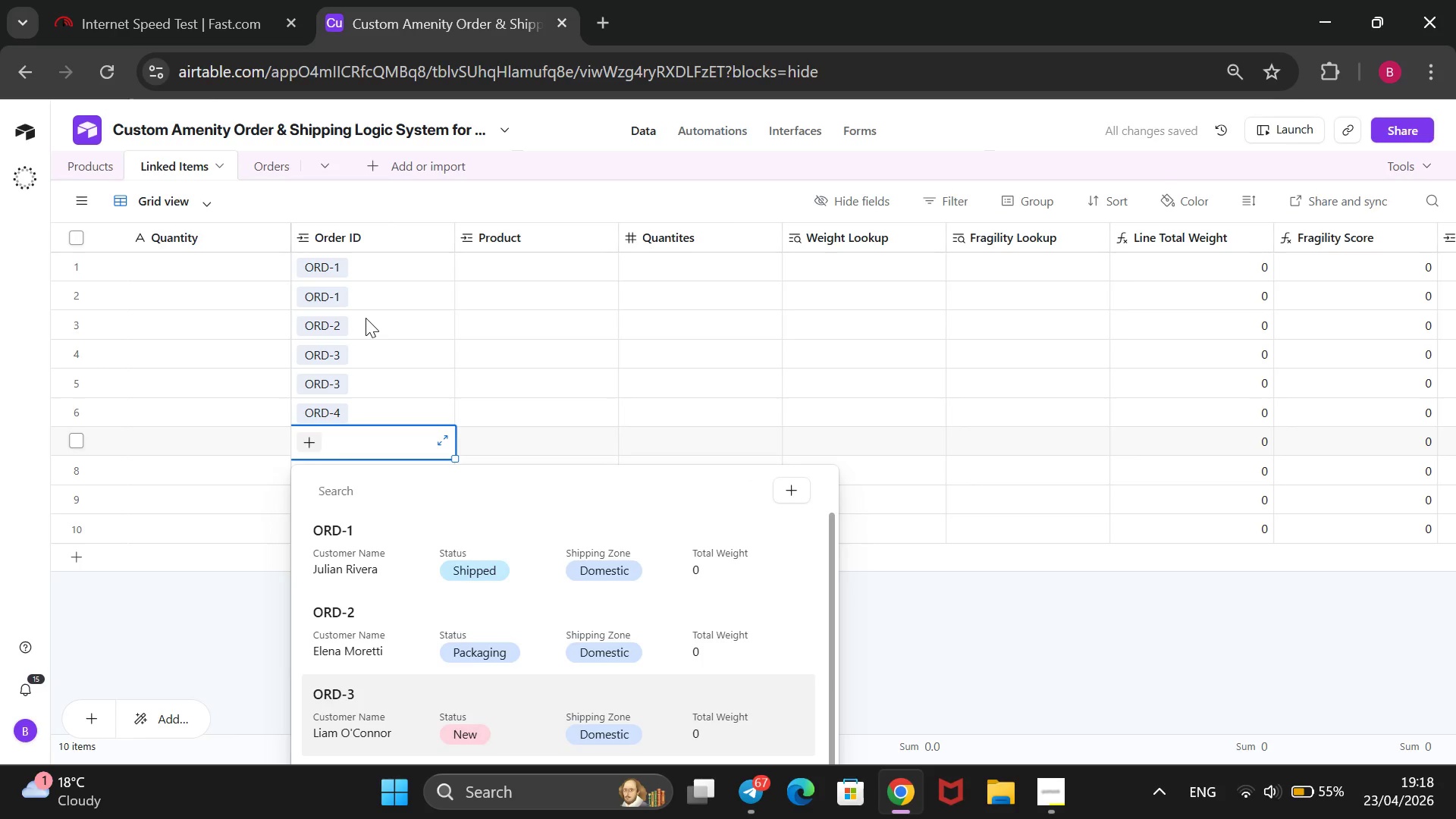 
key(ArrowDown)
 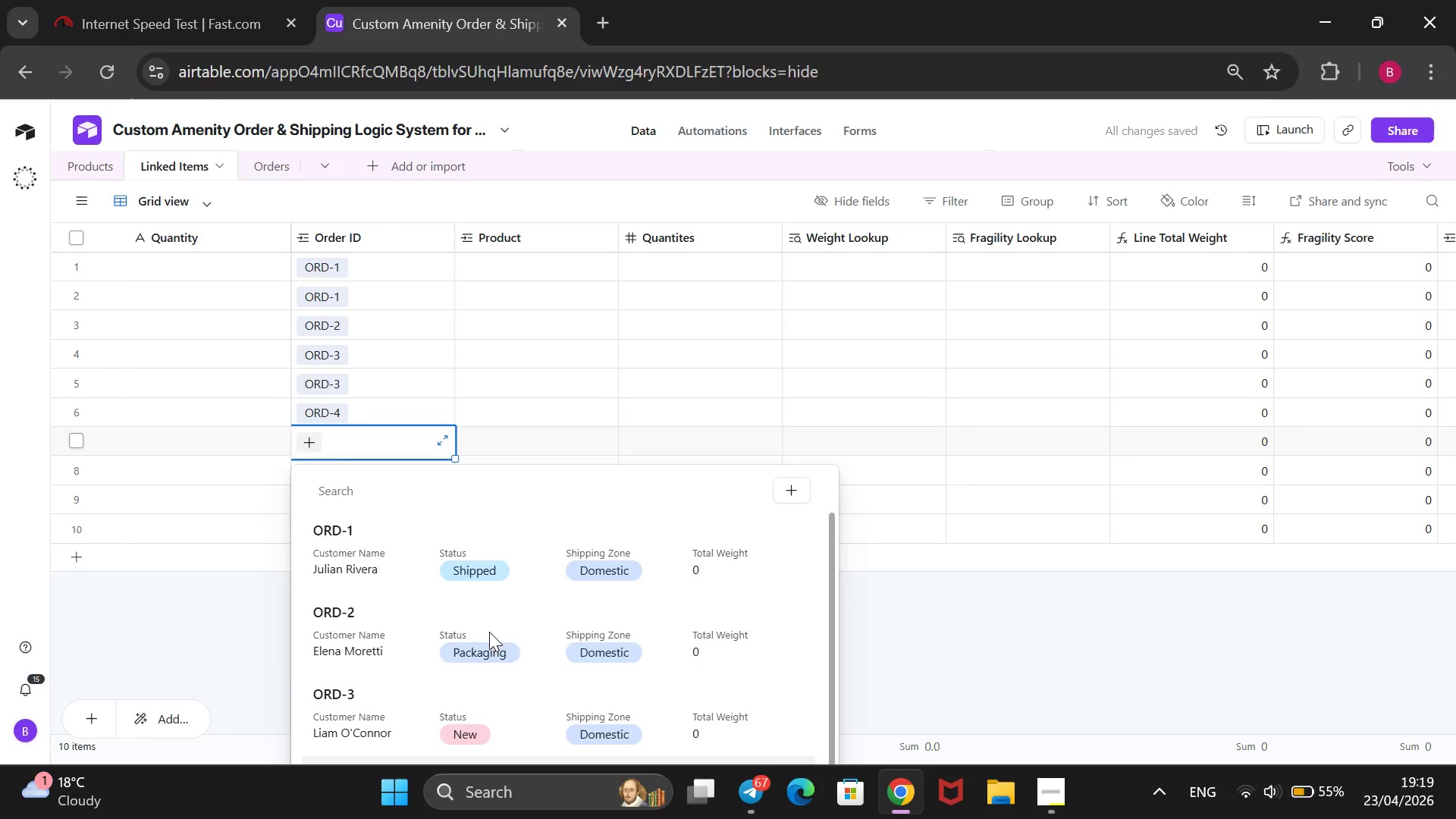 
scroll: coordinate [650, 613], scroll_direction: down, amount: 4.0
 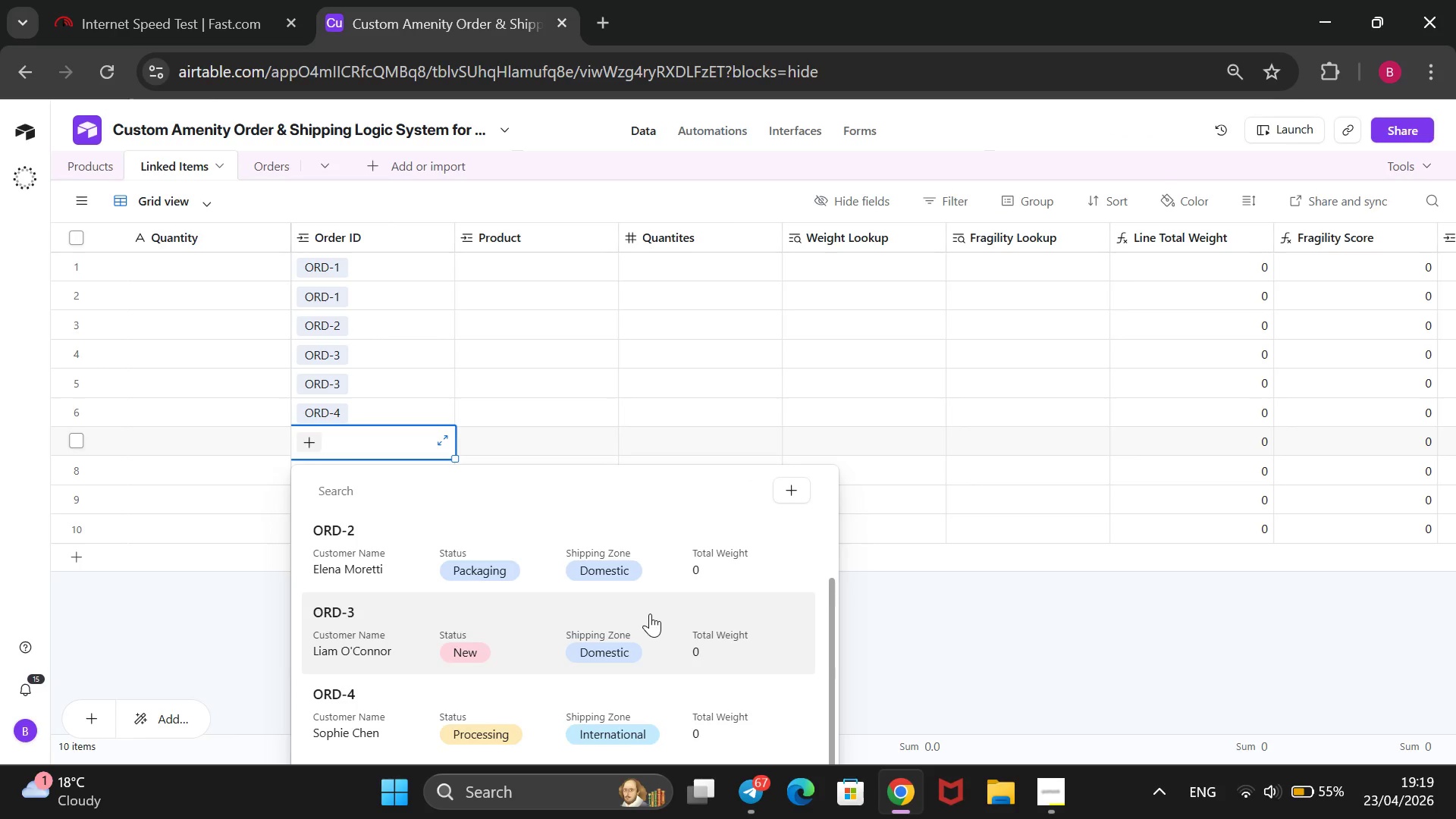 
key(ArrowDown)
 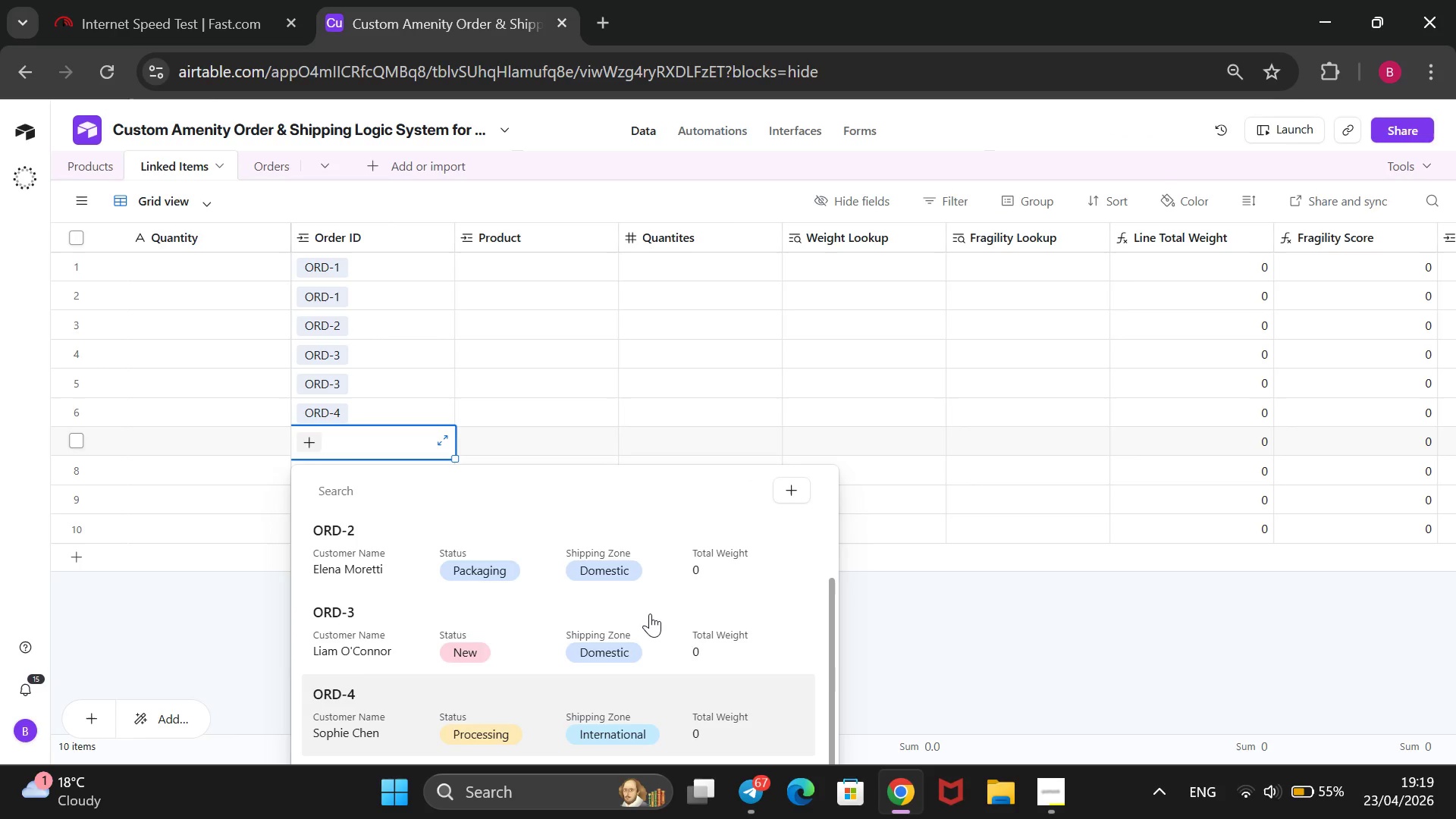 
key(Enter)
 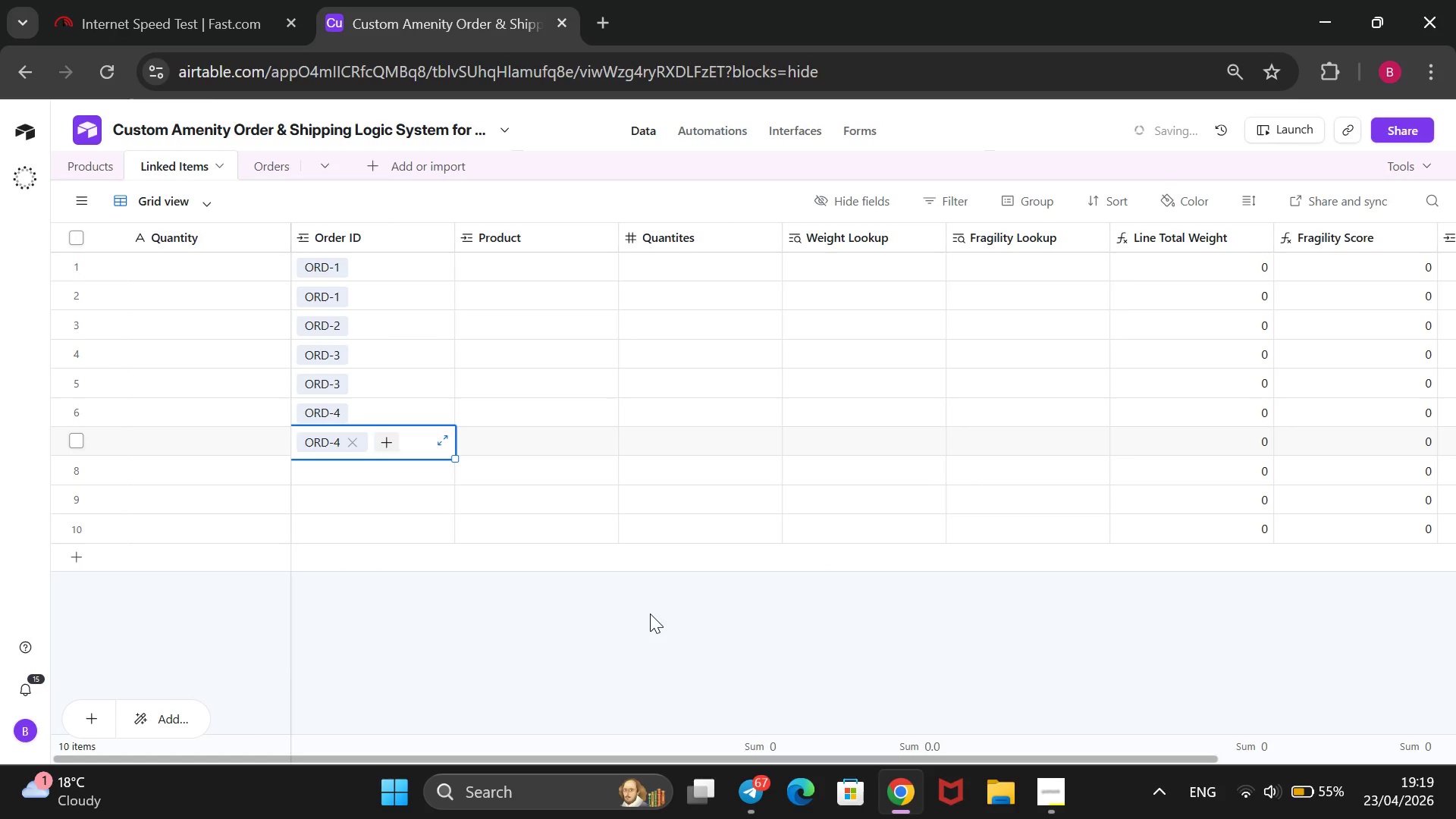 
key(ArrowDown)
 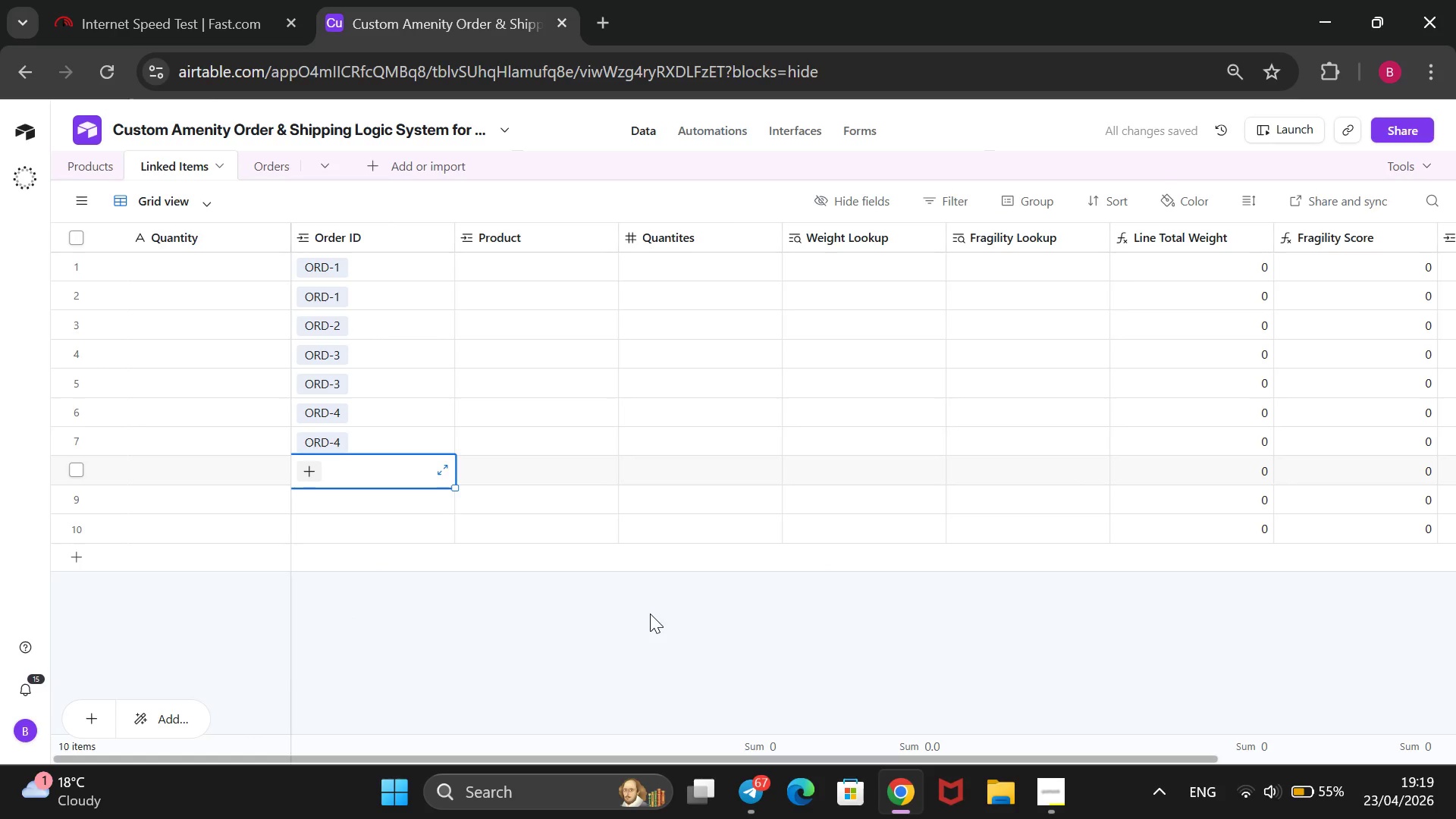 
key(Enter)
 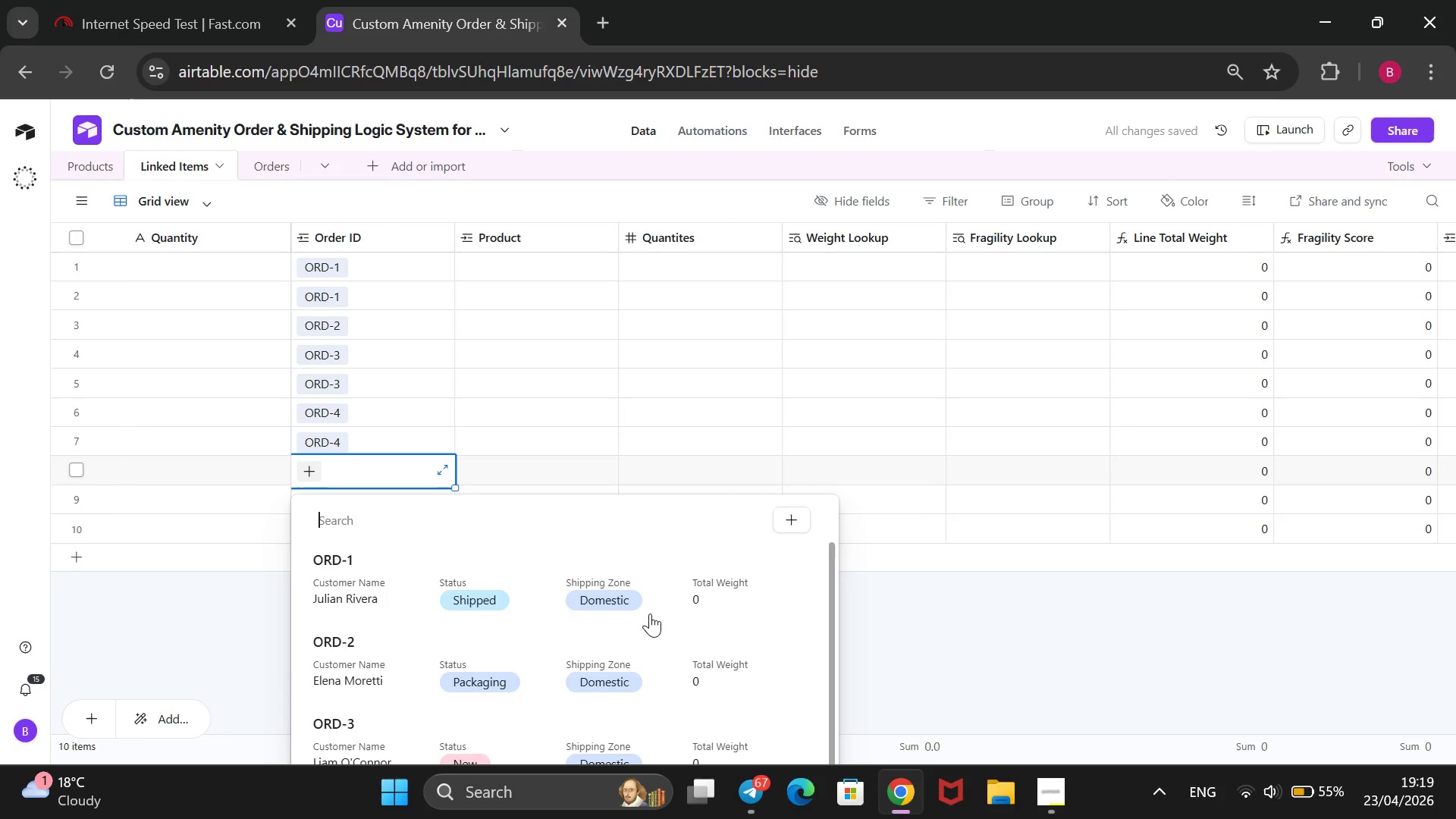 
key(ArrowDown)
 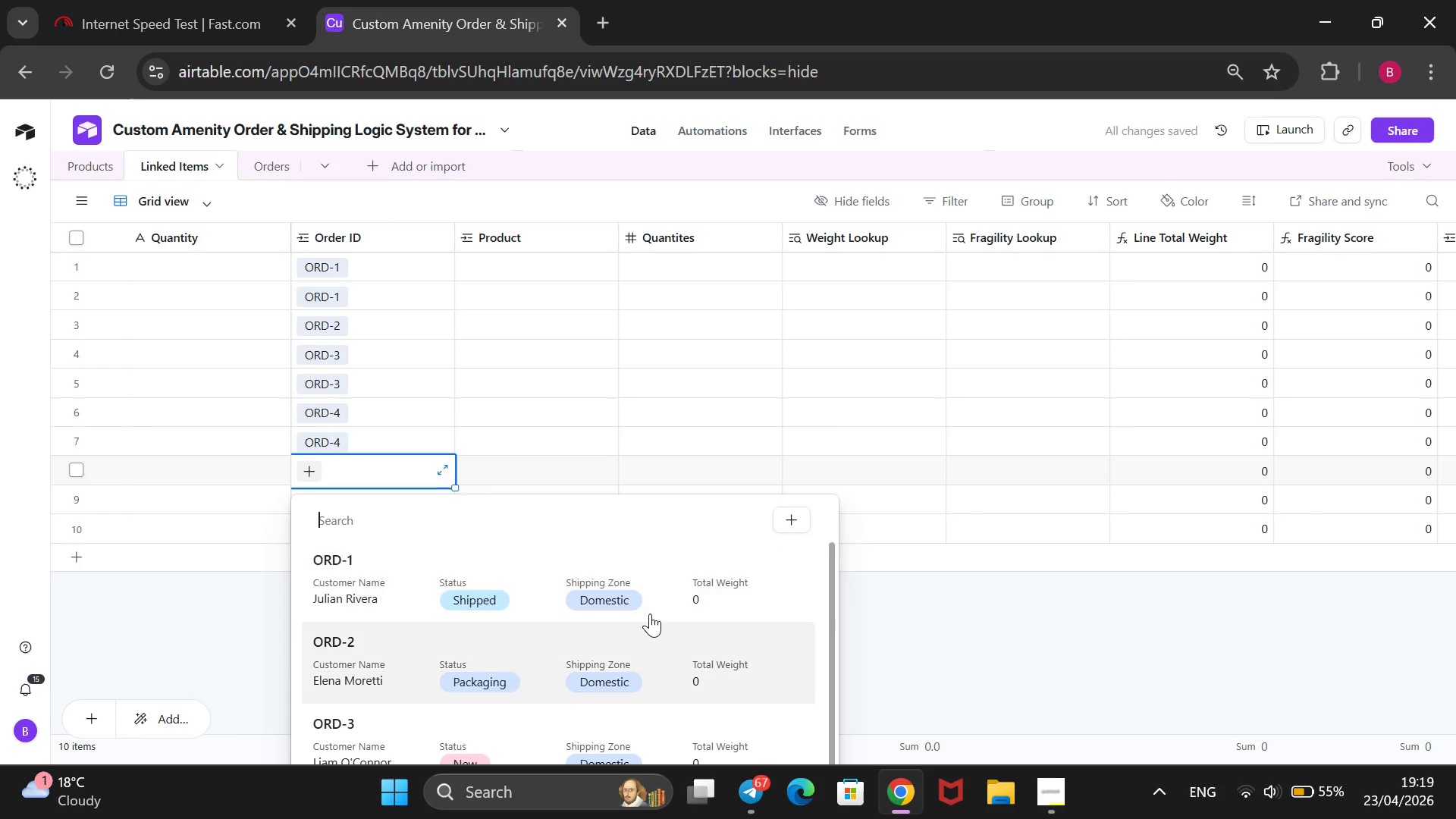 
key(ArrowDown)
 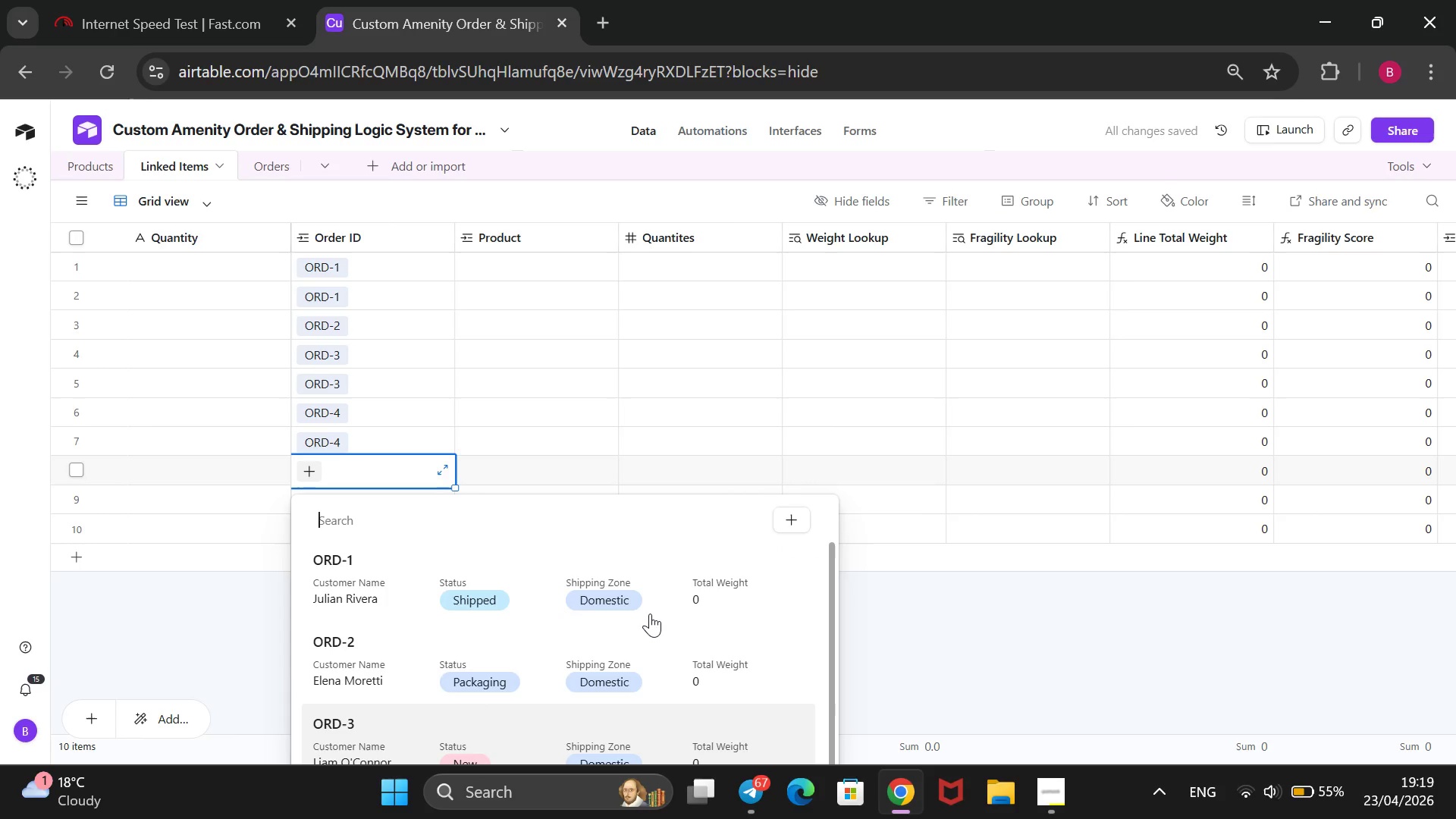 
key(ArrowDown)
 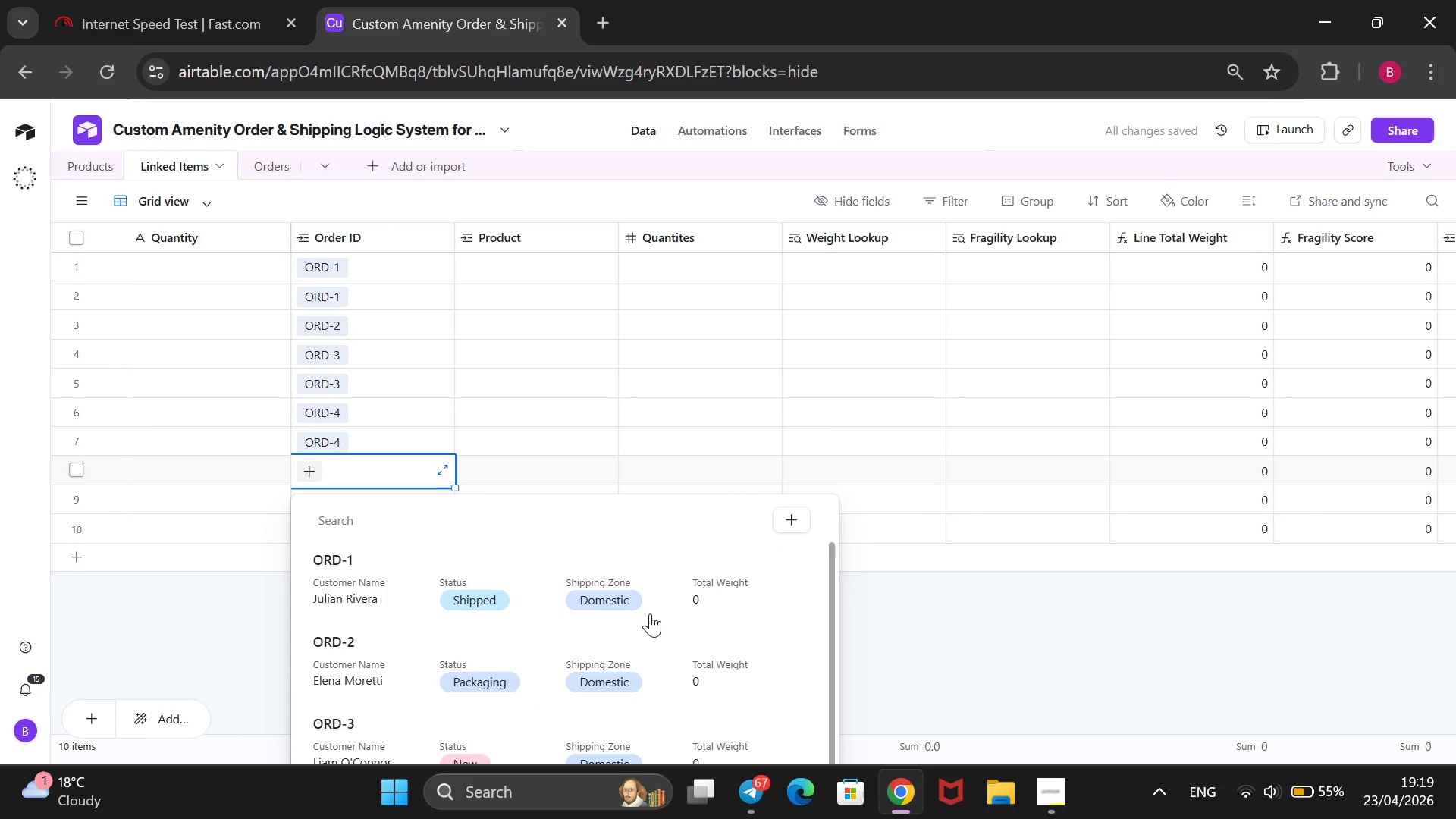 
key(ArrowDown)
 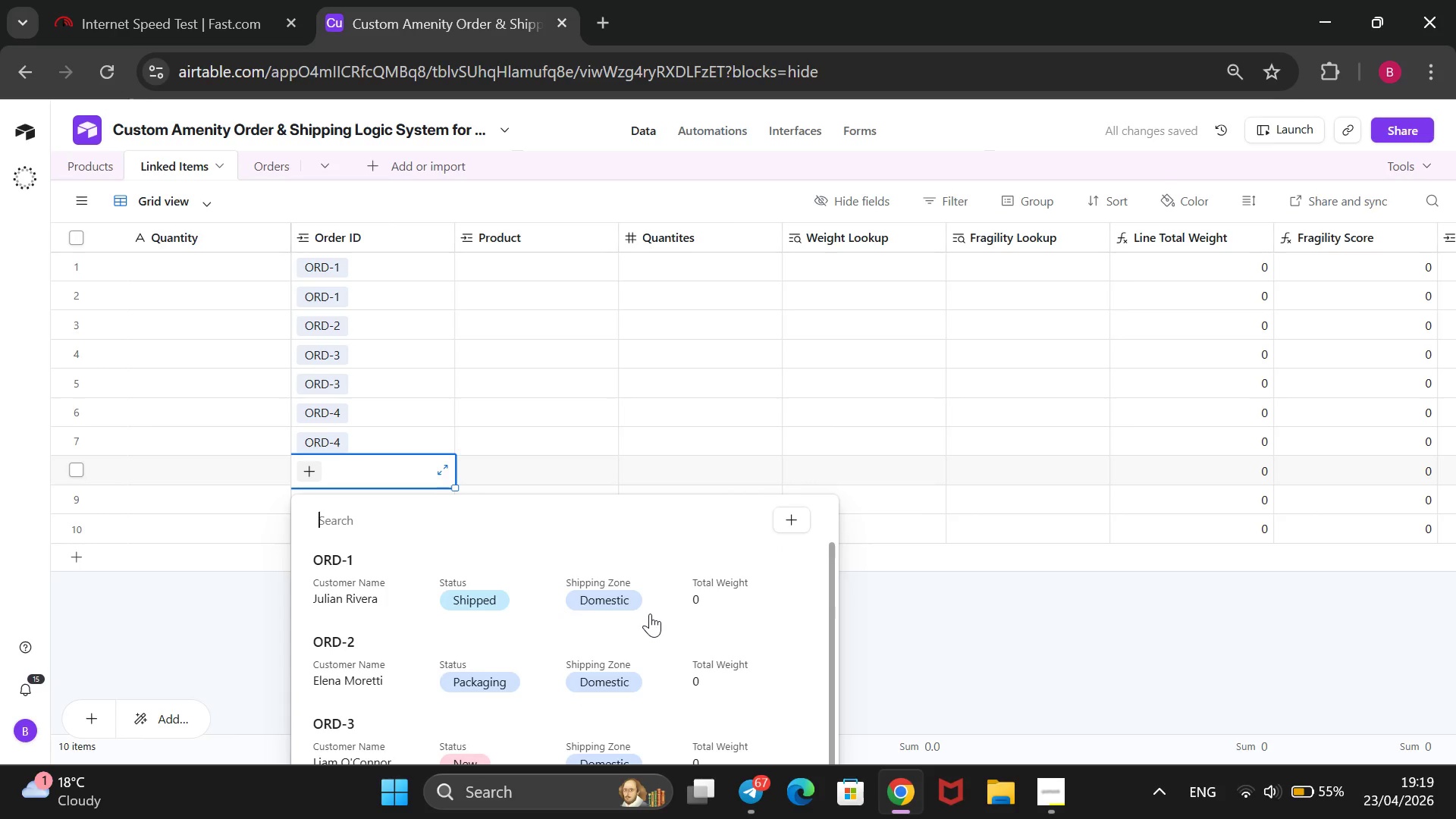 
key(ArrowDown)
 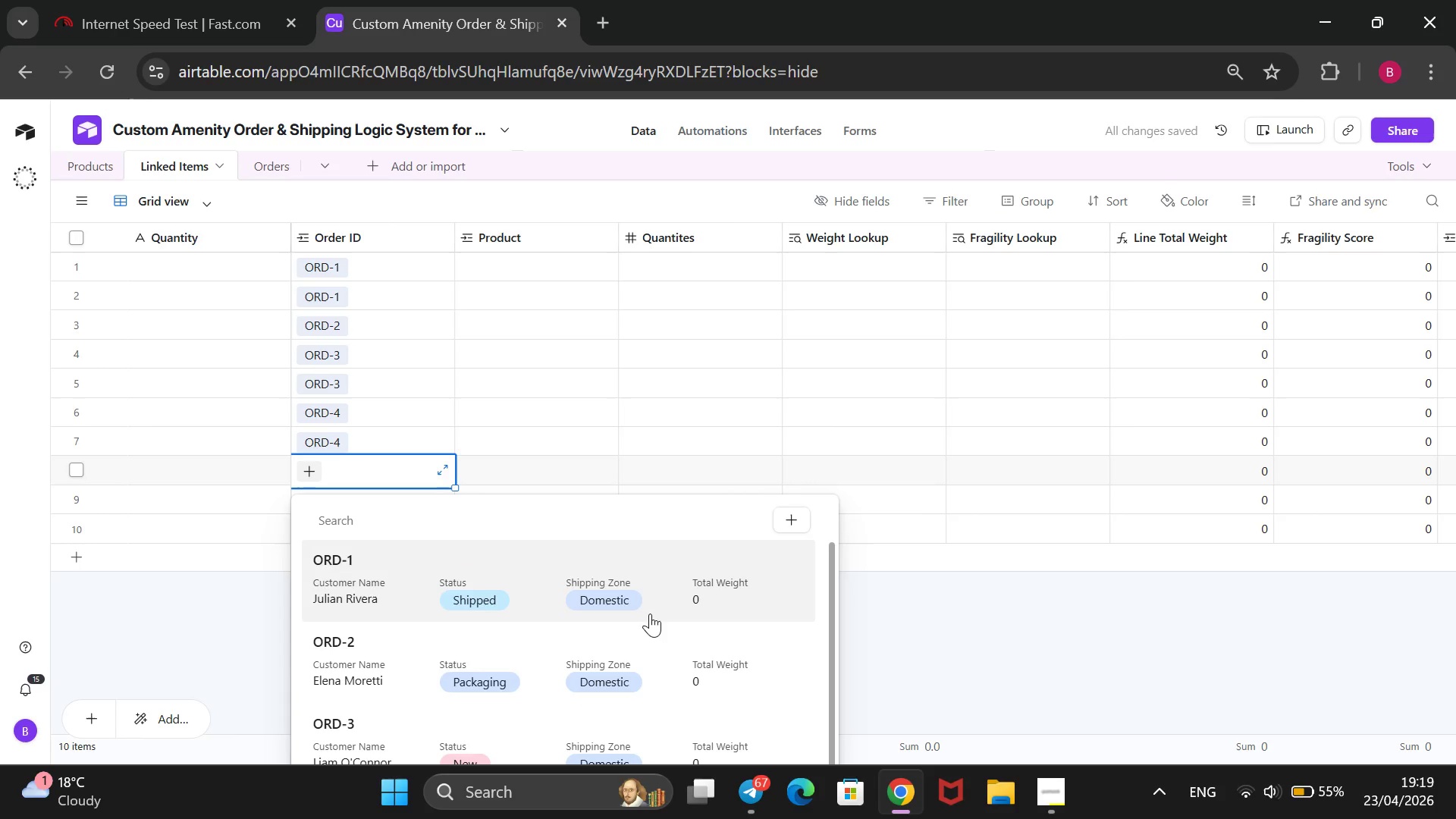 
key(ArrowDown)
 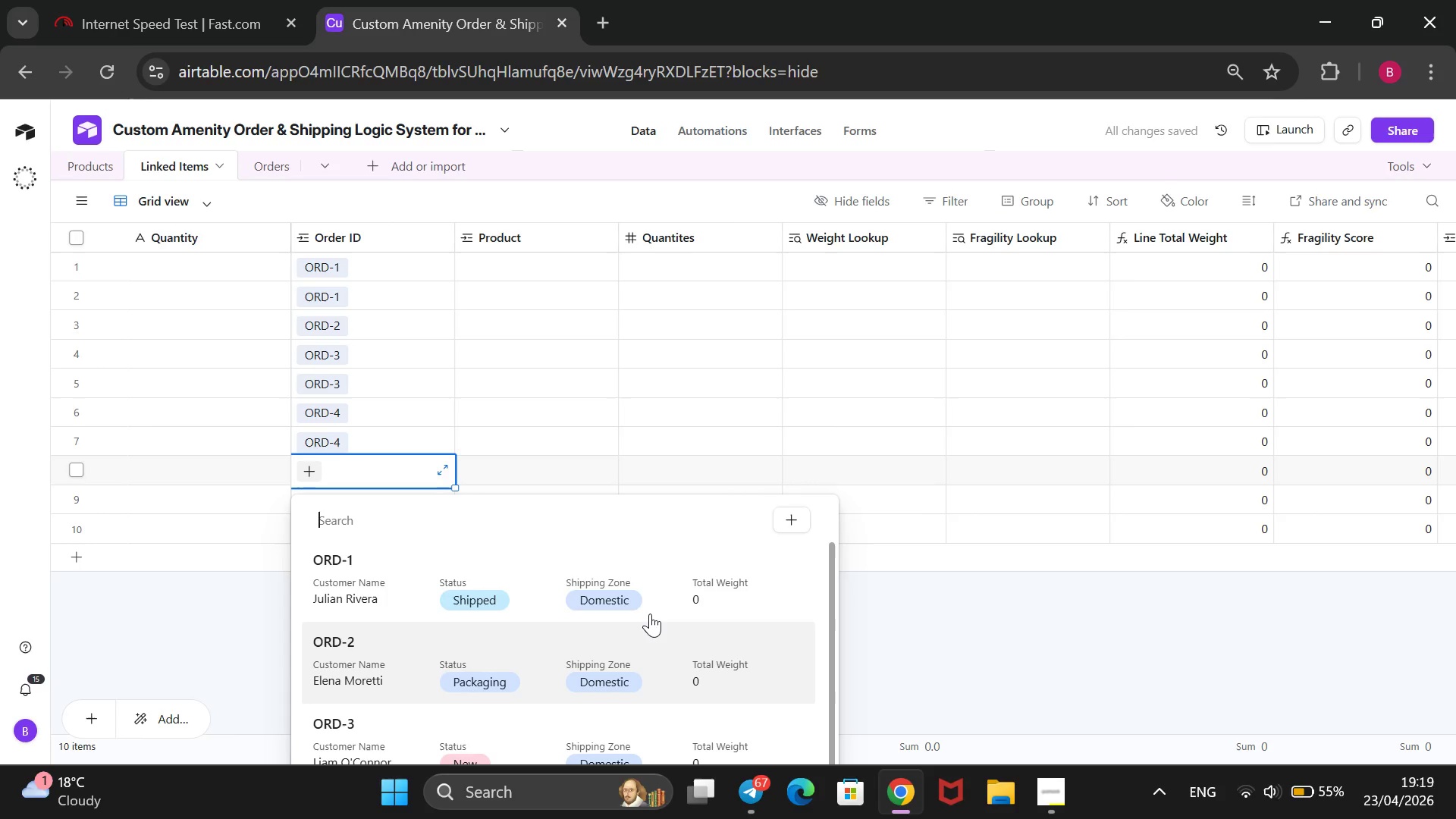 
key(ArrowDown)
 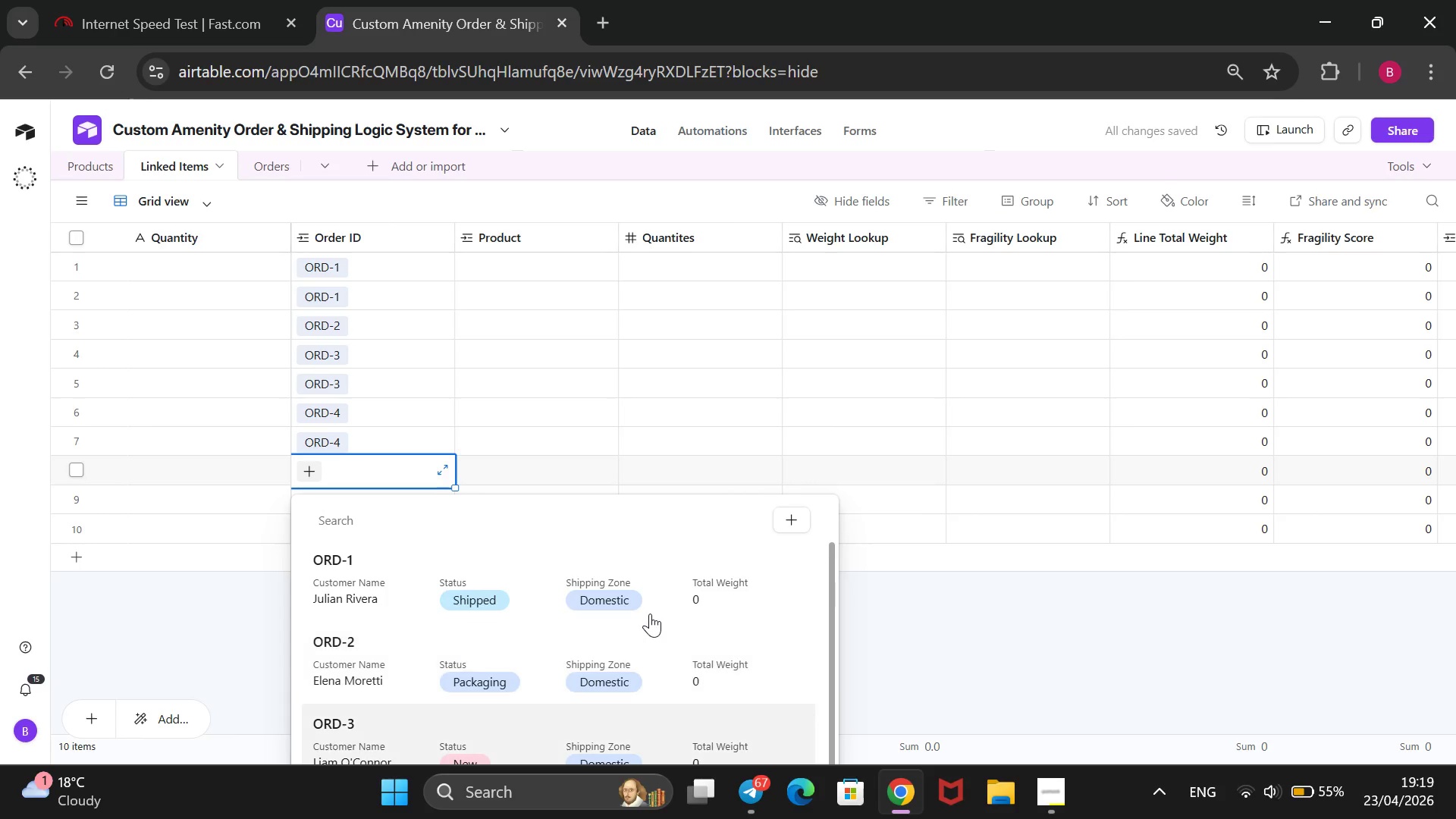 
key(ArrowDown)
 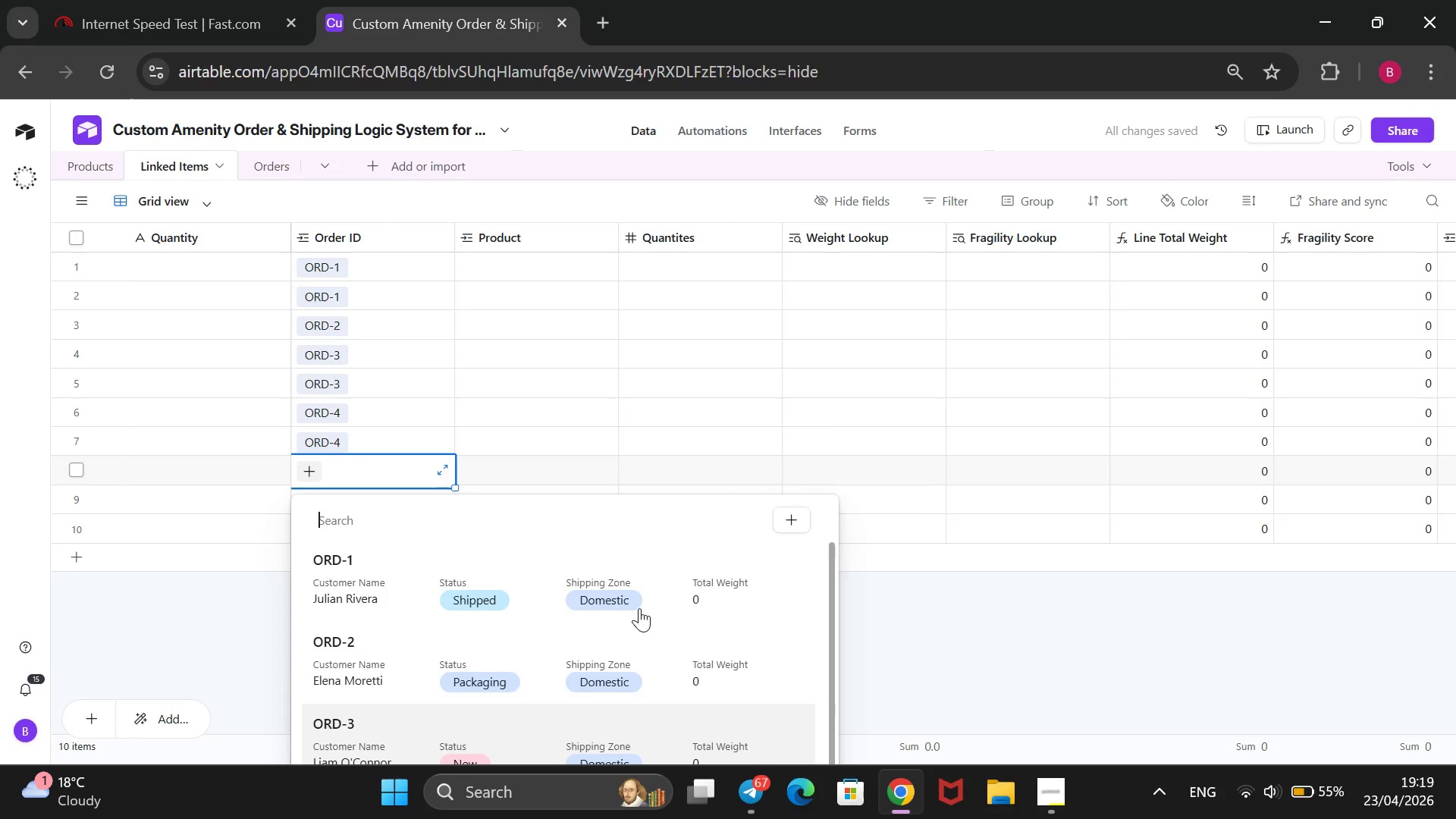 
scroll: coordinate [639, 608], scroll_direction: down, amount: 3.0
 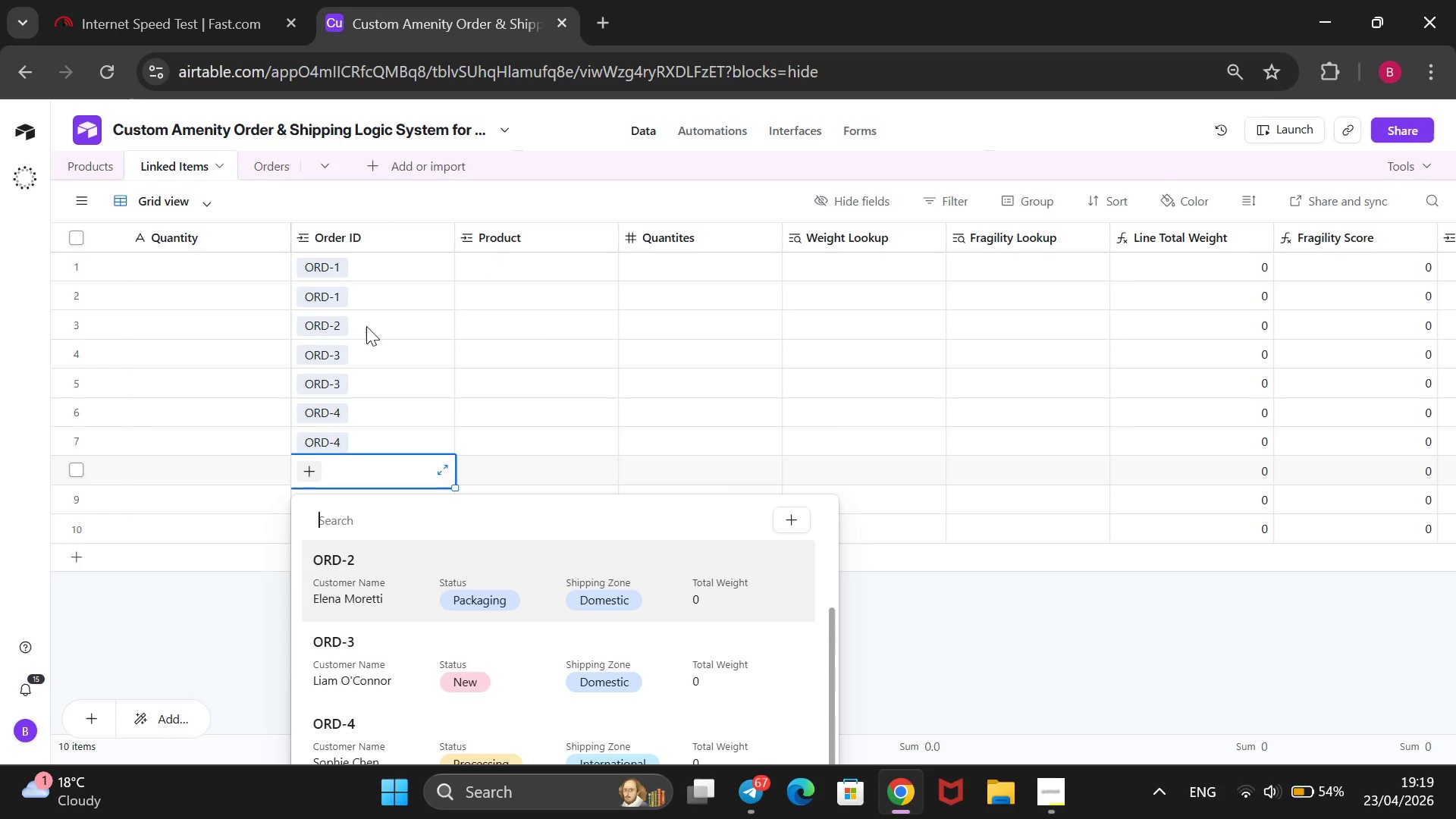 
wait(14.12)
 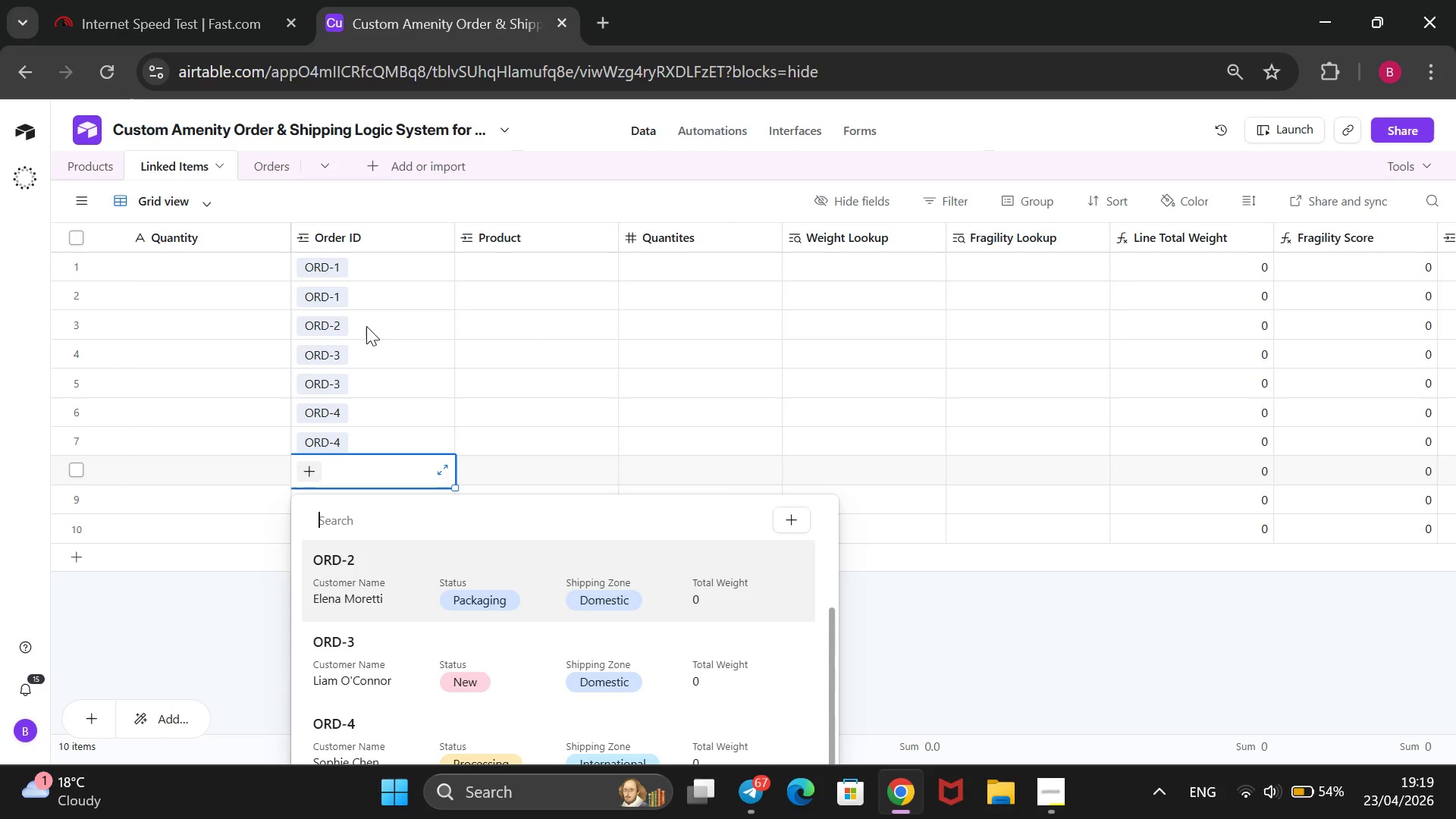 
key(ArrowDown)
 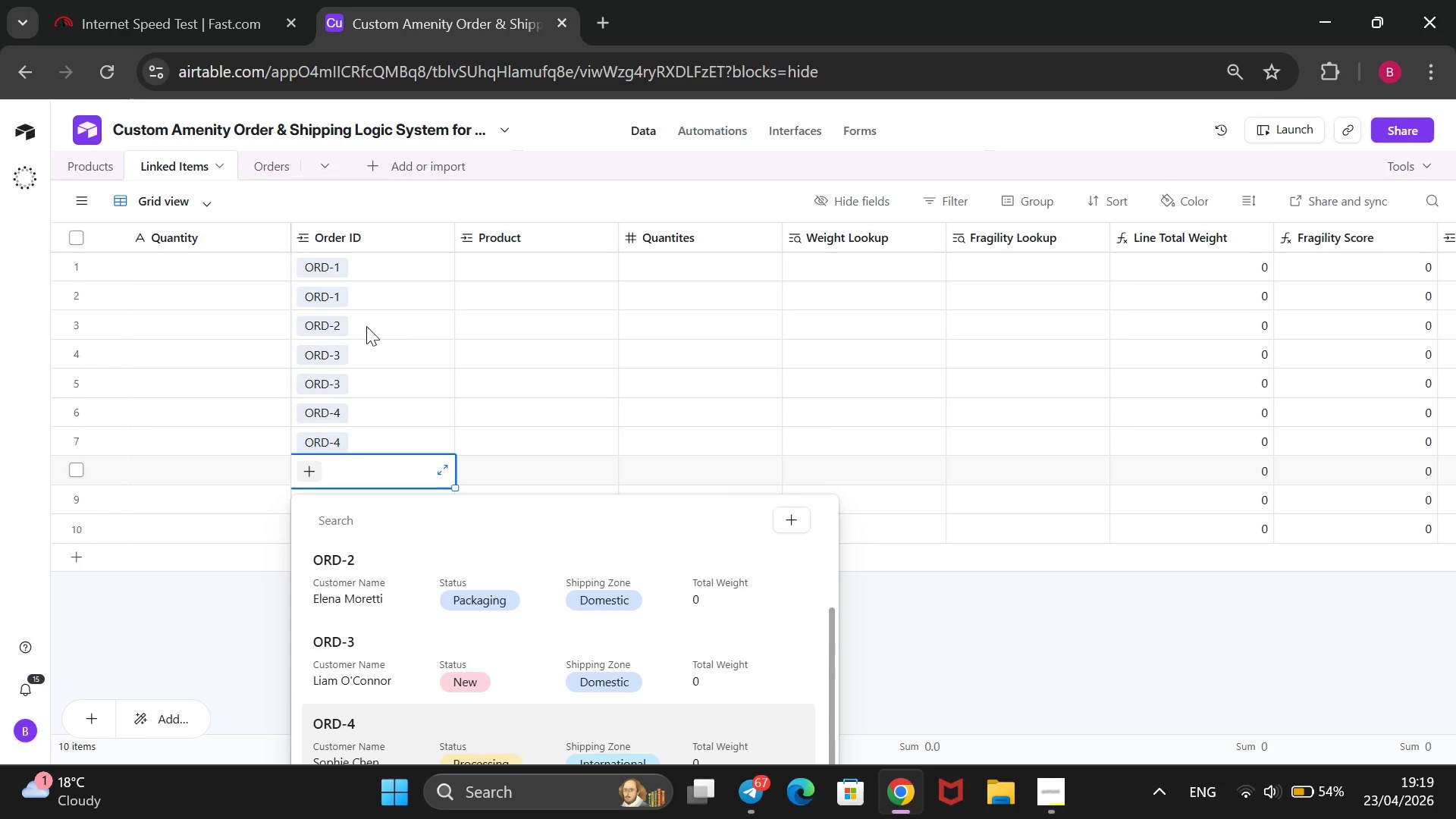 
key(ArrowDown)
 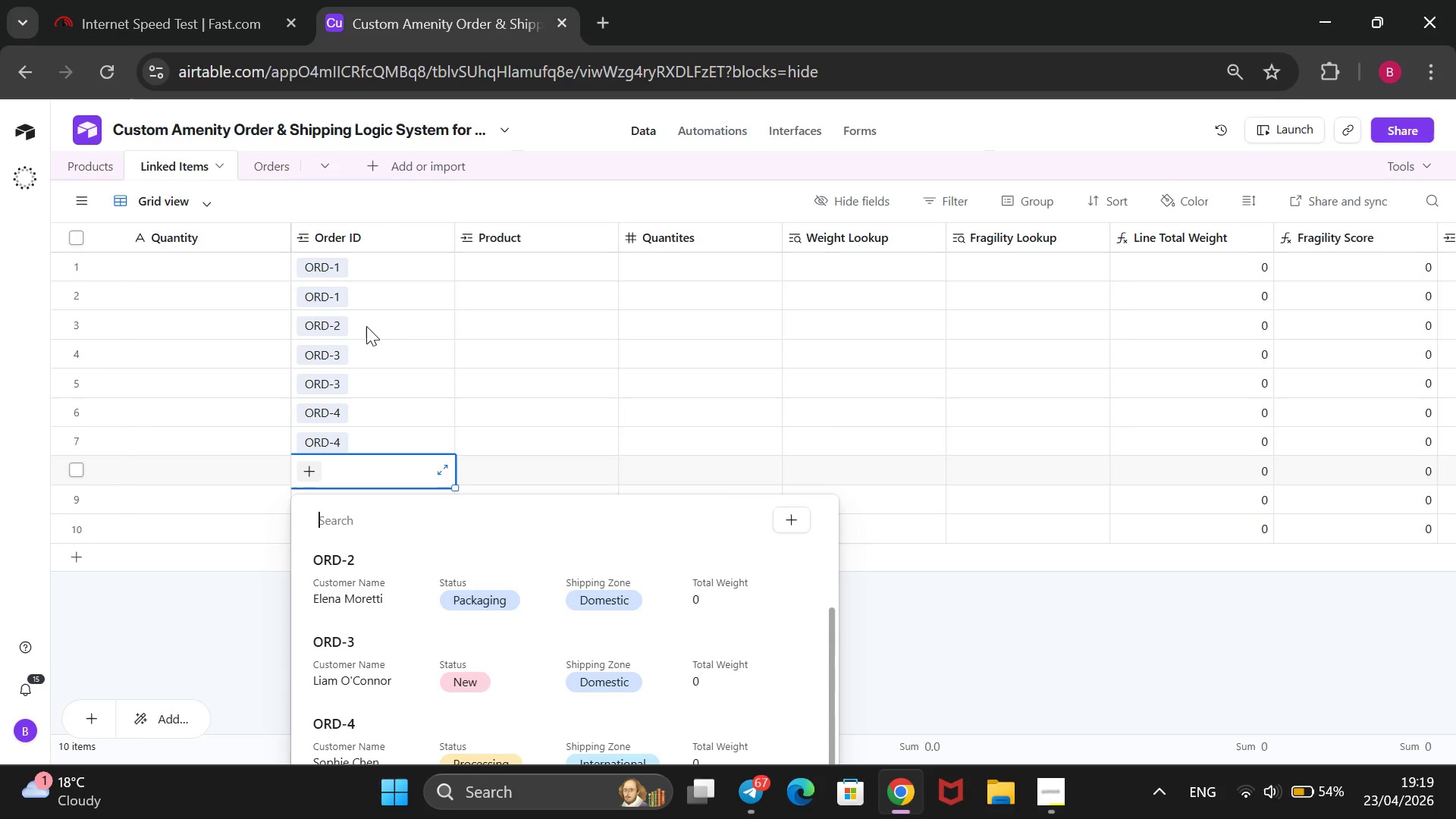 
key(ArrowDown)
 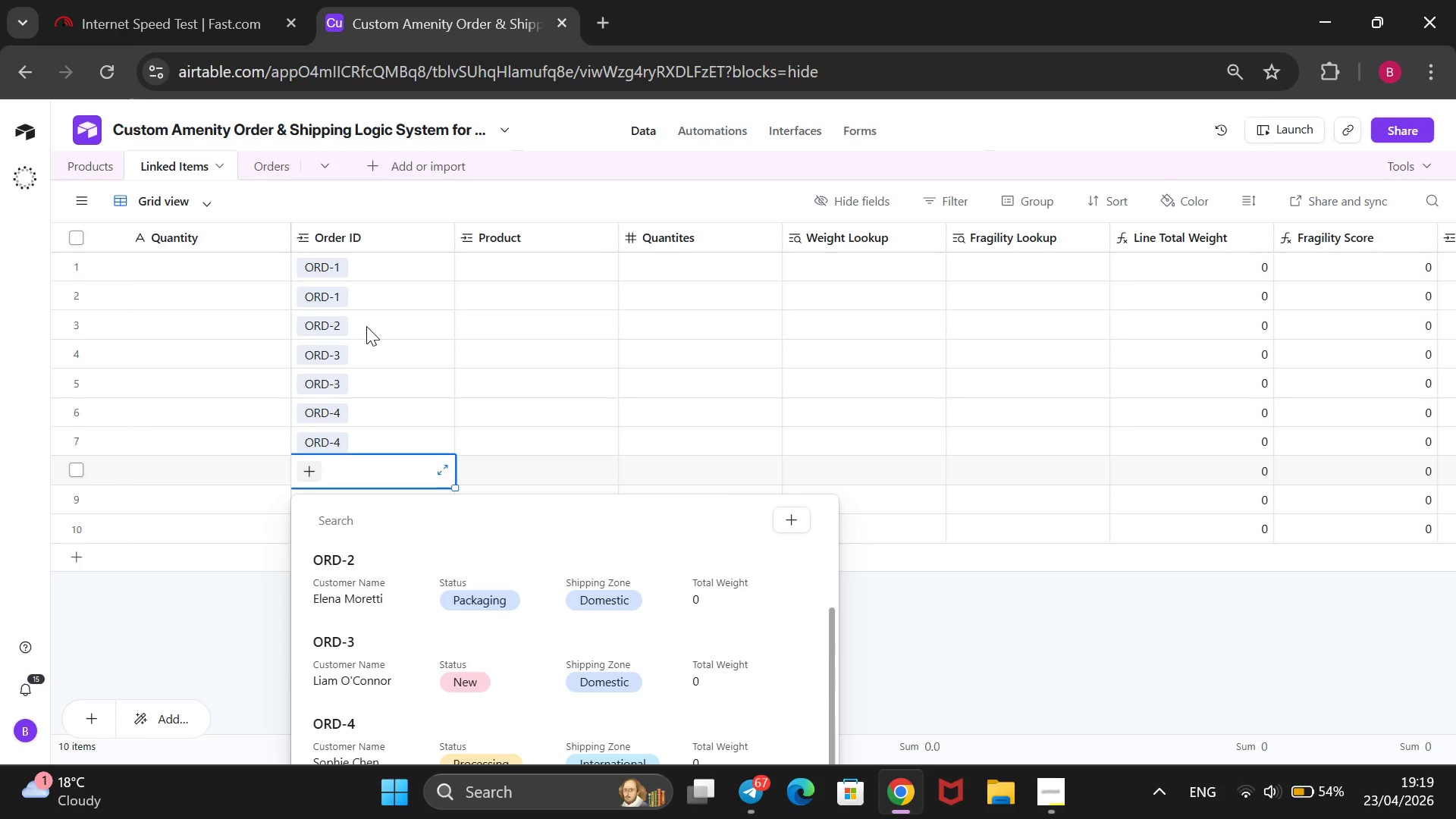 
key(ArrowUp)
 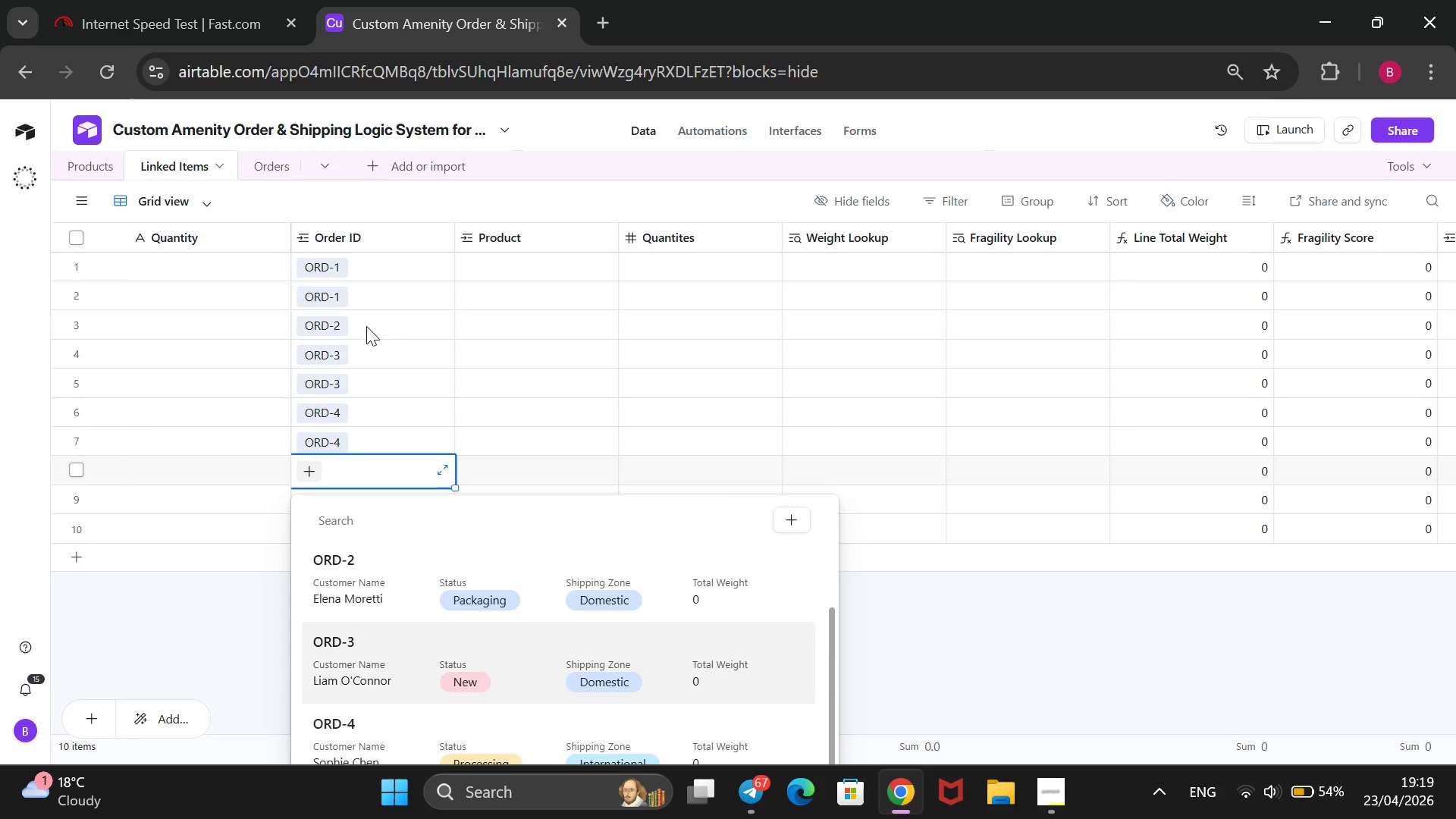 
key(ArrowUp)
 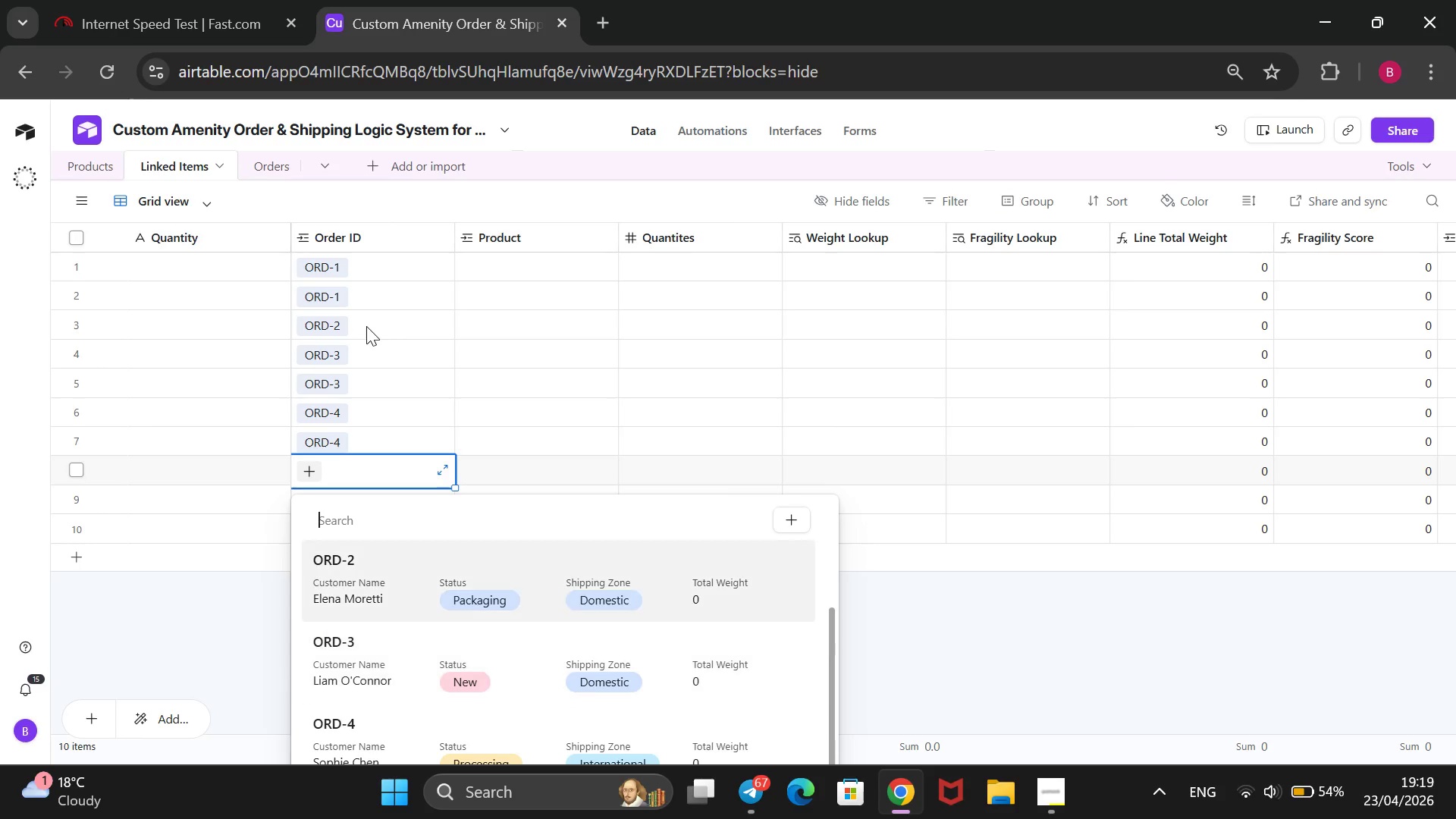 
key(ArrowUp)
 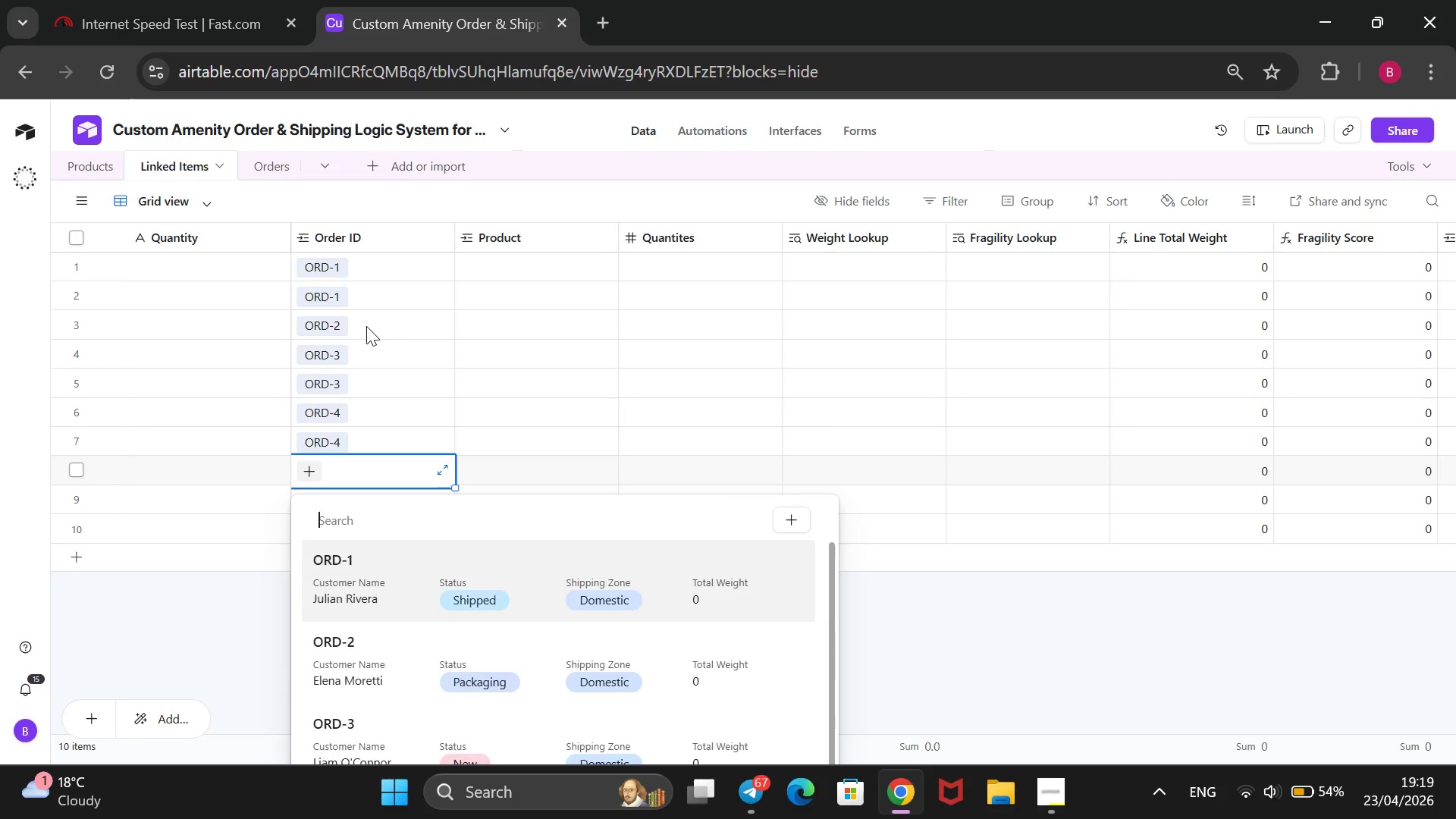 
key(ArrowUp)
 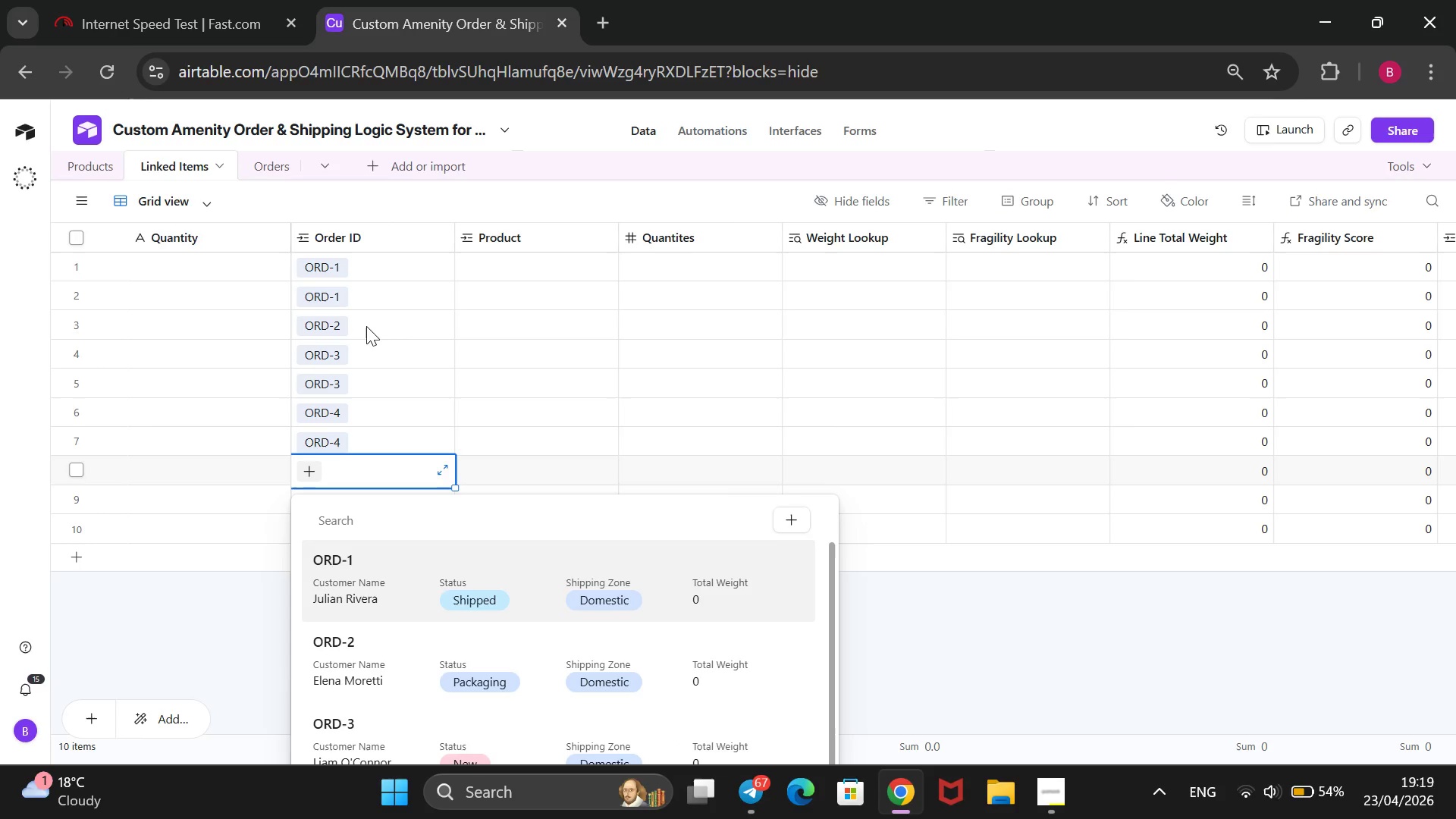 
key(ArrowUp)
 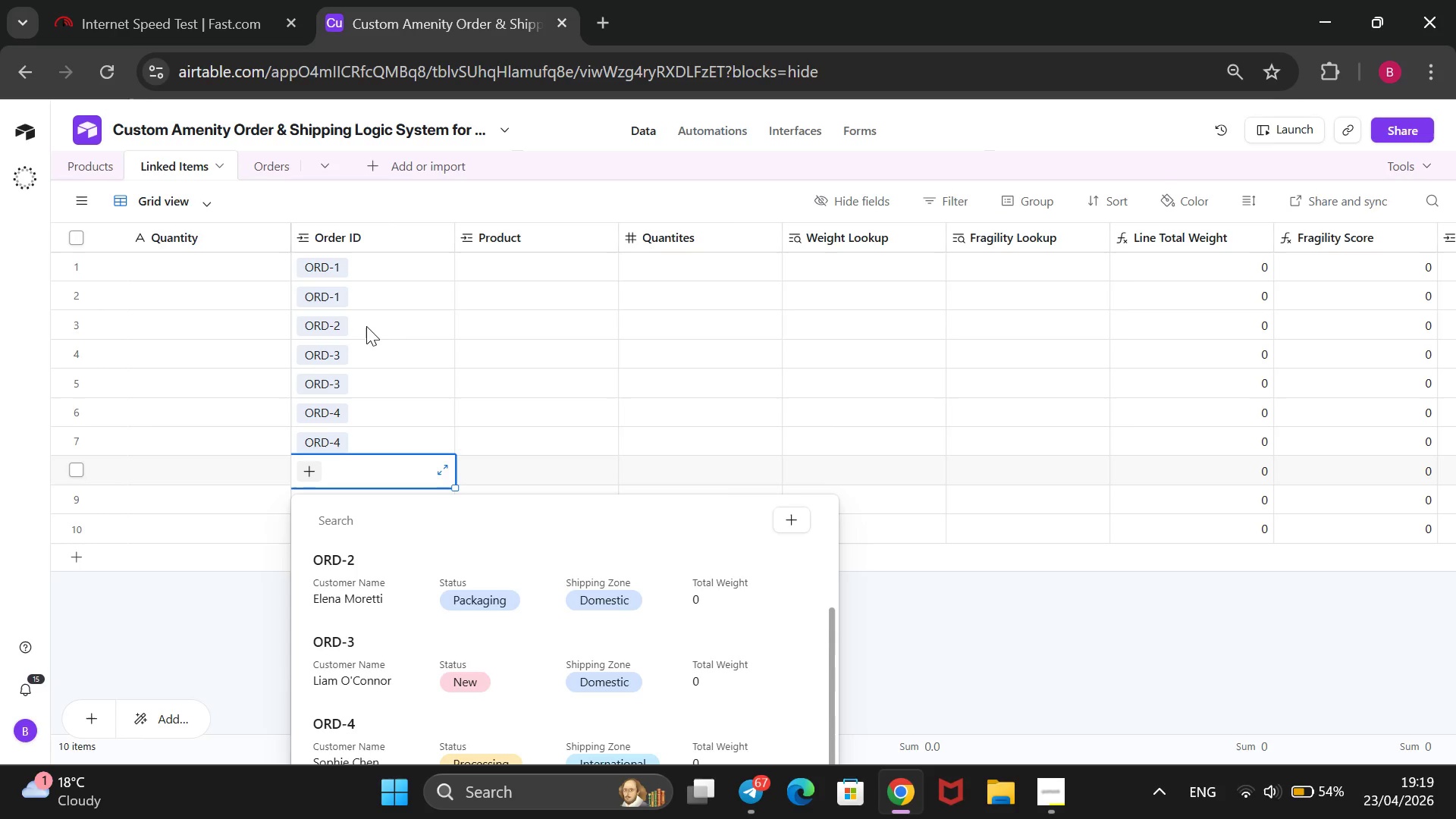 
key(Enter)
 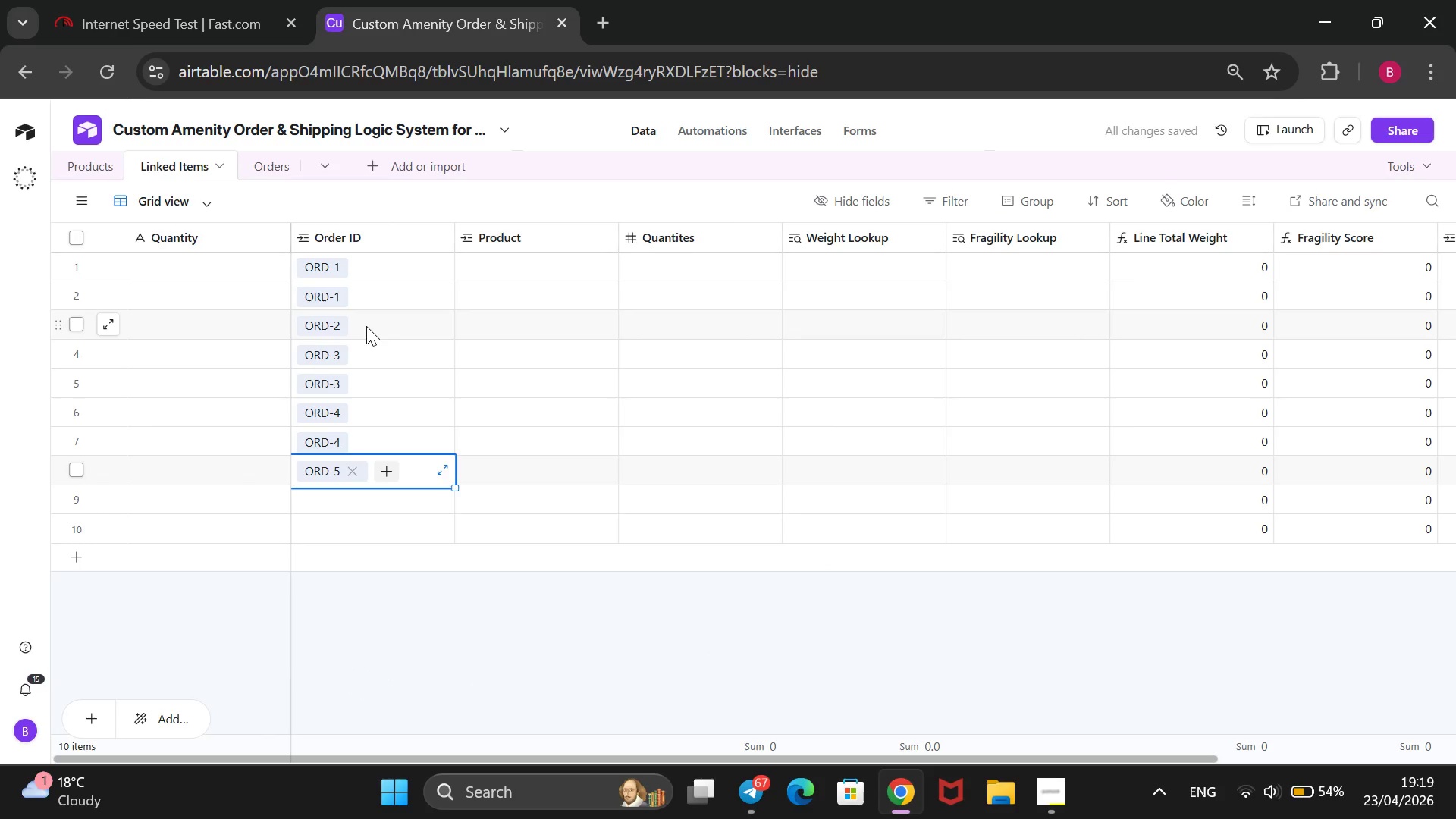 
key(ArrowDown)
 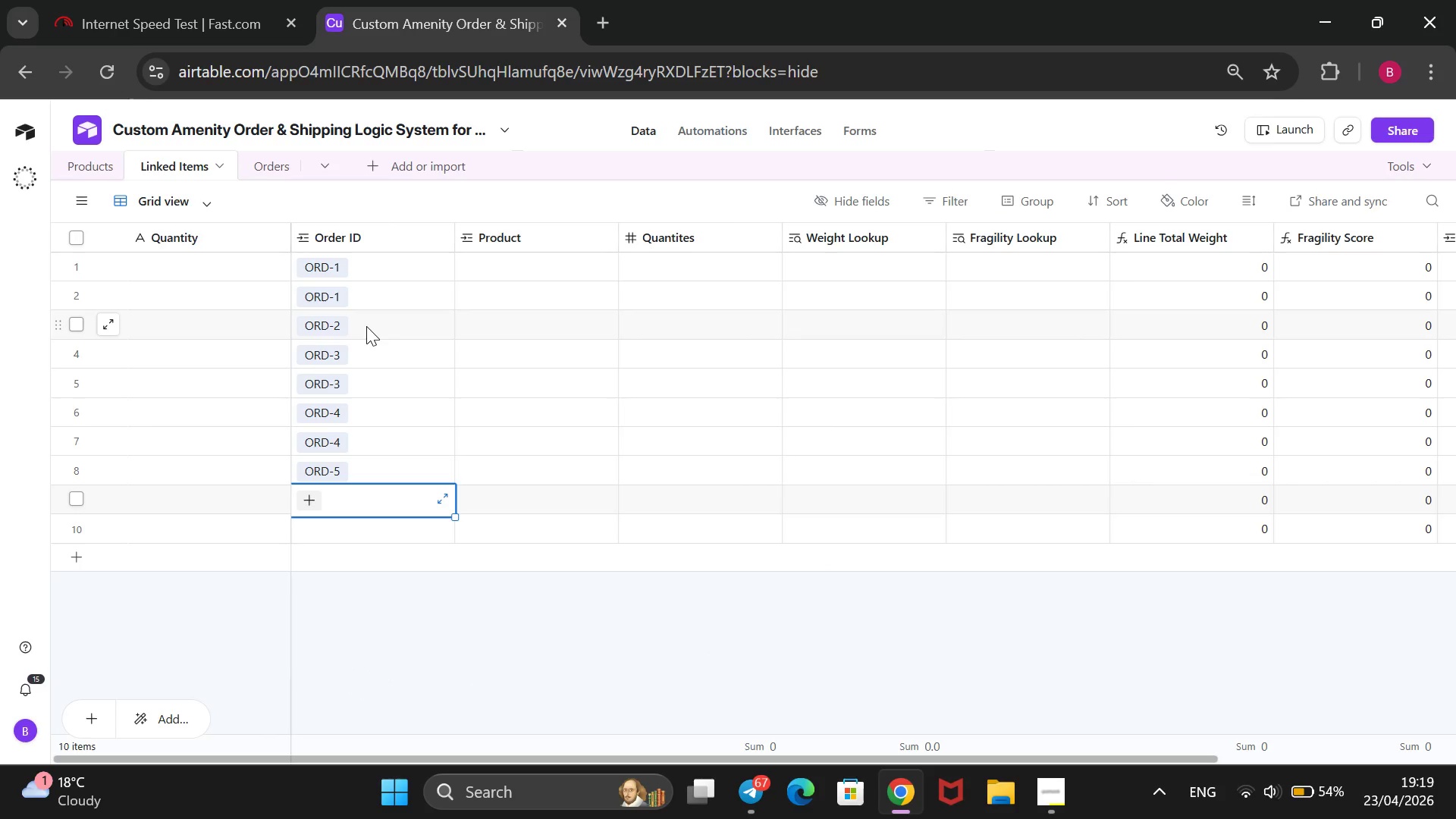 
wait(5.14)
 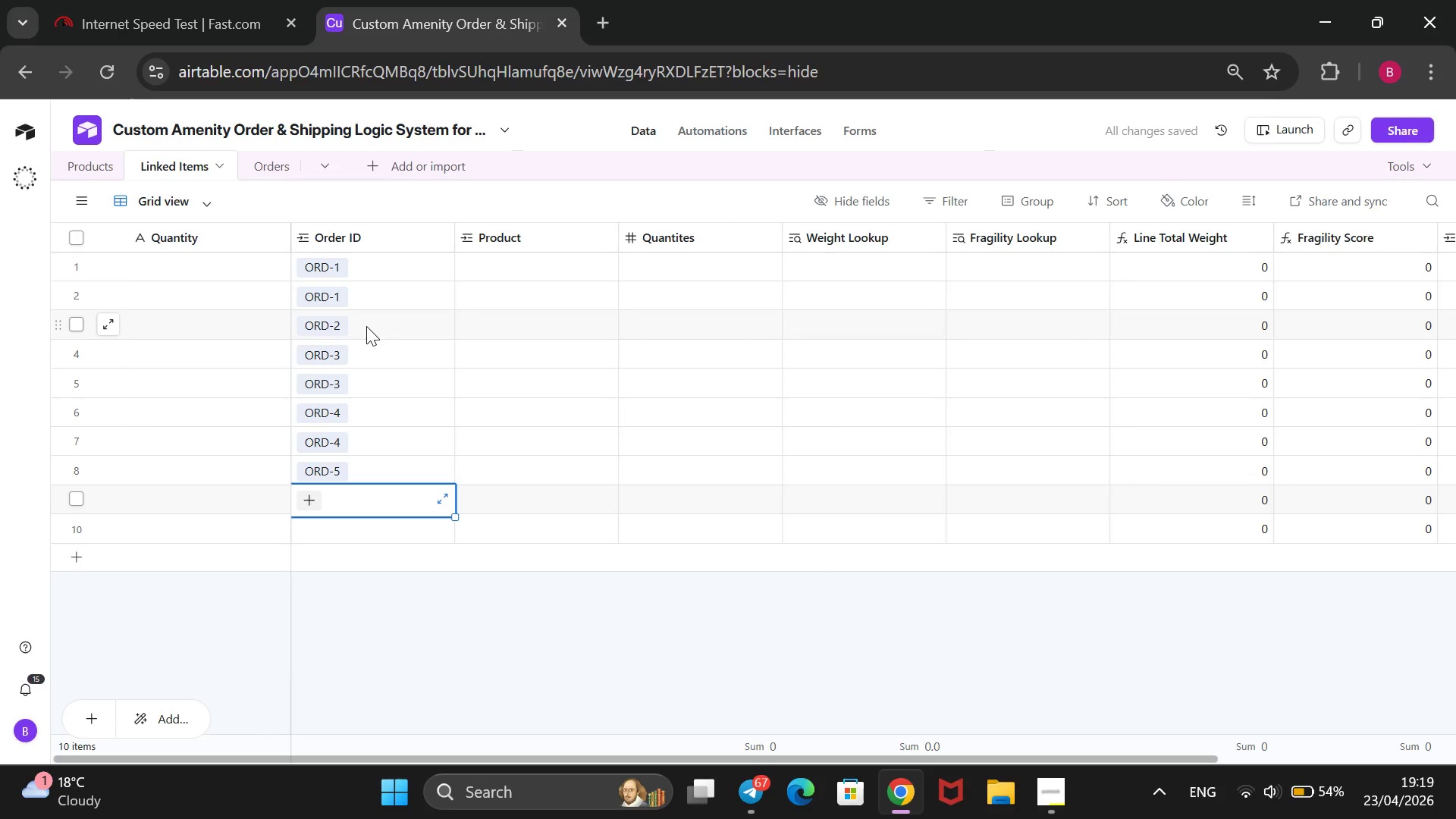 
key(Enter)
 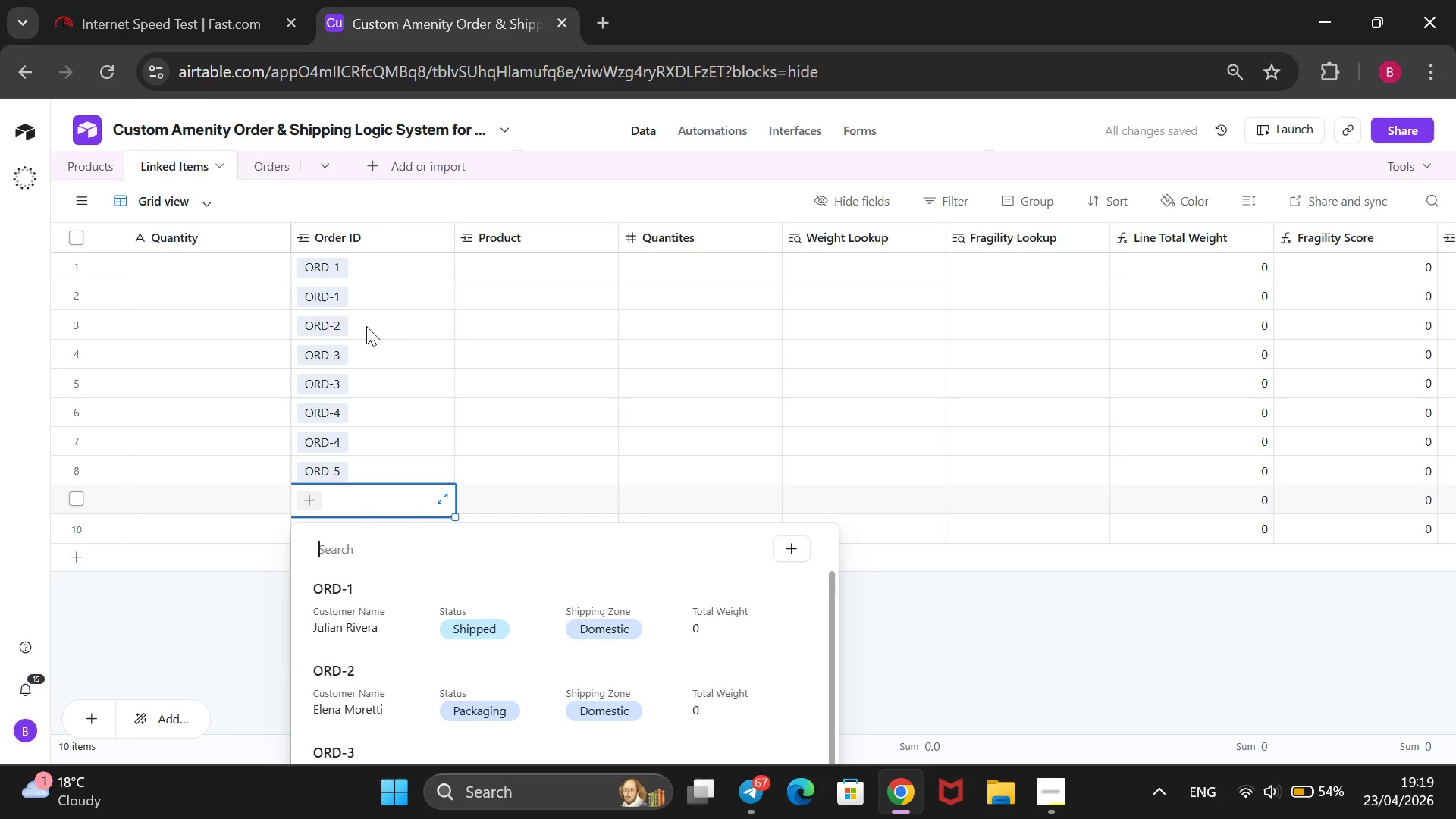 
hold_key(key=ArrowDown, duration=0.58)
 